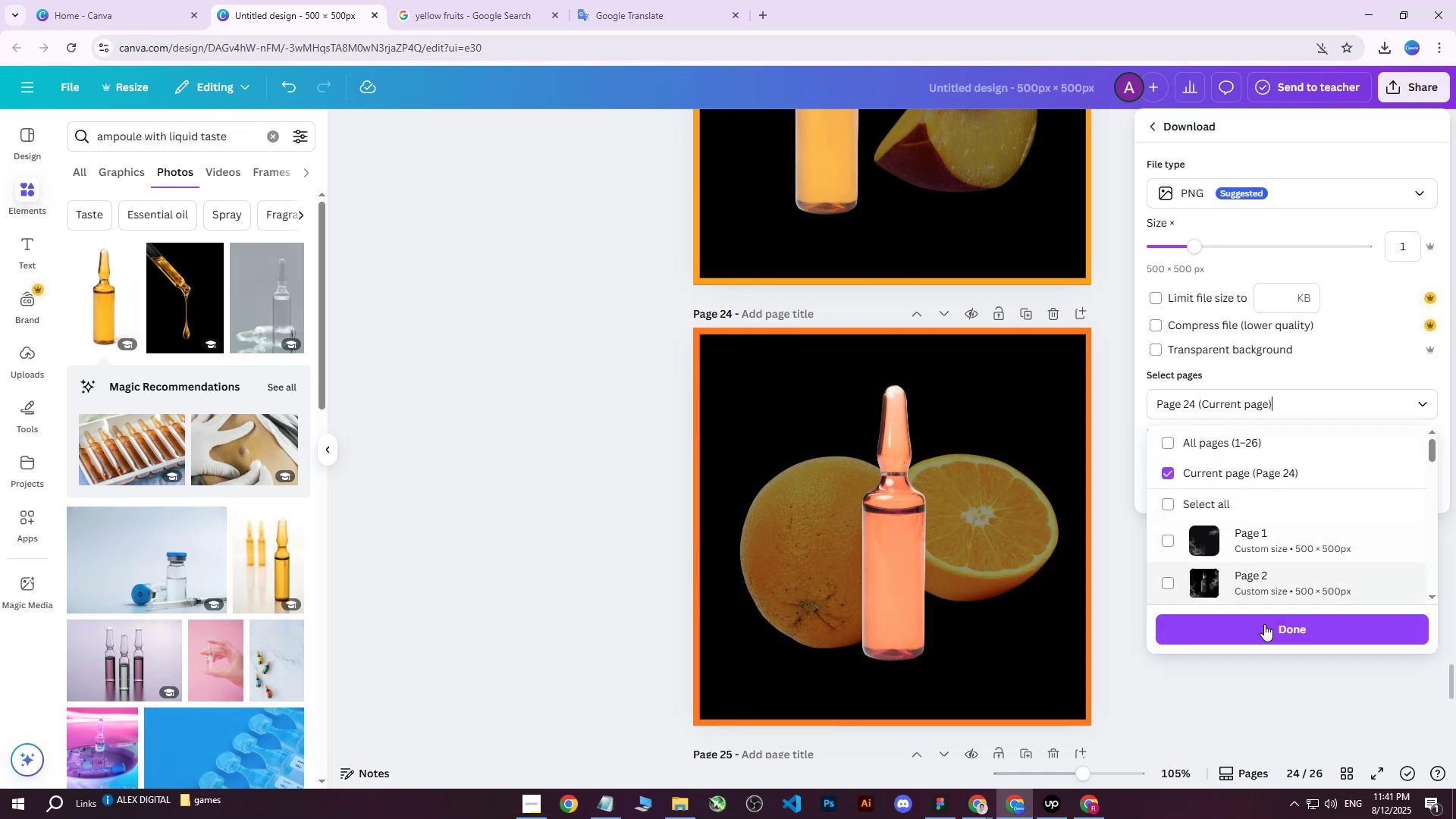 
left_click([1258, 629])
 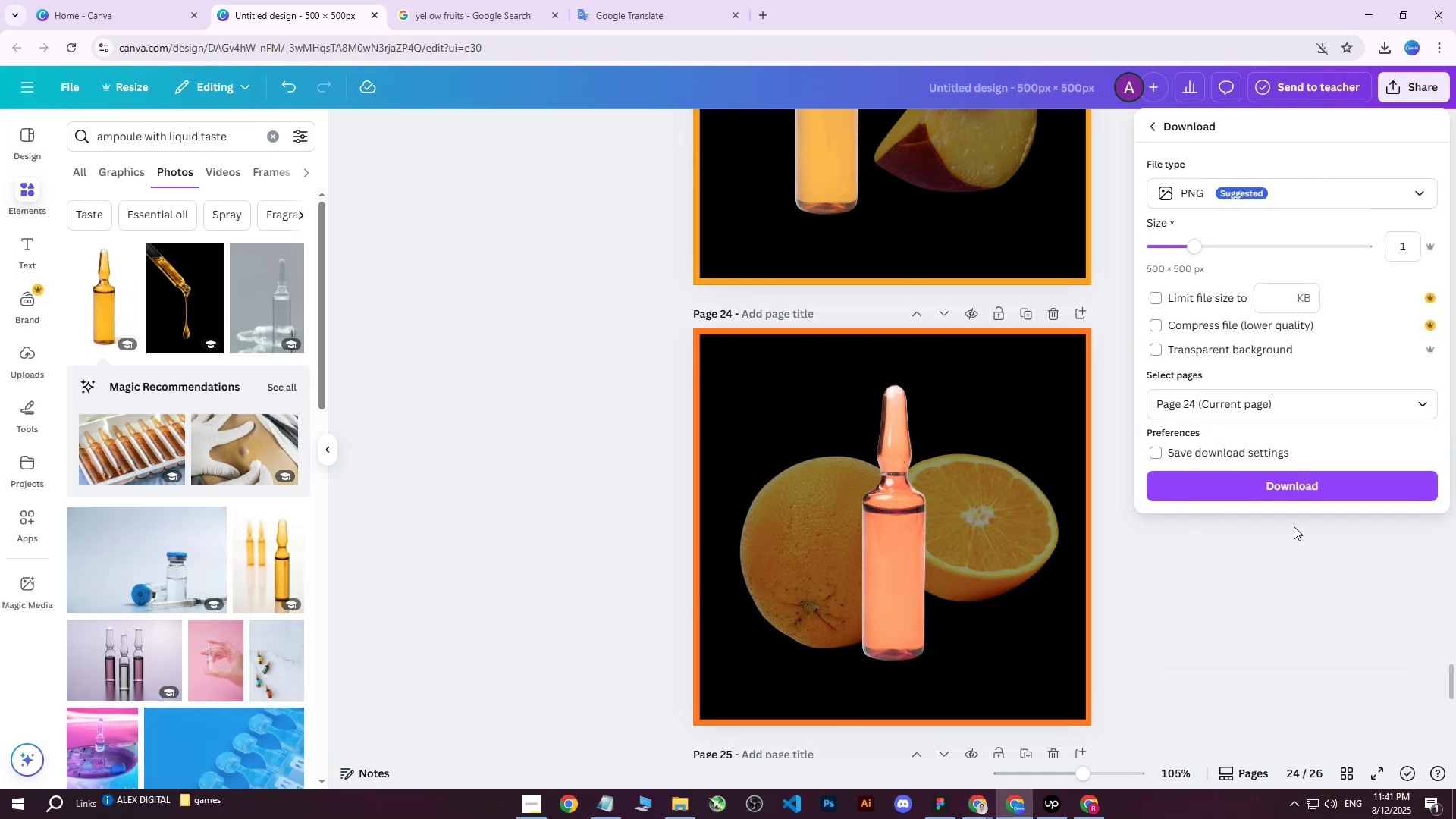 
left_click([1289, 485])
 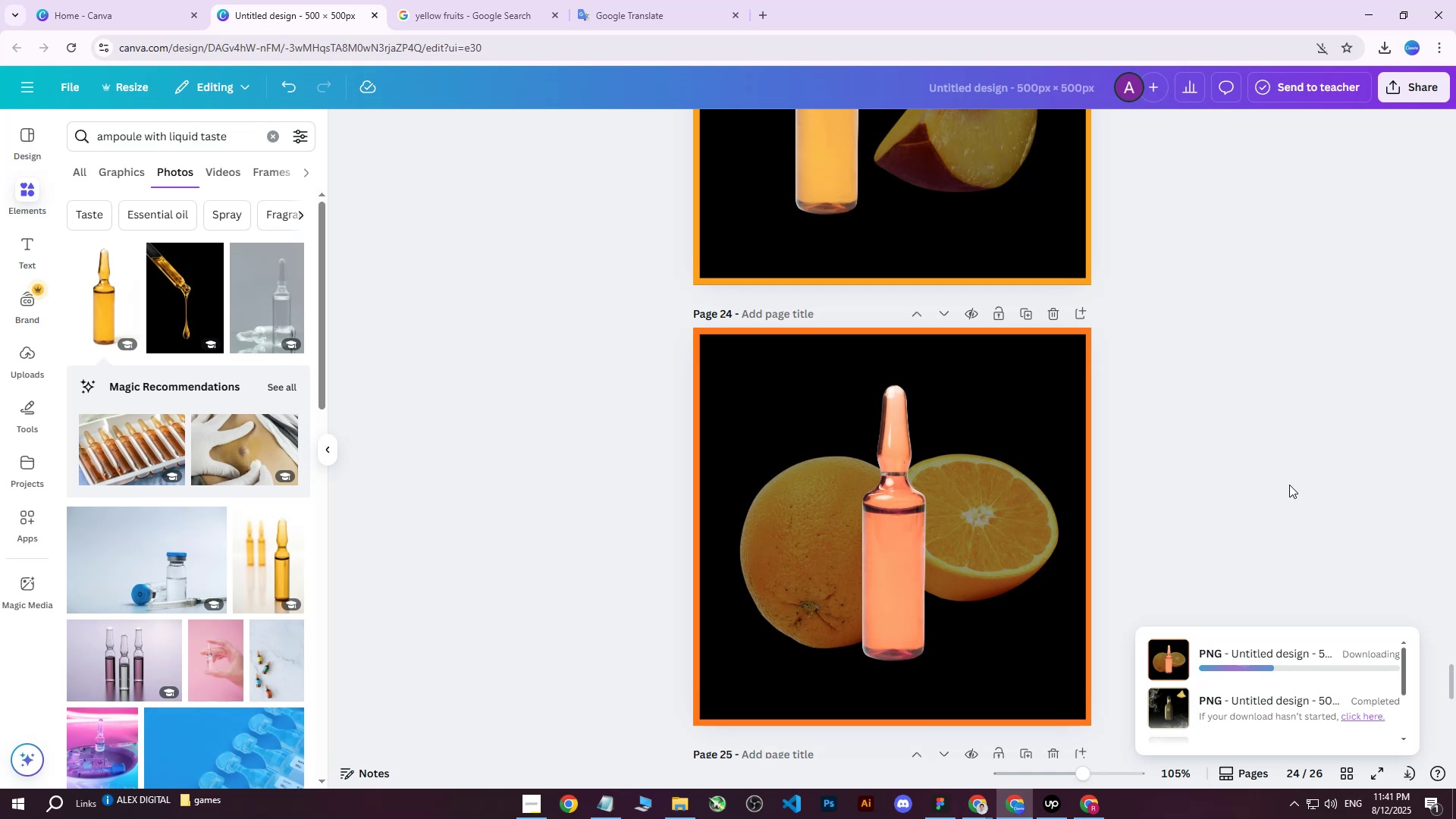 
left_click([1365, 670])
 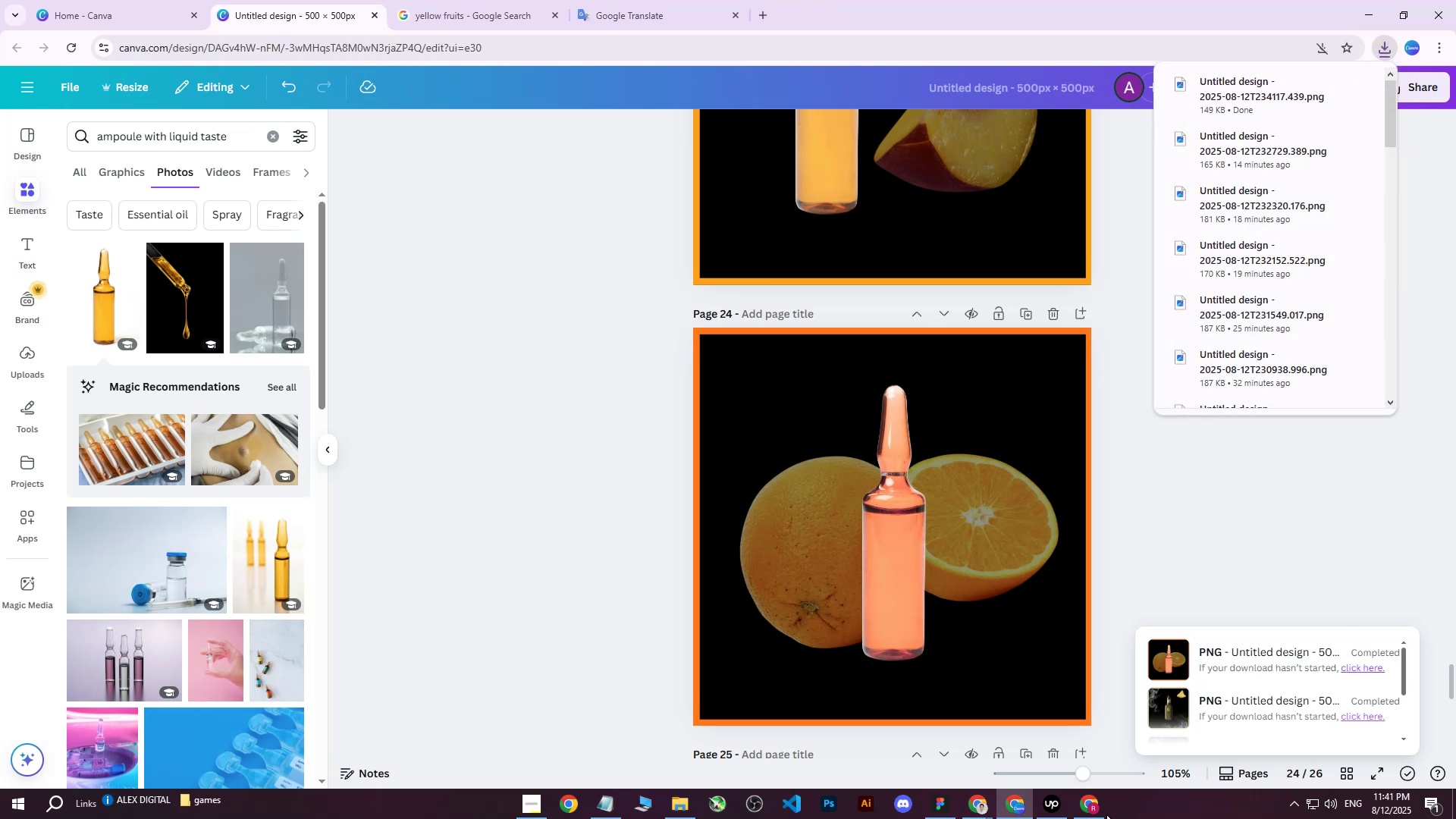 
left_click([1085, 809])
 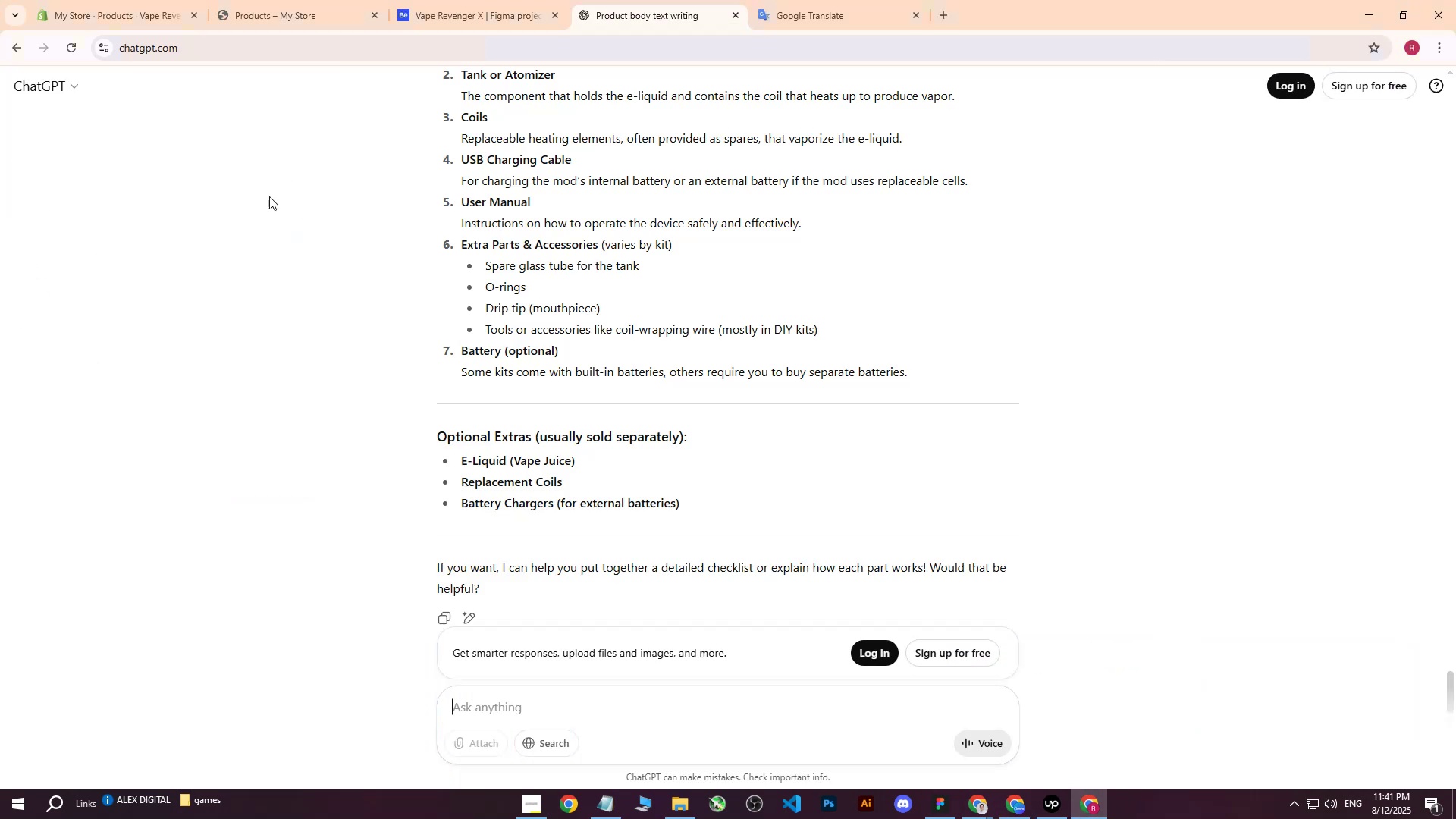 
scroll: coordinate [288, 206], scroll_direction: up, amount: 1.0
 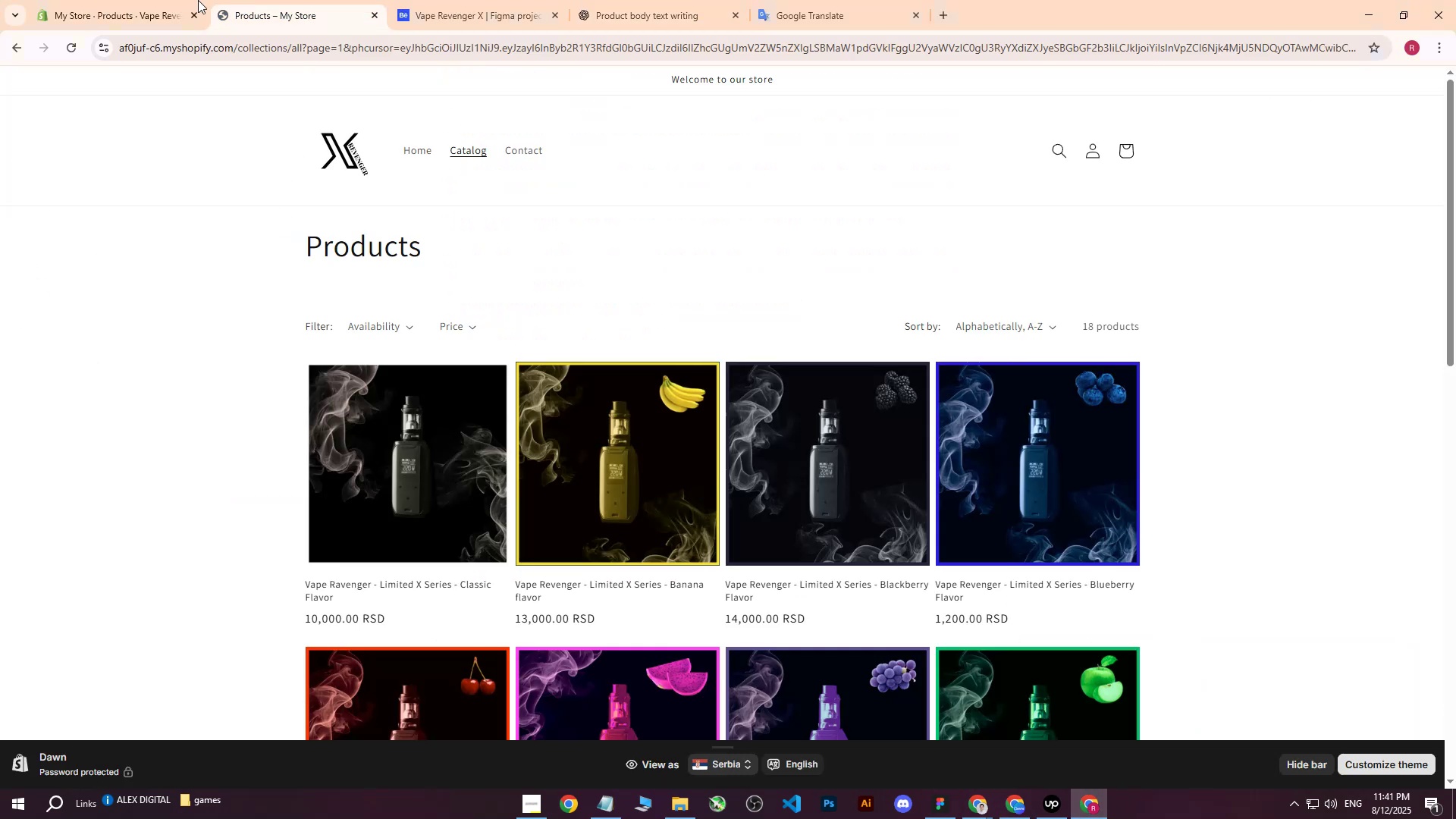 
double_click([144, 0])
 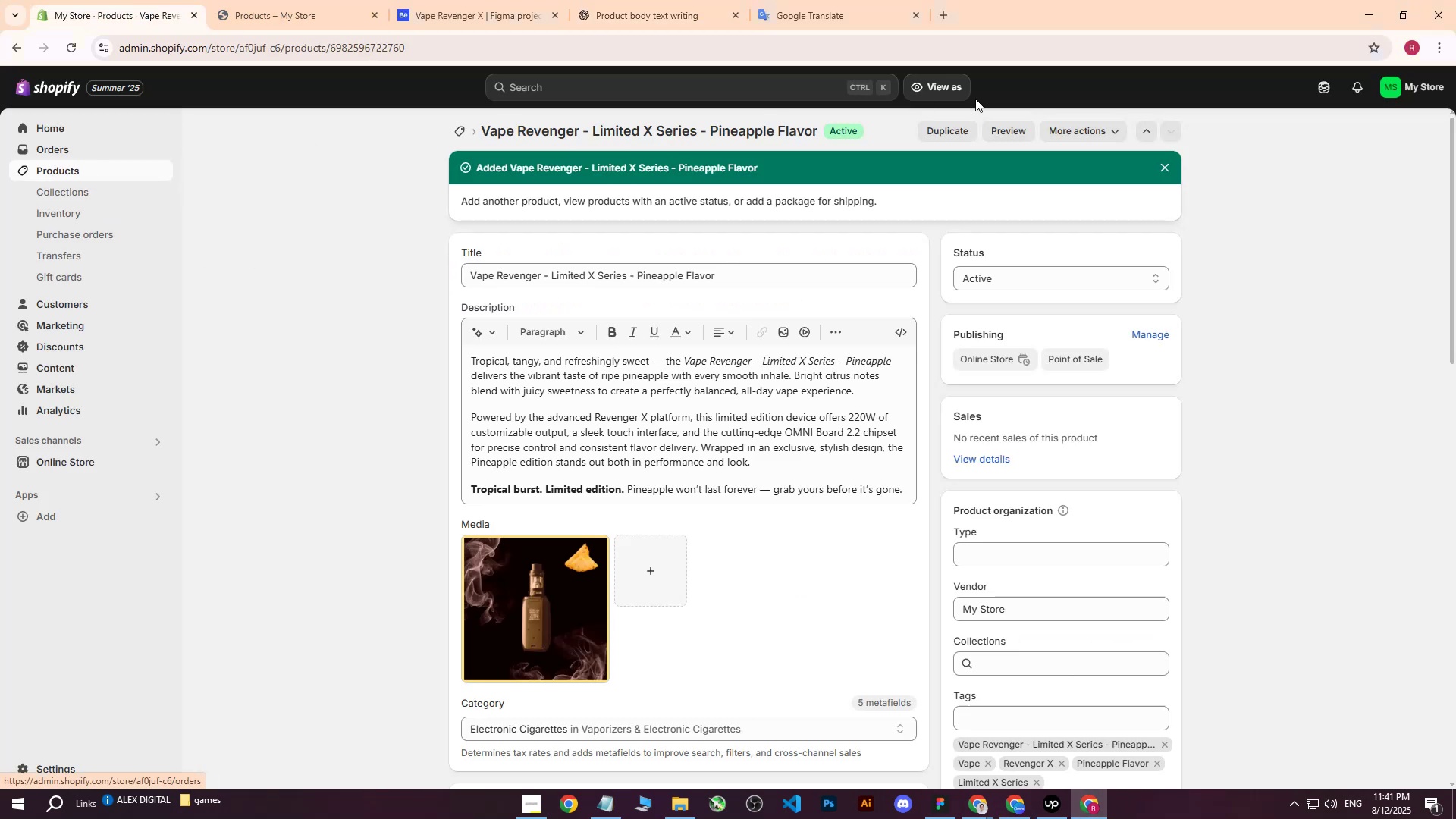 
left_click([43, 167])
 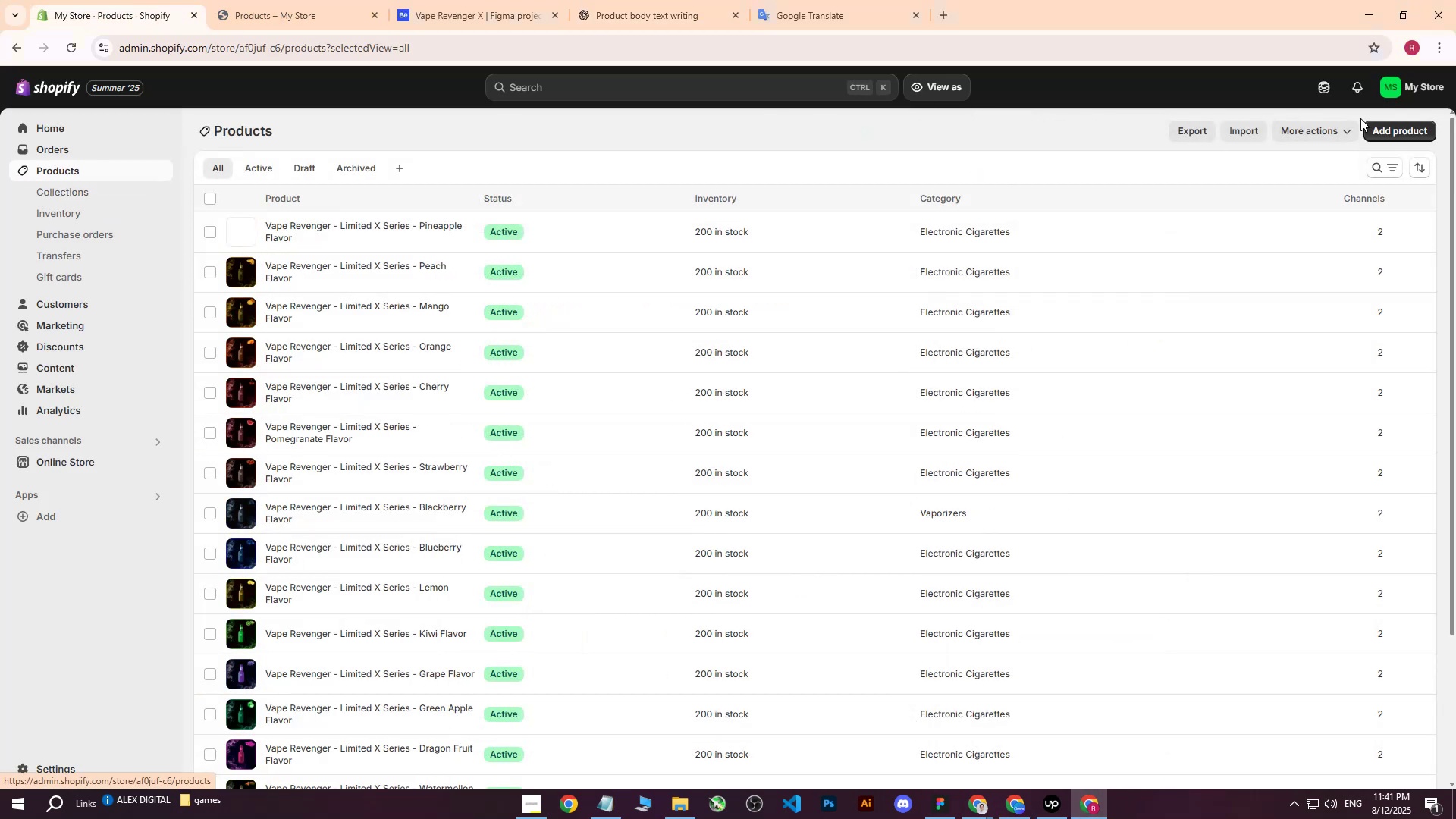 
left_click([1385, 132])
 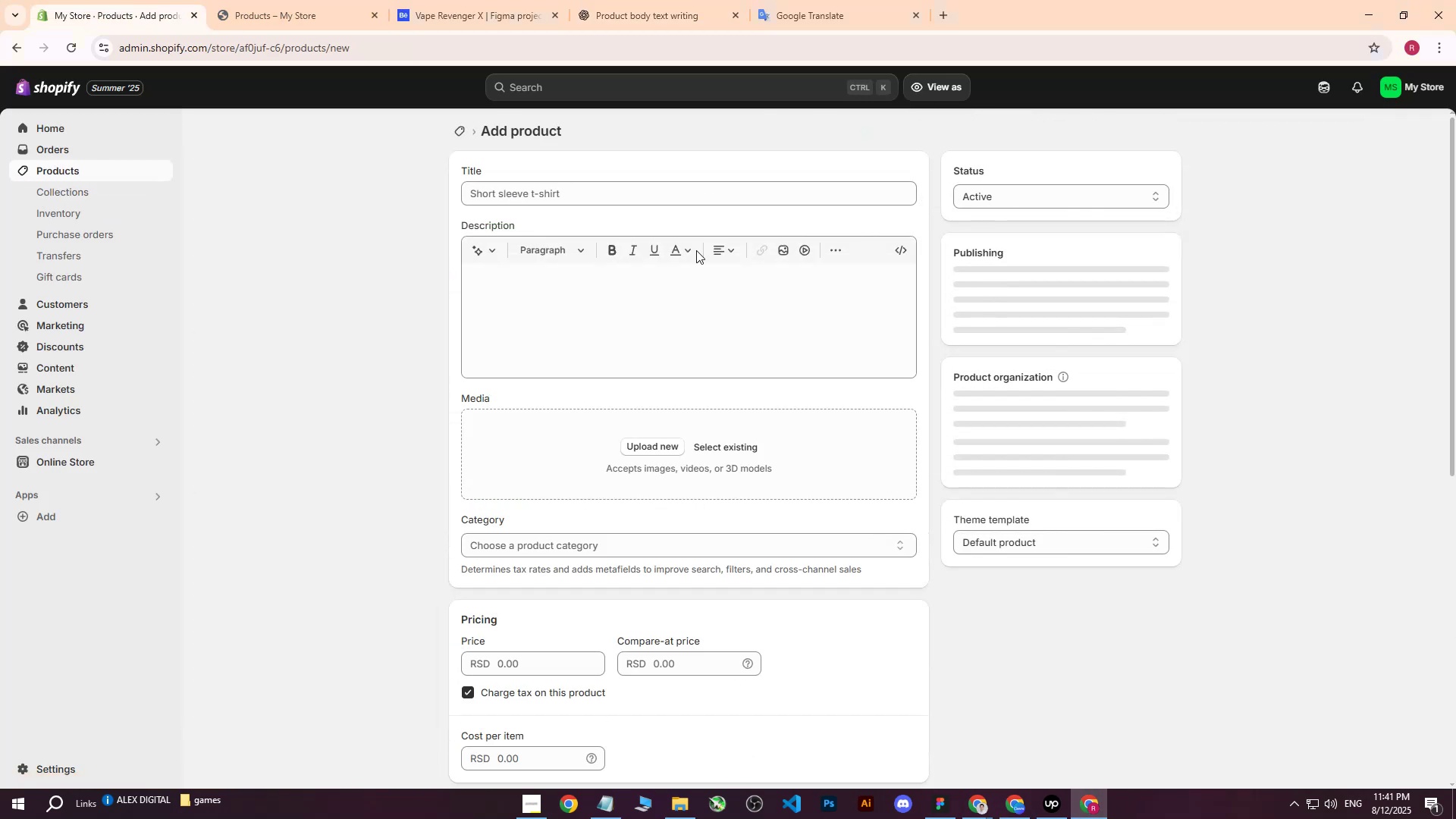 
left_click([544, 297])
 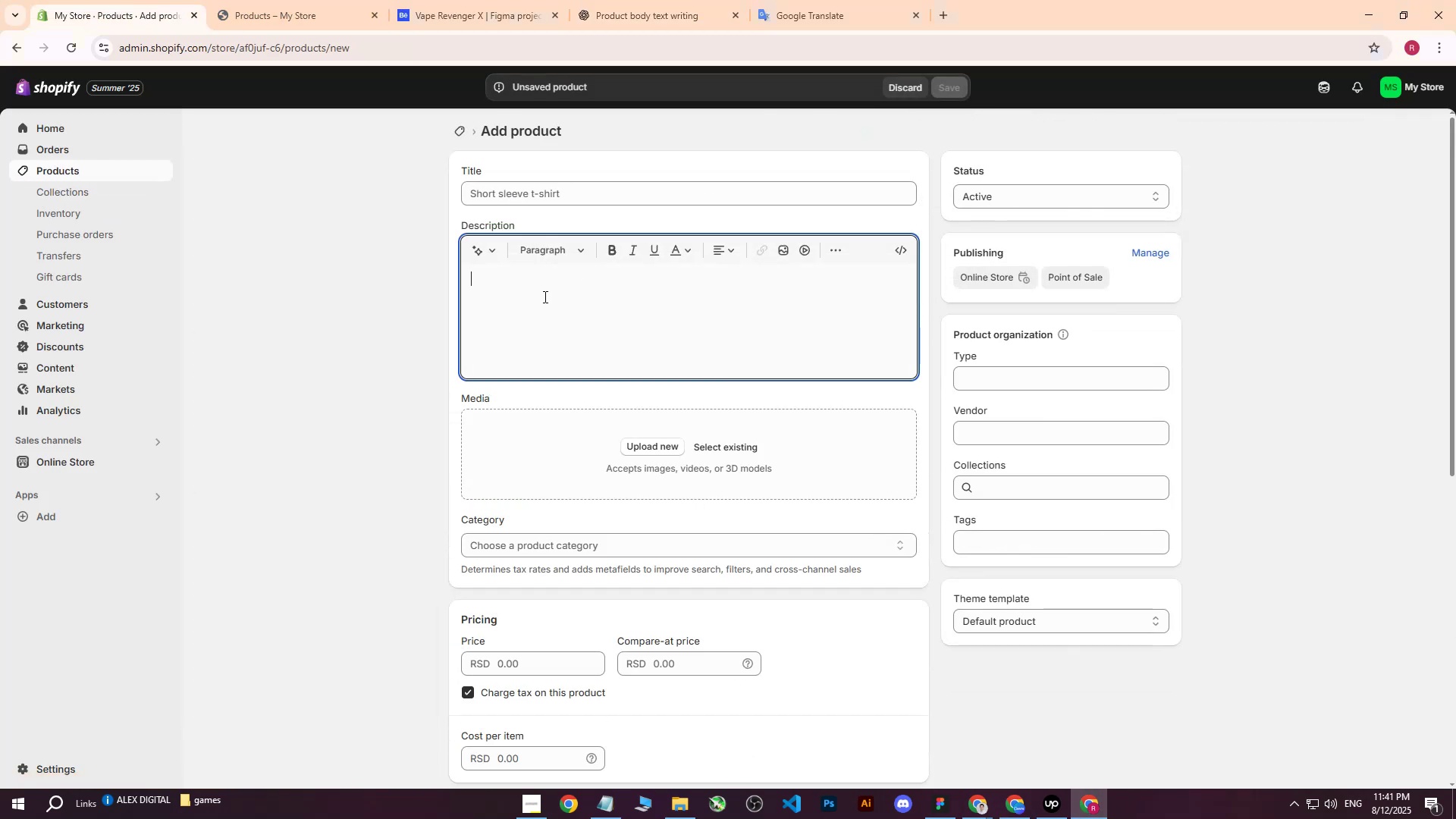 
type(Orange fL)
key(Backspace)
key(Backspace)
type(FL)
key(Backspace)
type(L)
key(Backspace)
 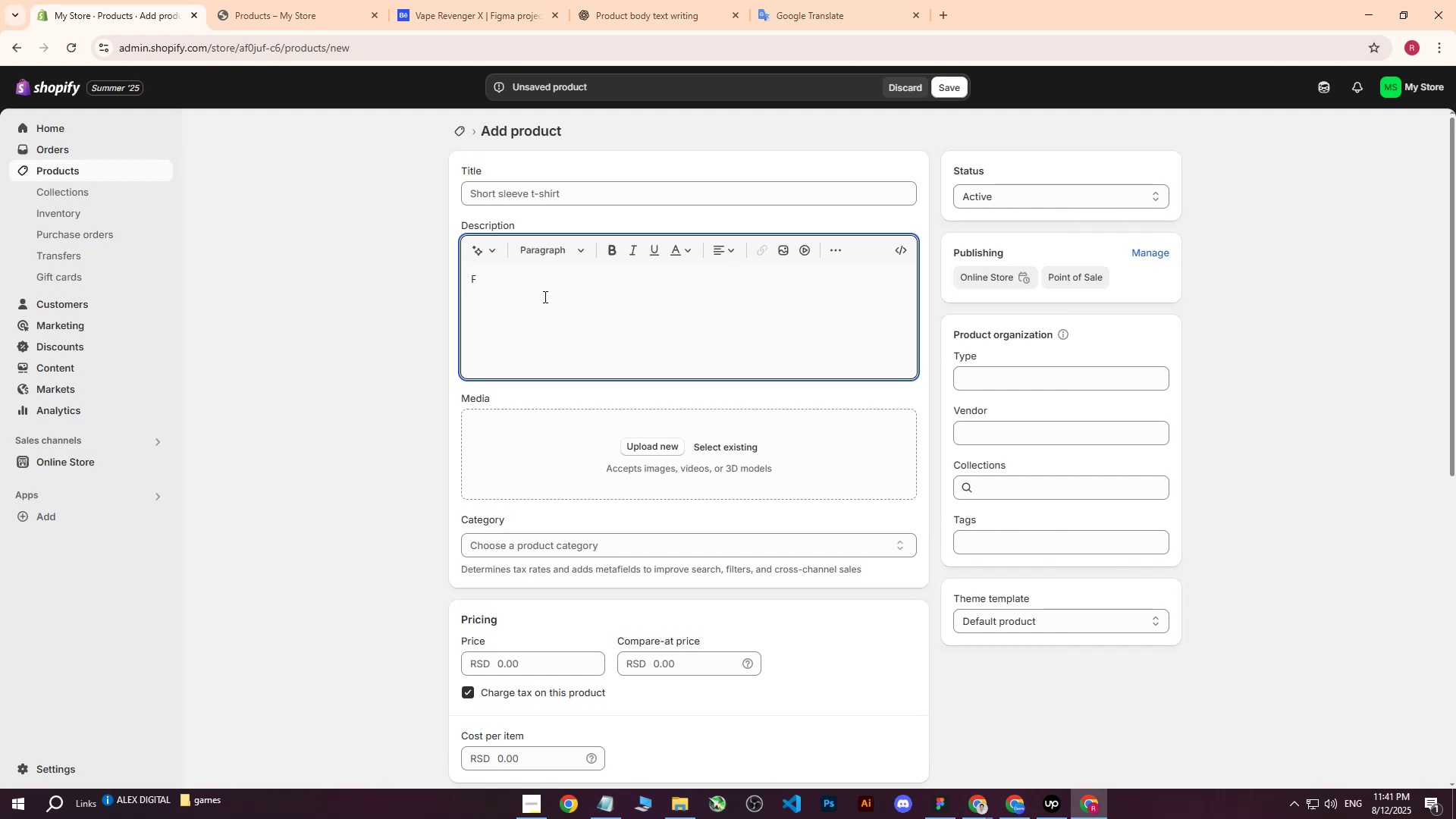 
left_click([593, 0])
 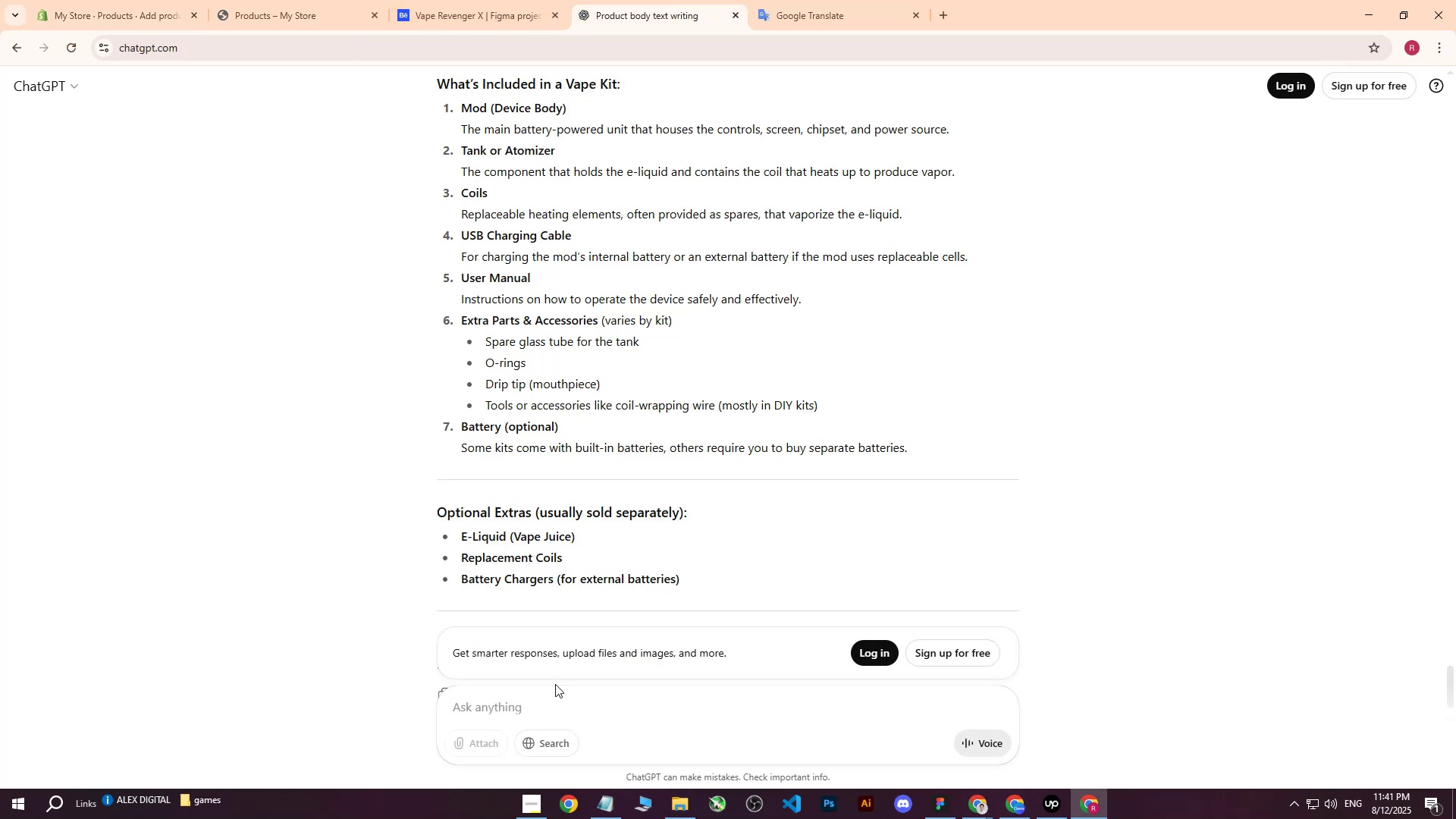 
left_click([517, 708])
 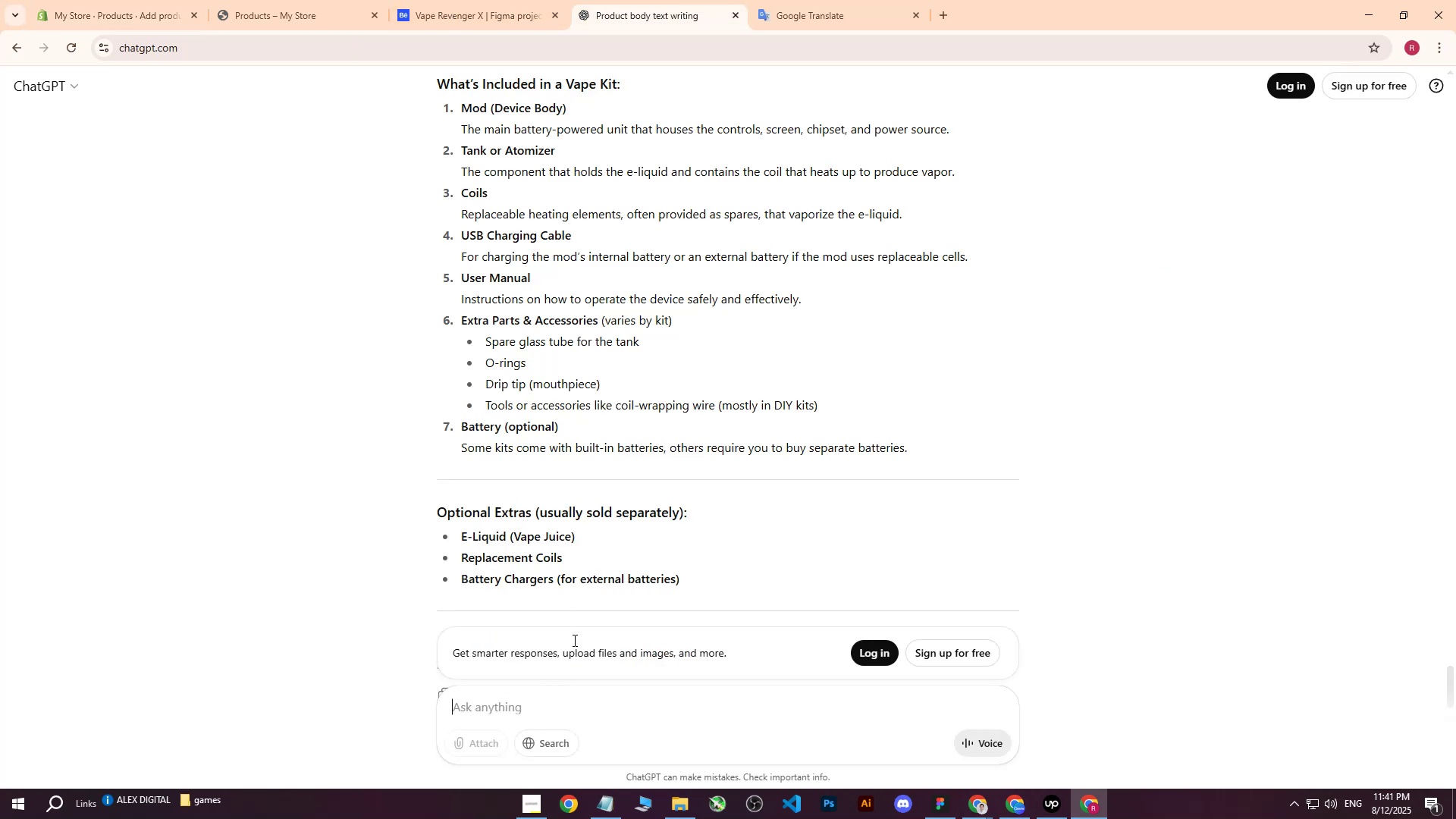 
scroll: coordinate [687, 519], scroll_direction: down, amount: 11.0
 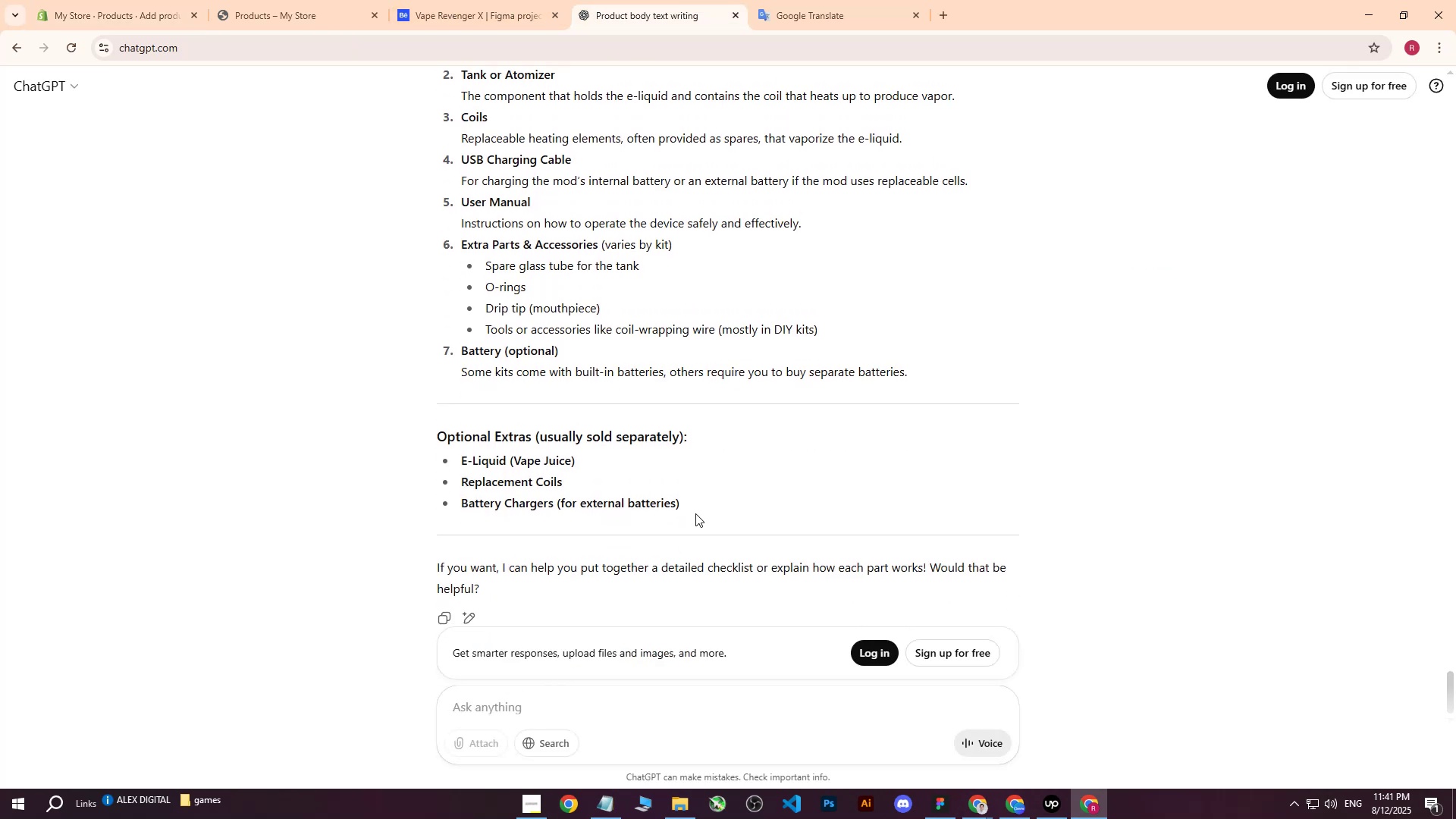 
type(WRIT)
key(Backspace)
key(Backspace)
key(Backspace)
type(rite me heading and body text for Liquor for refilling vapes)
key(Backspace)
 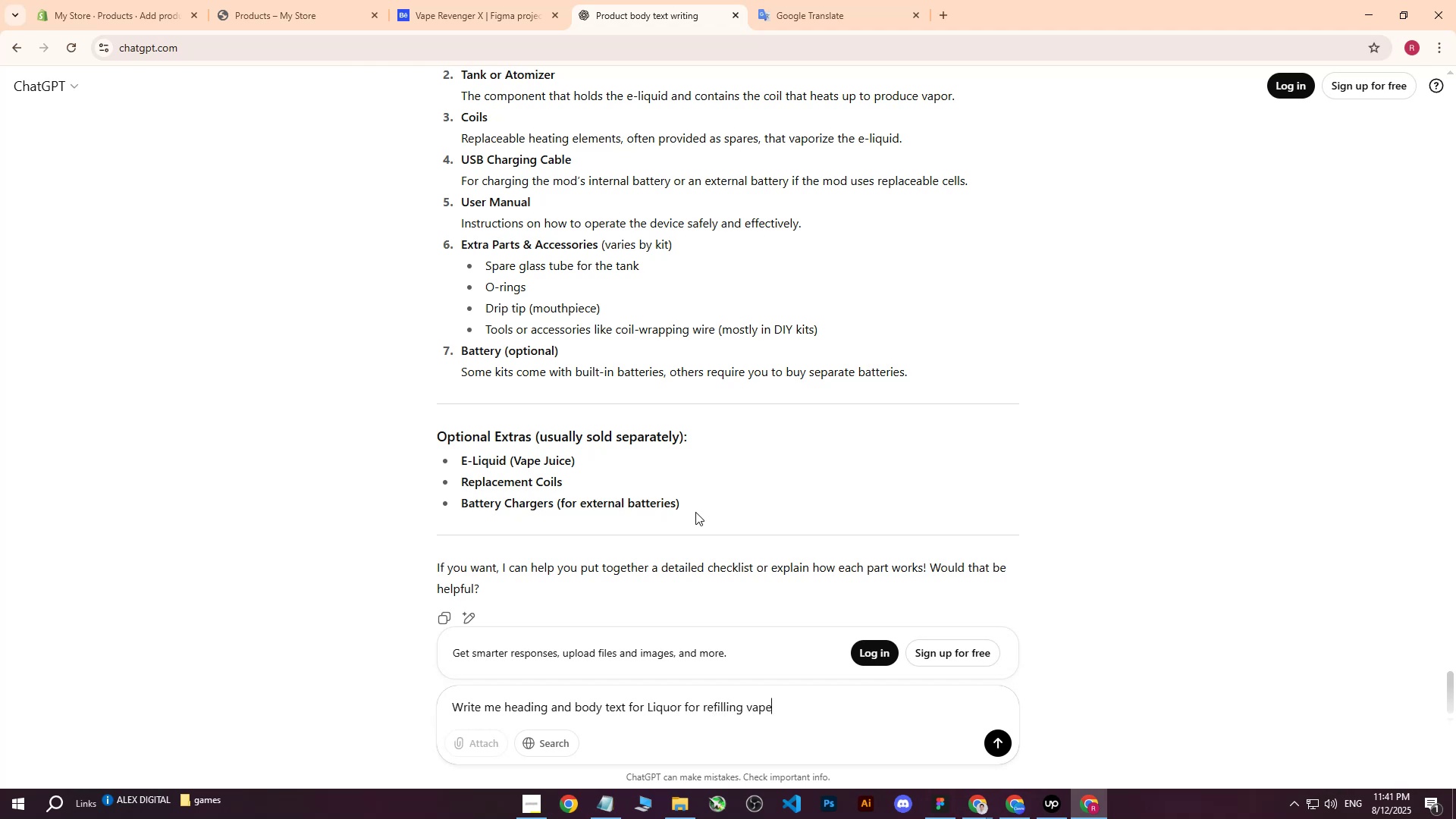 
key(Enter)
 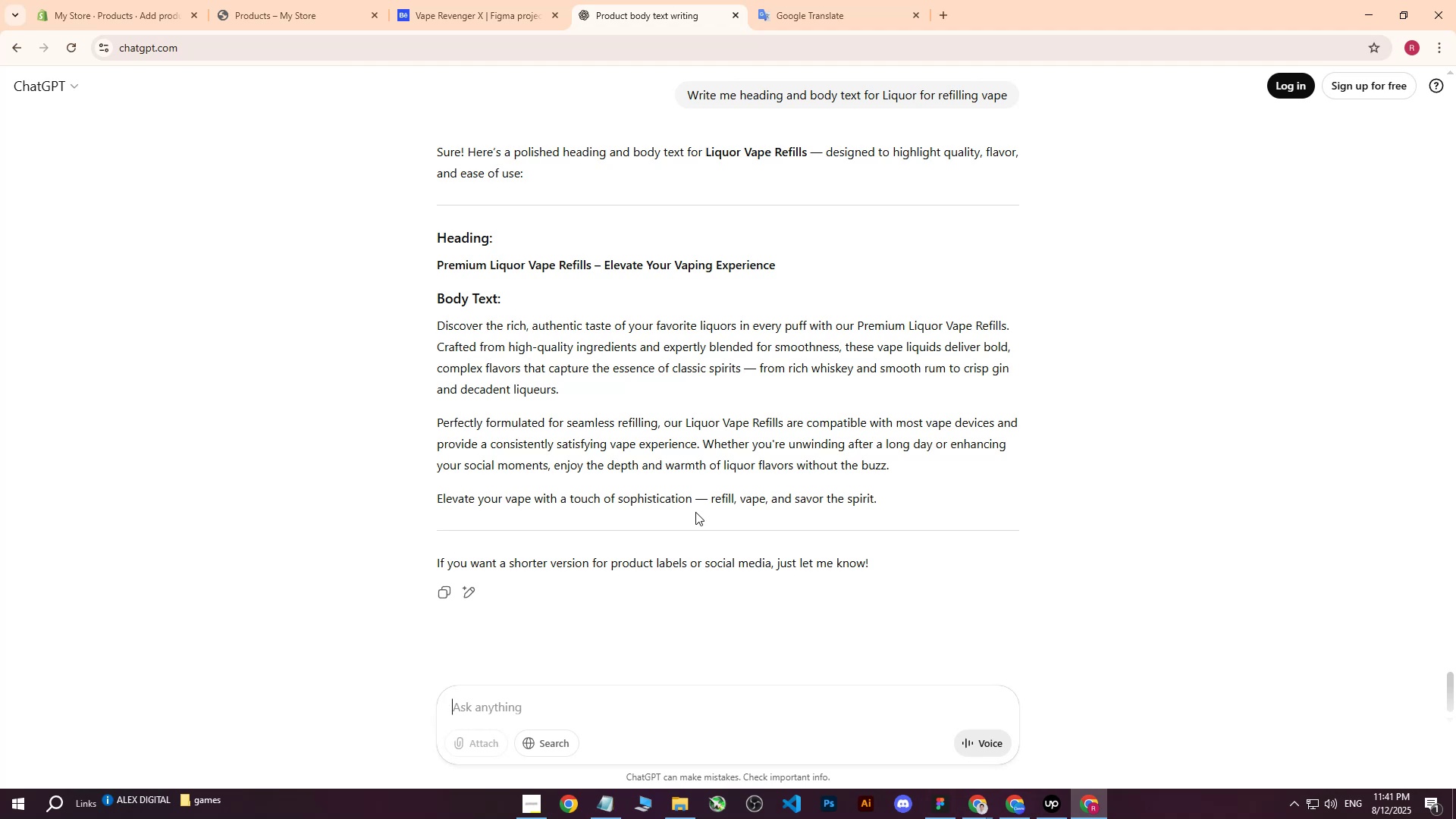 
wait(13.01)
 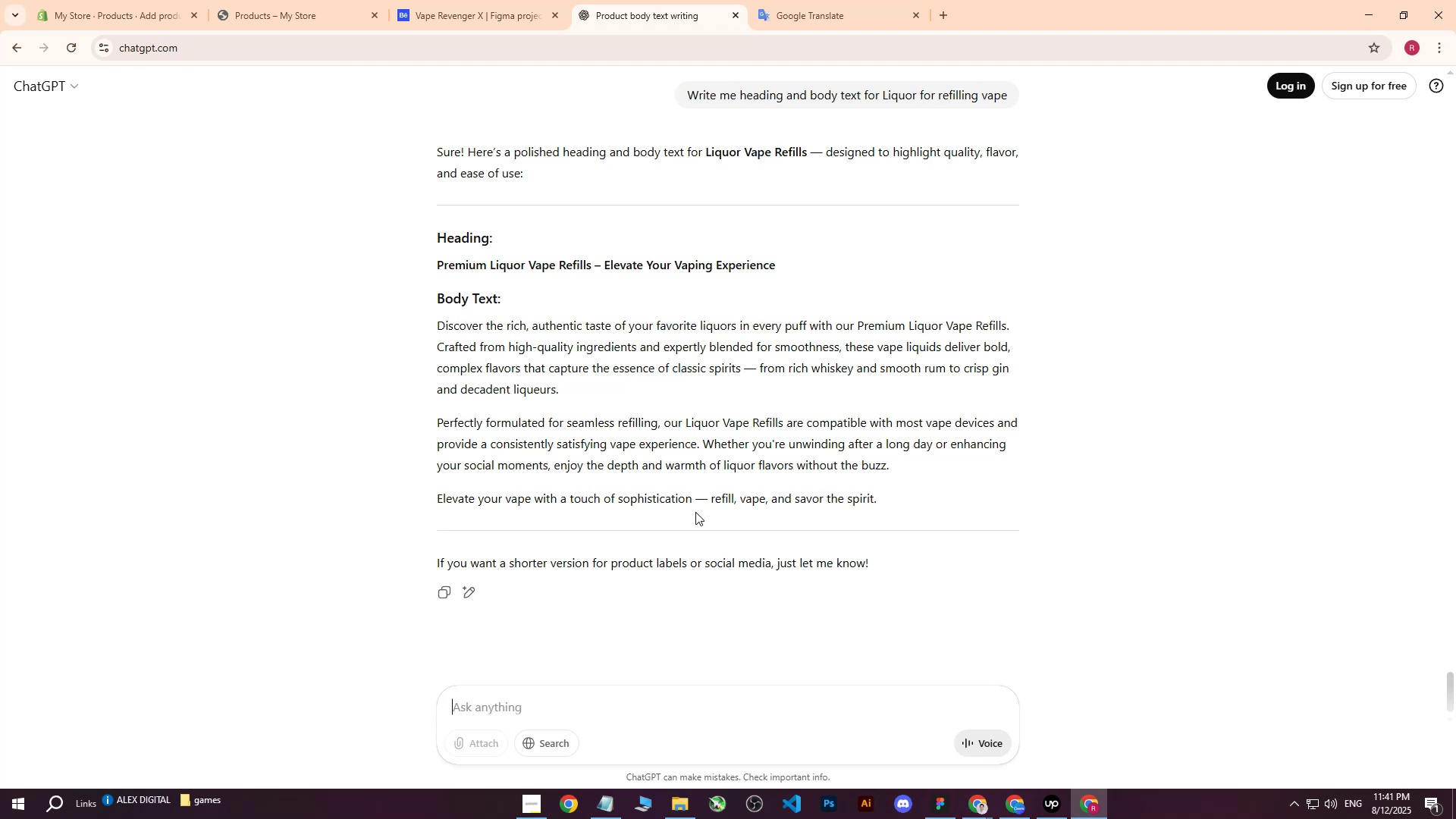 
left_click_drag(start_coordinate=[437, 324], to_coordinate=[922, 485])
 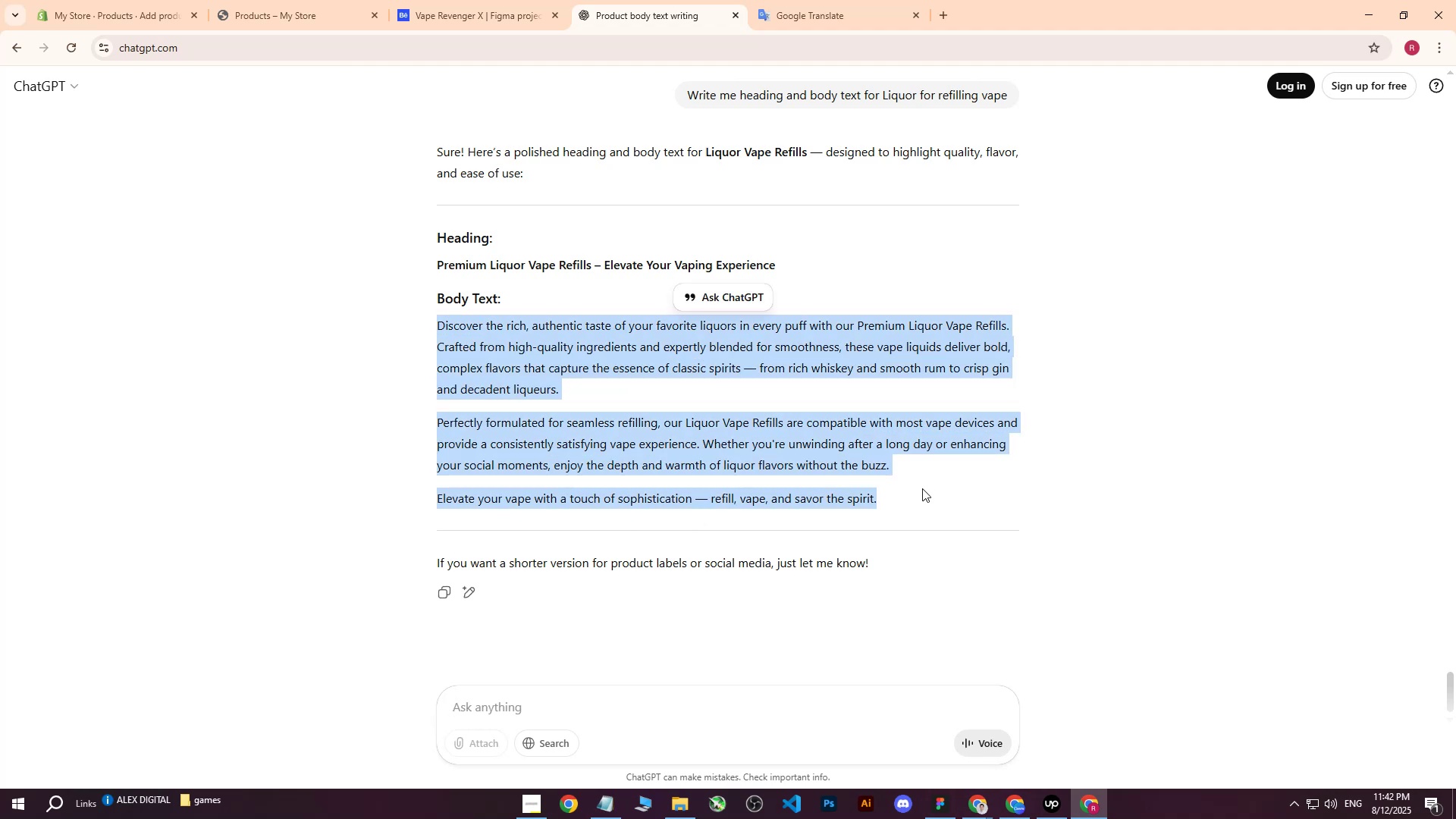 
key(Control+ControlLeft)
 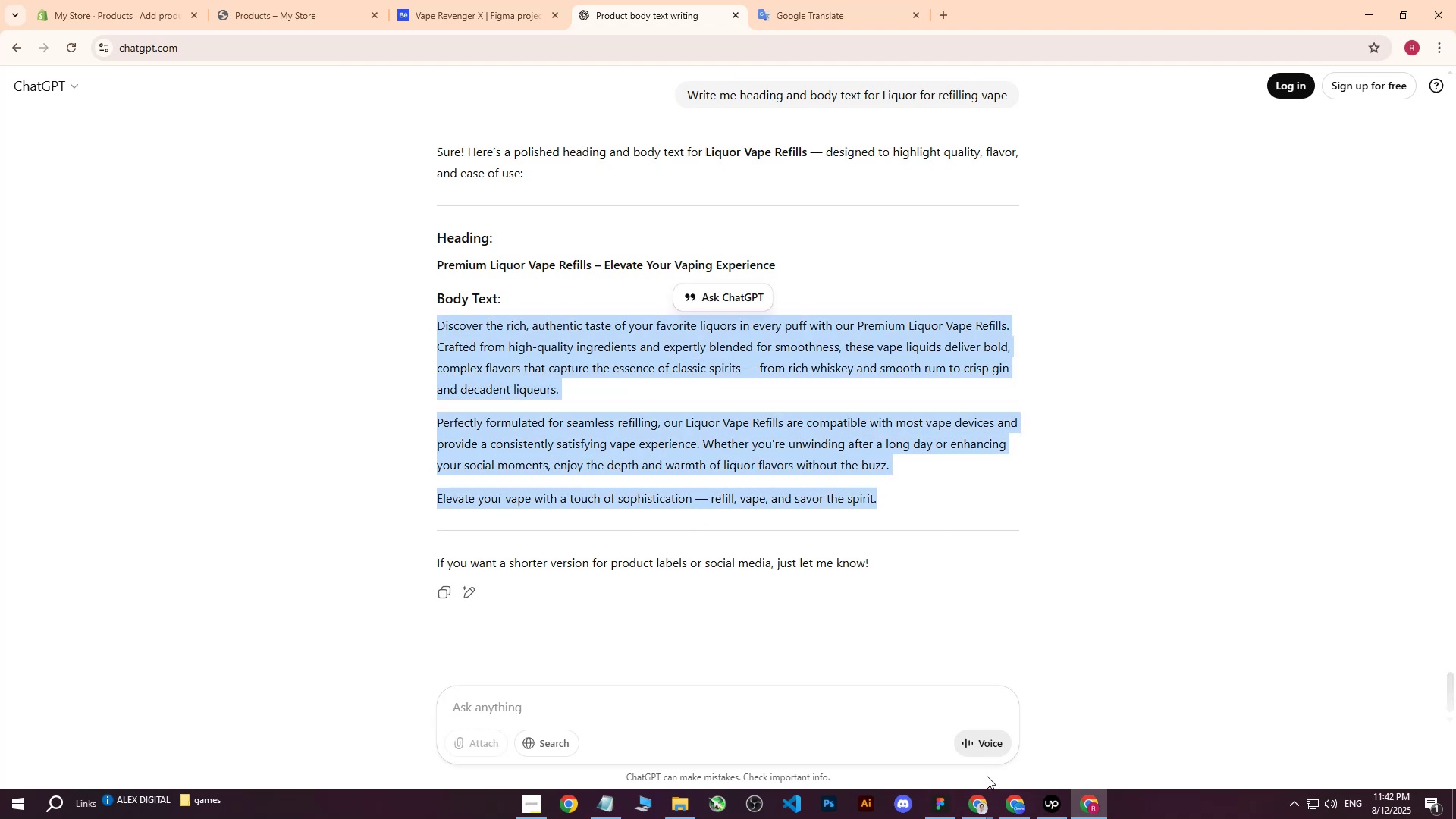 
key(Control+C)
 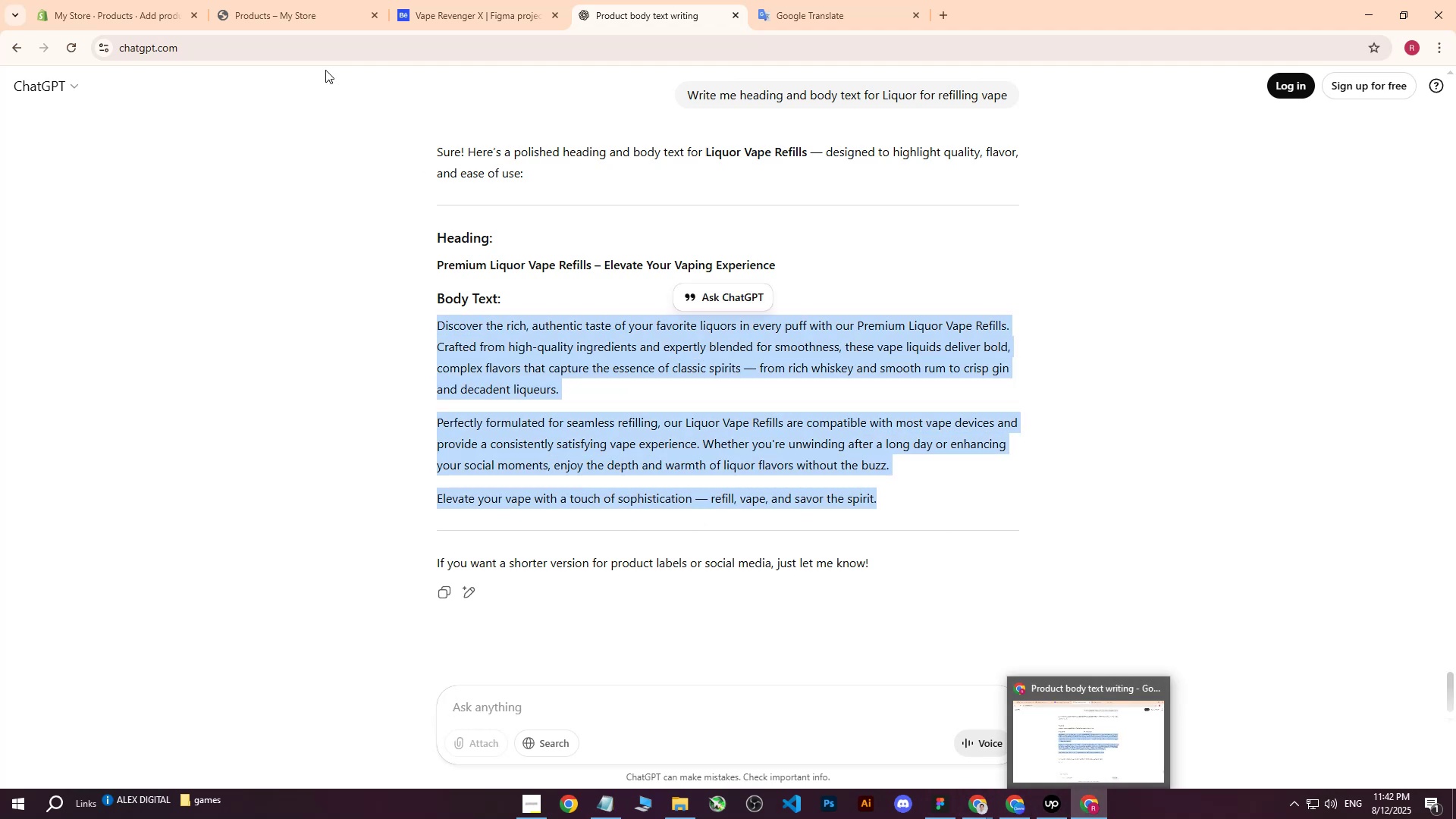 
left_click([135, 0])
 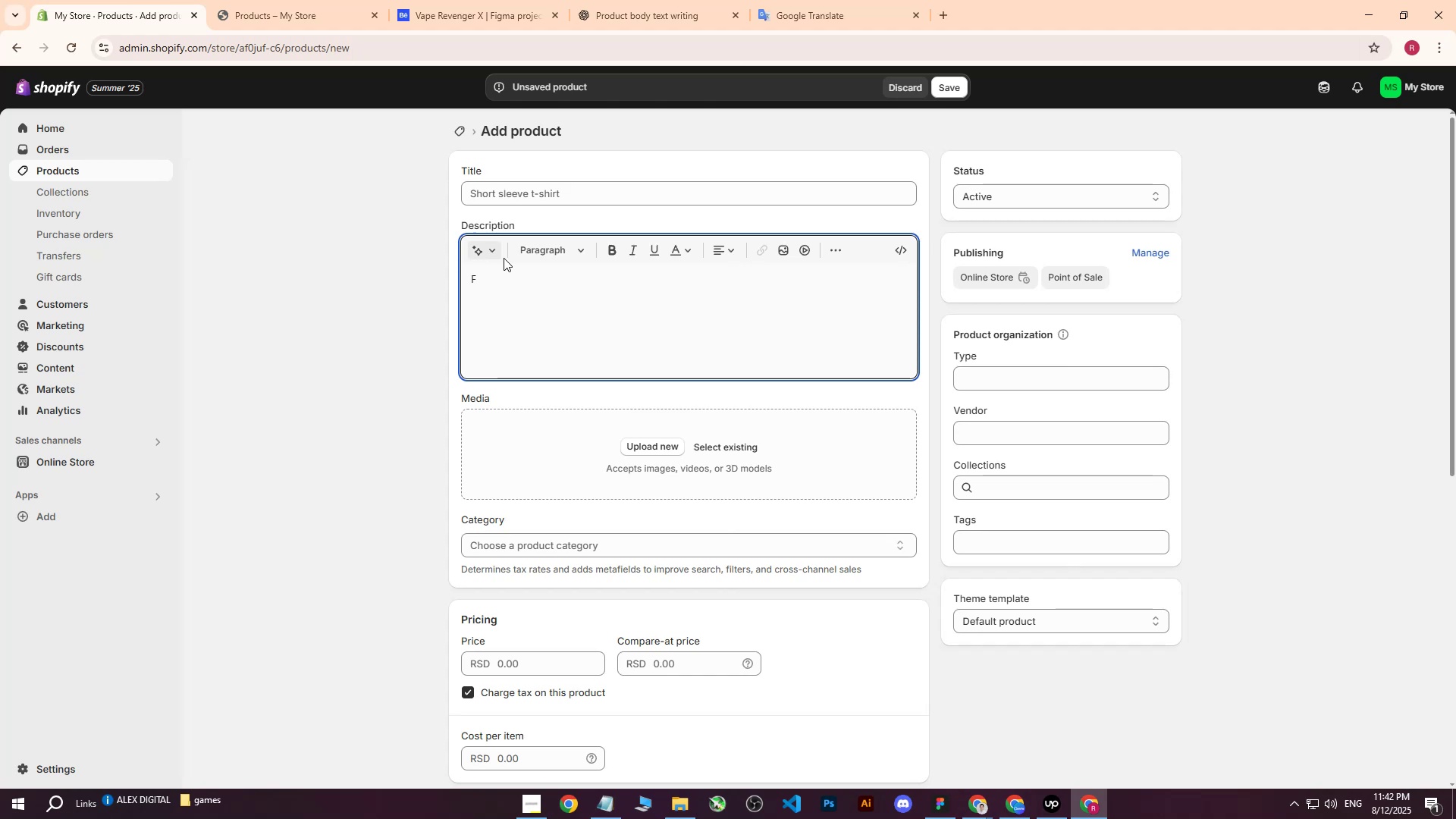 
left_click([531, 300])
 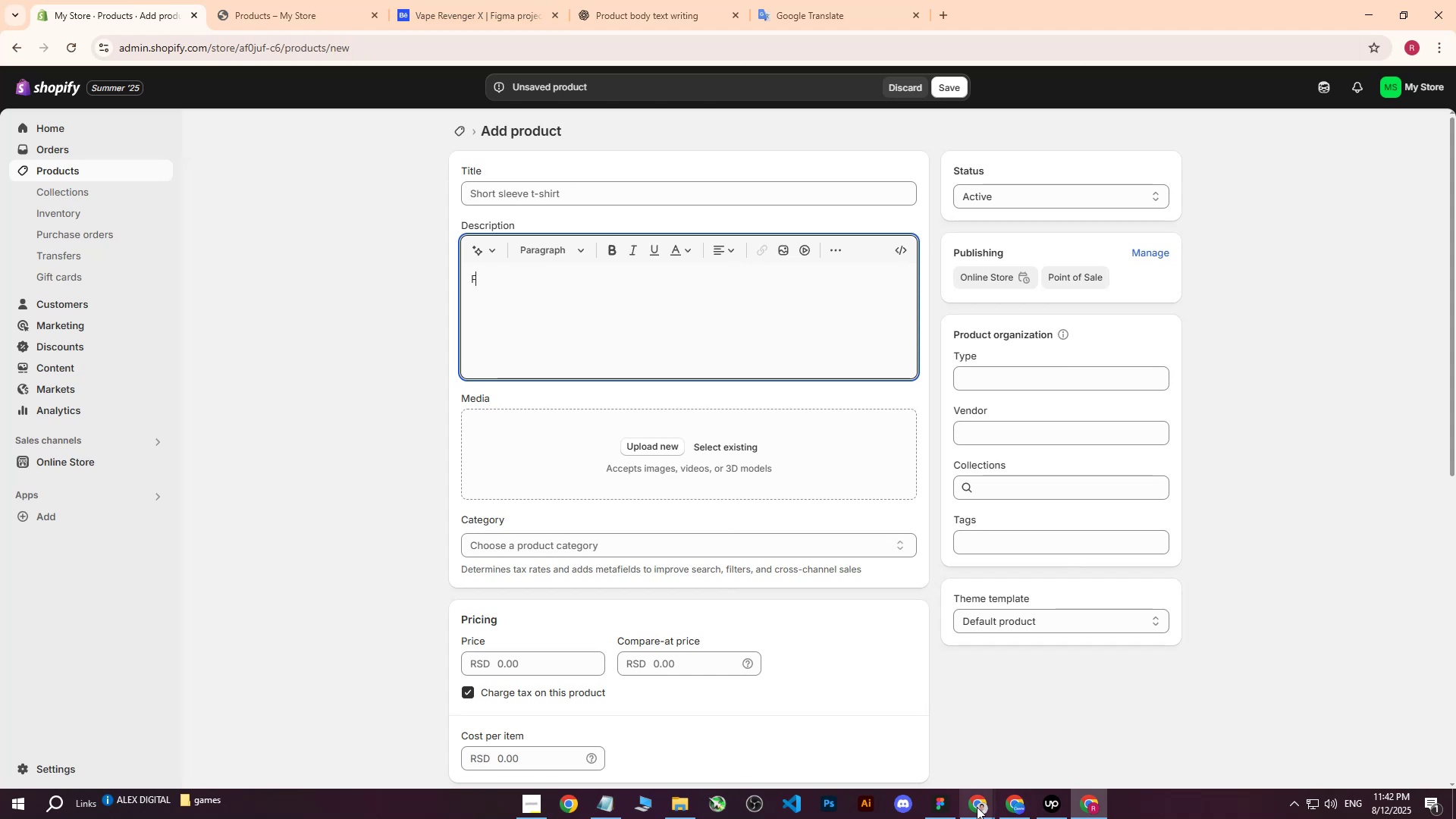 
left_click([1020, 806])
 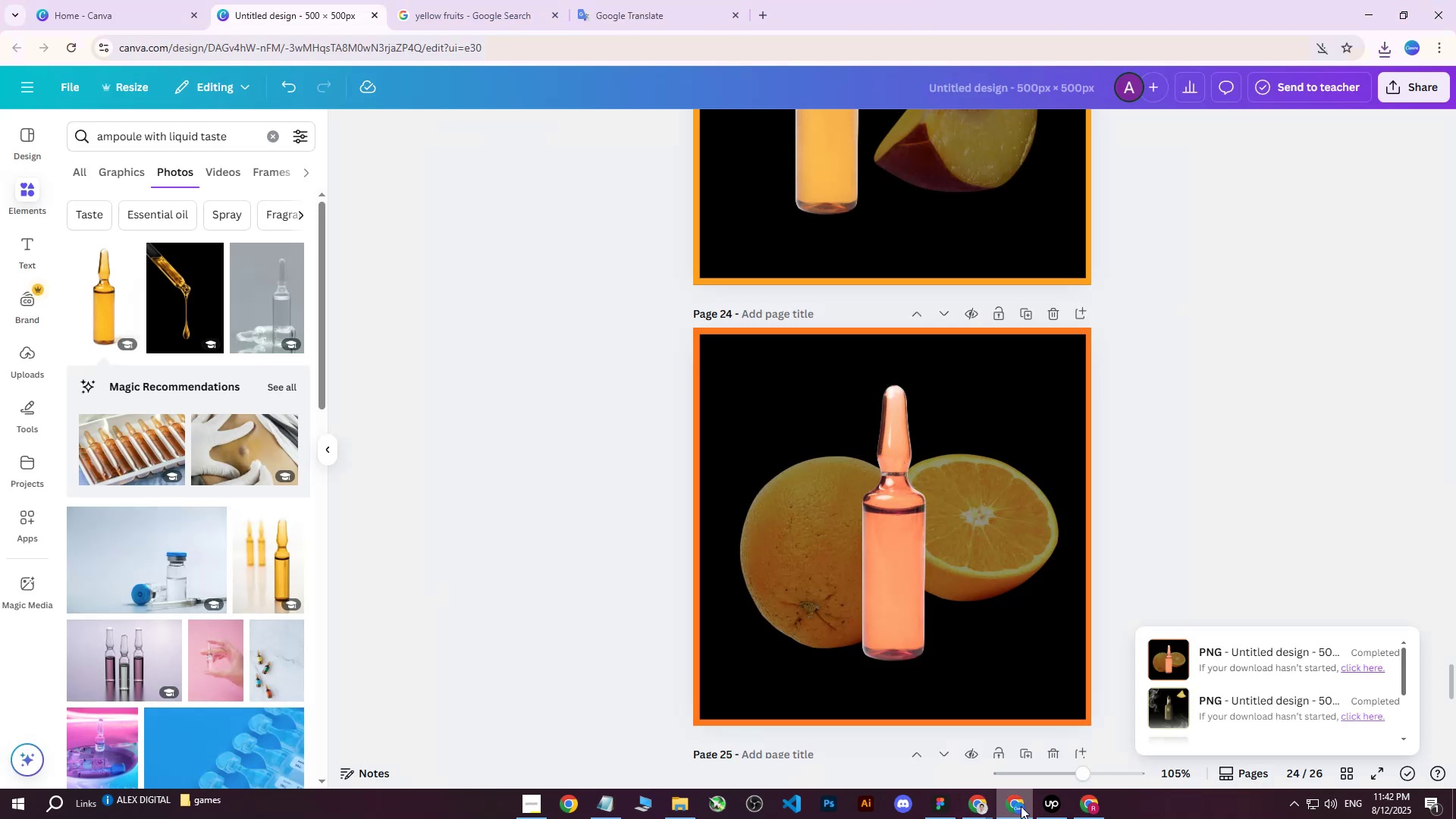 
left_click([1021, 806])
 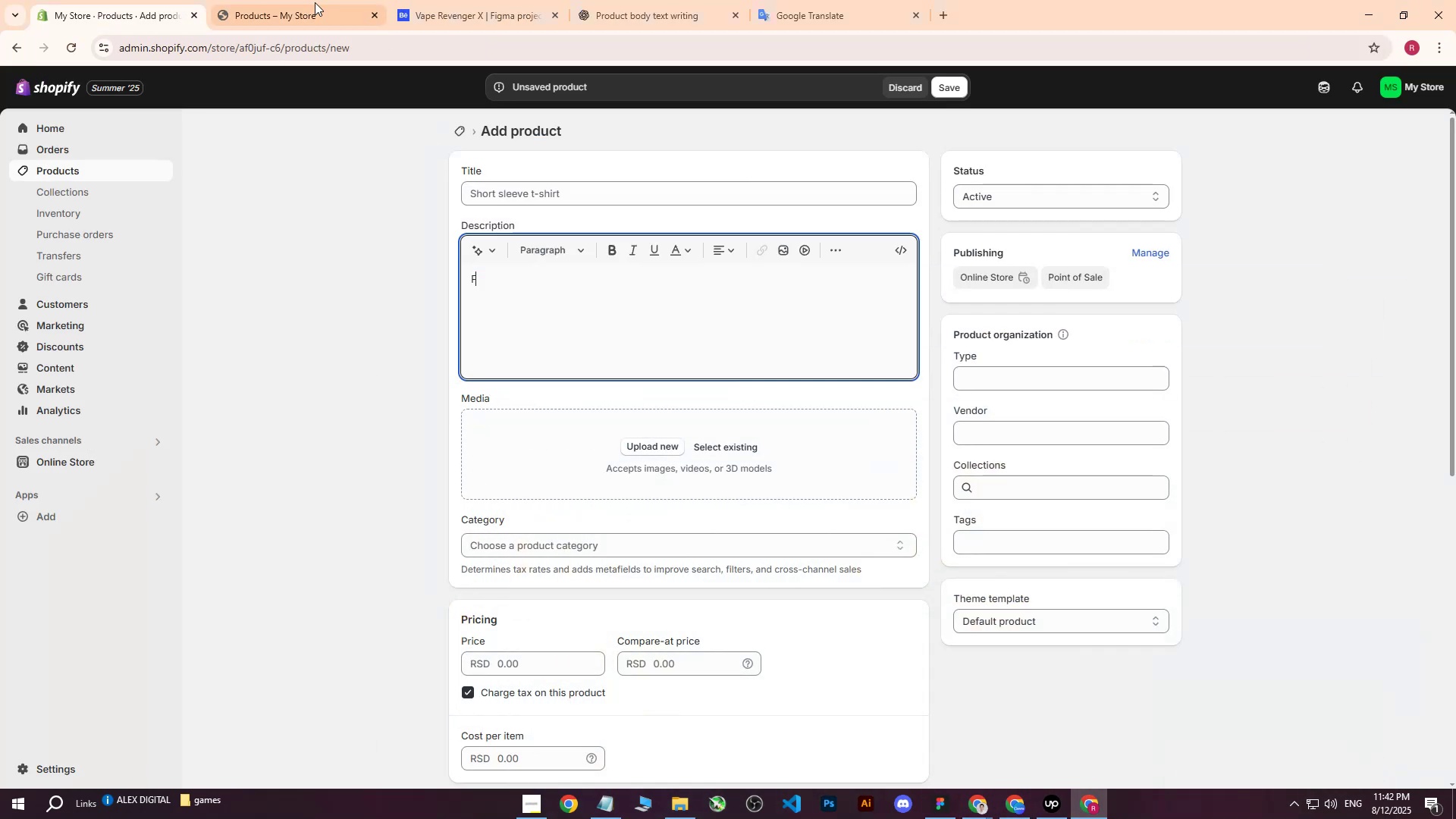 
left_click([303, 0])
 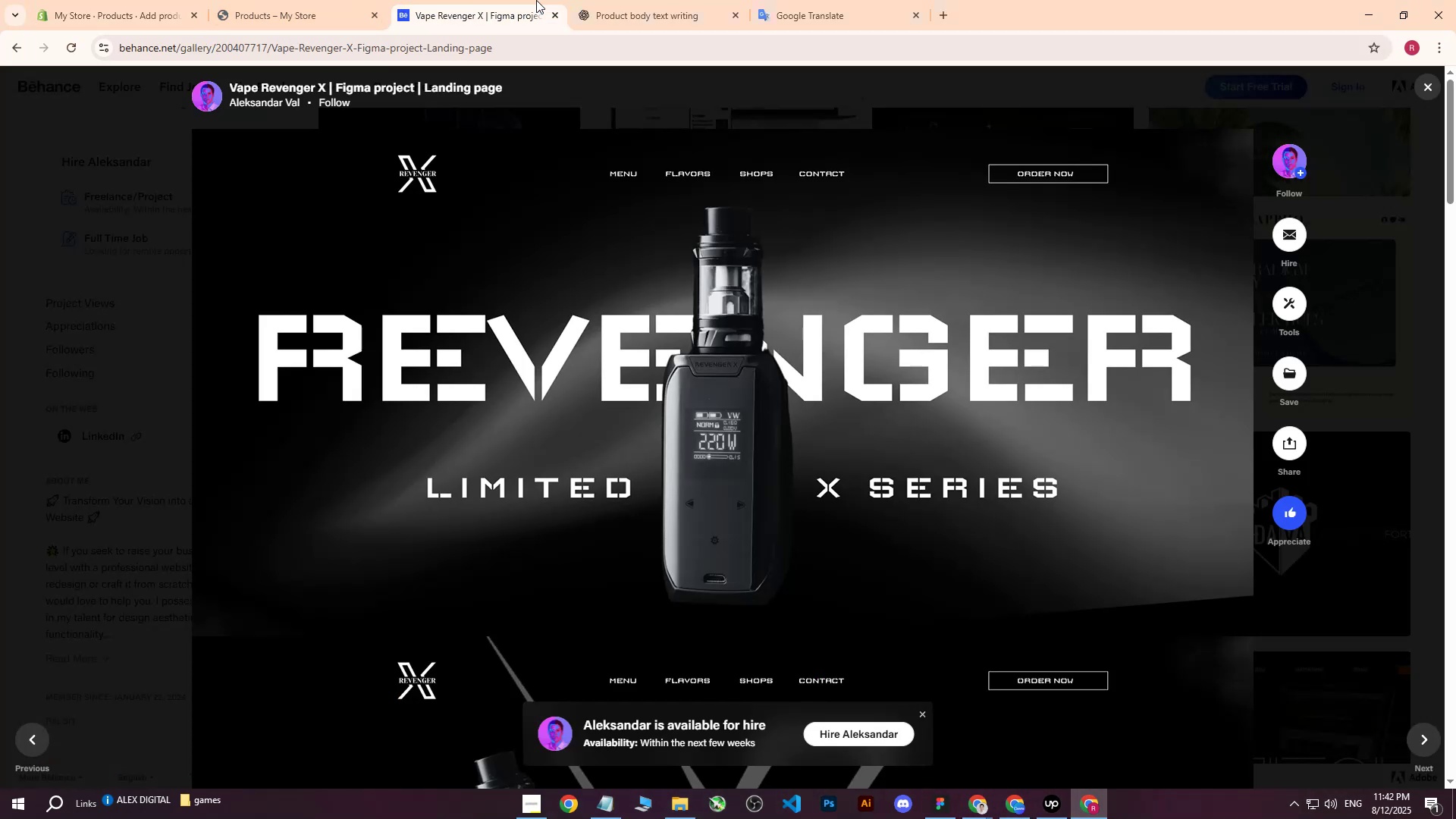 
triple_click([629, 0])
 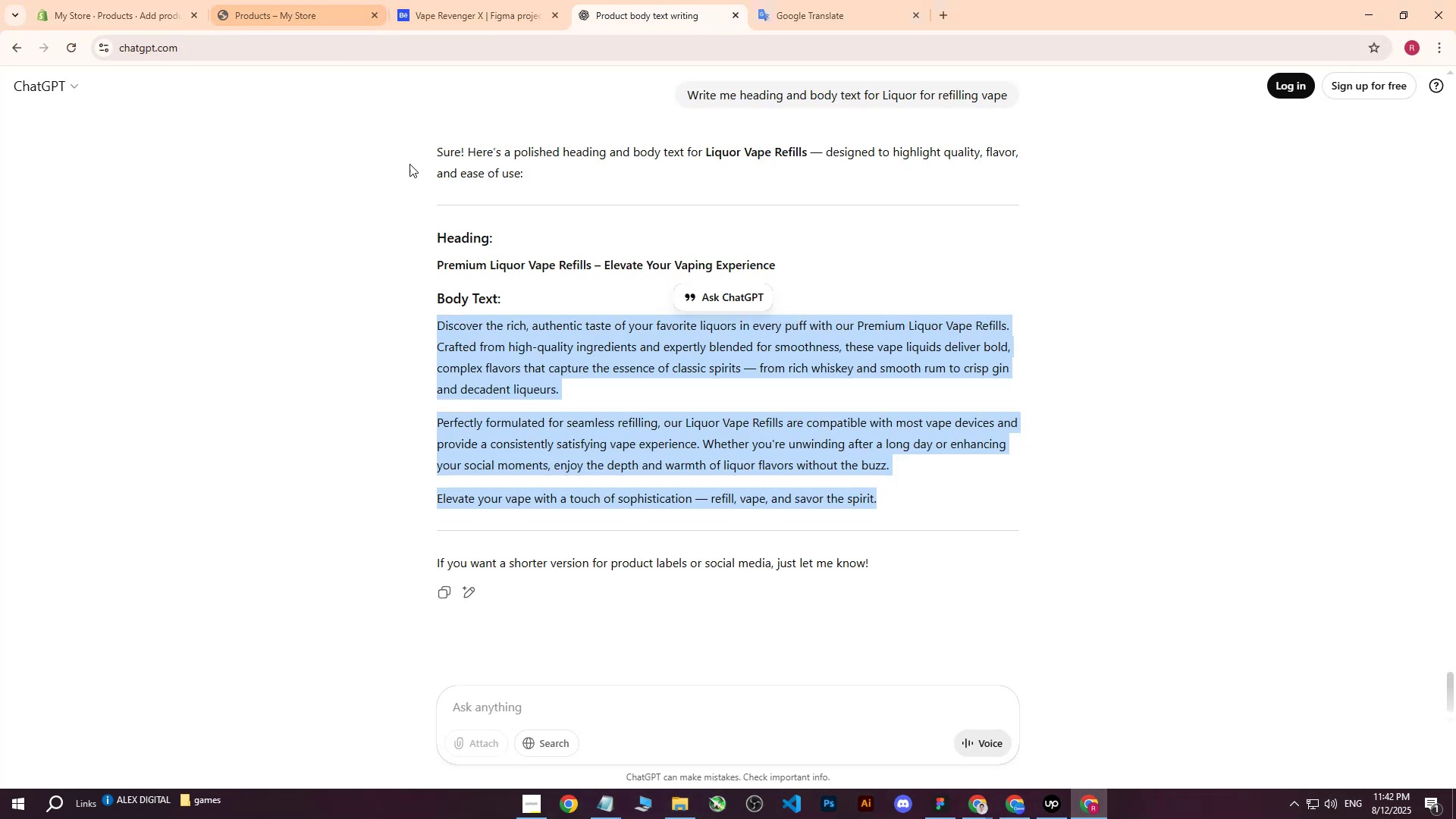 
left_click([502, 265])
 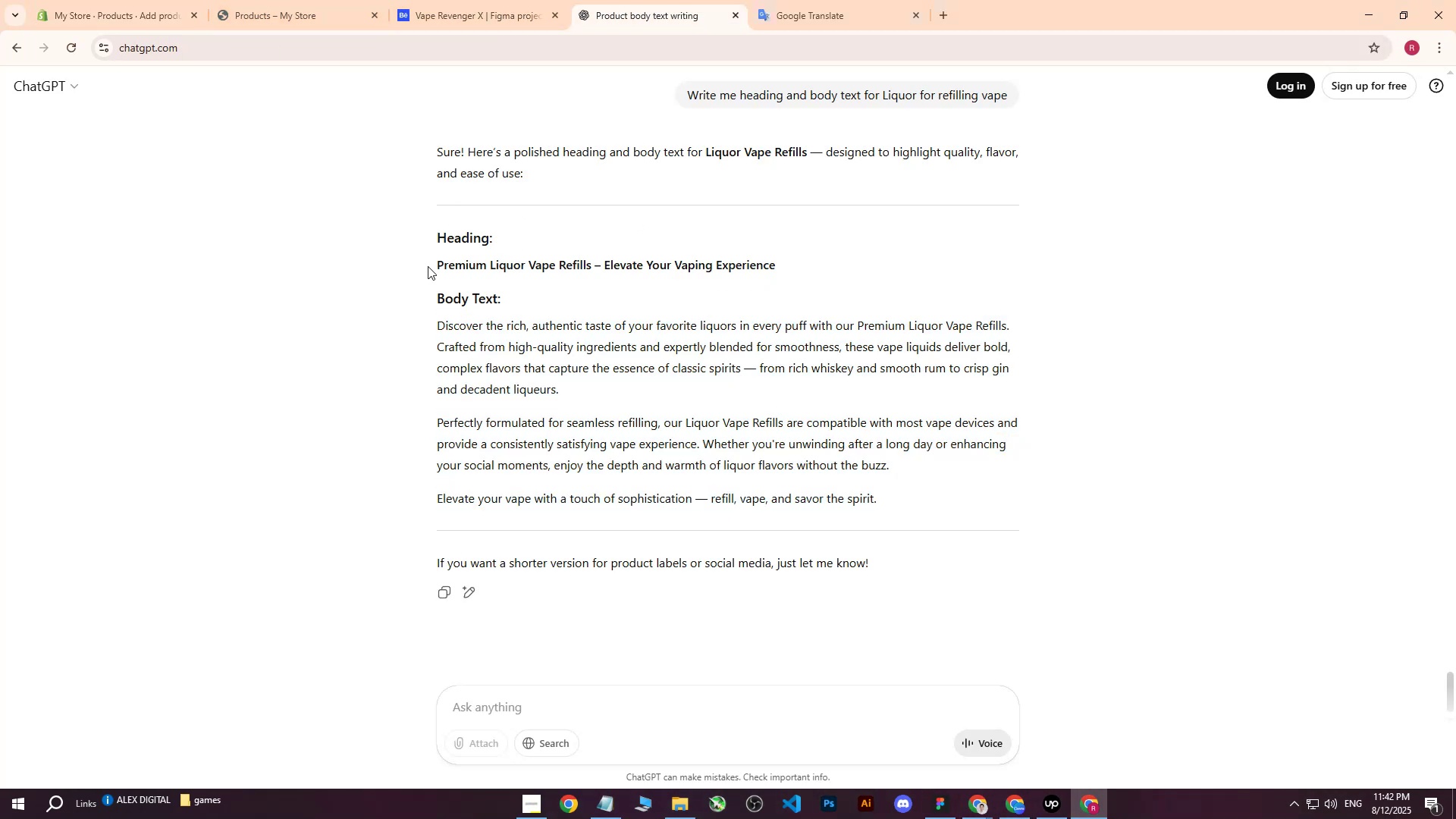 
left_click_drag(start_coordinate=[438, 264], to_coordinate=[778, 269])
 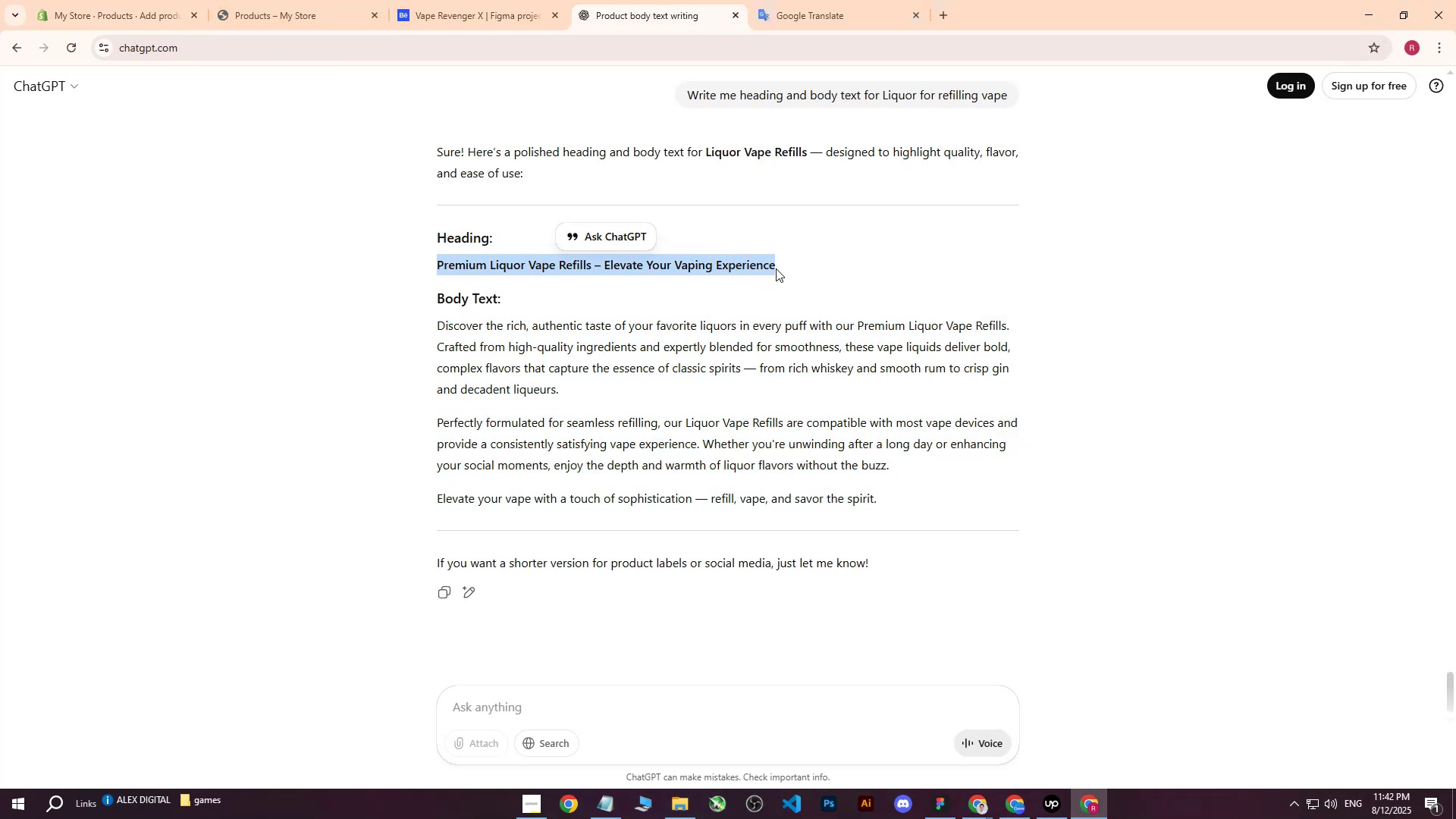 
key(Control+ControlLeft)
 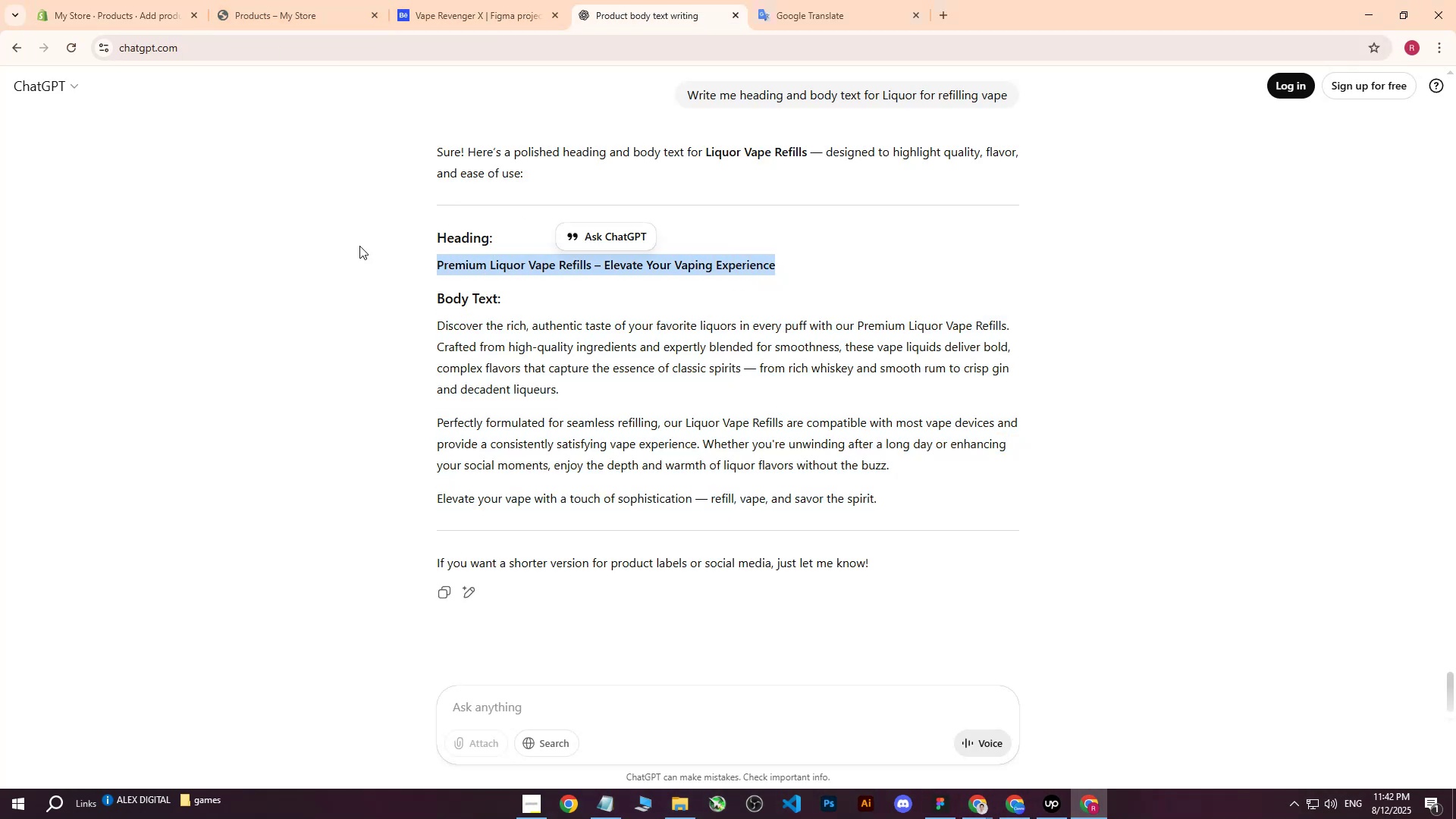 
key(Control+C)
 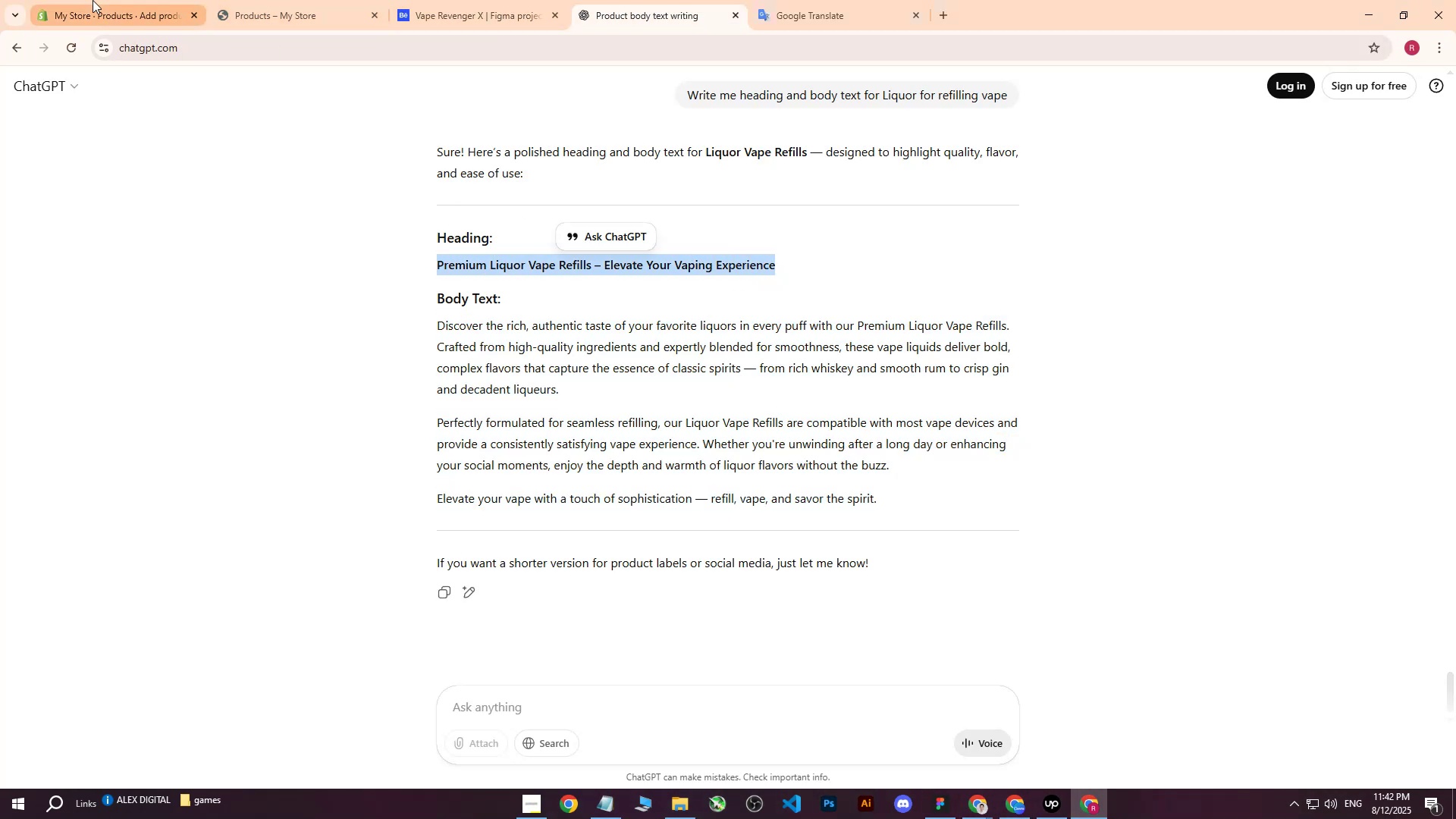 
left_click([93, 0])
 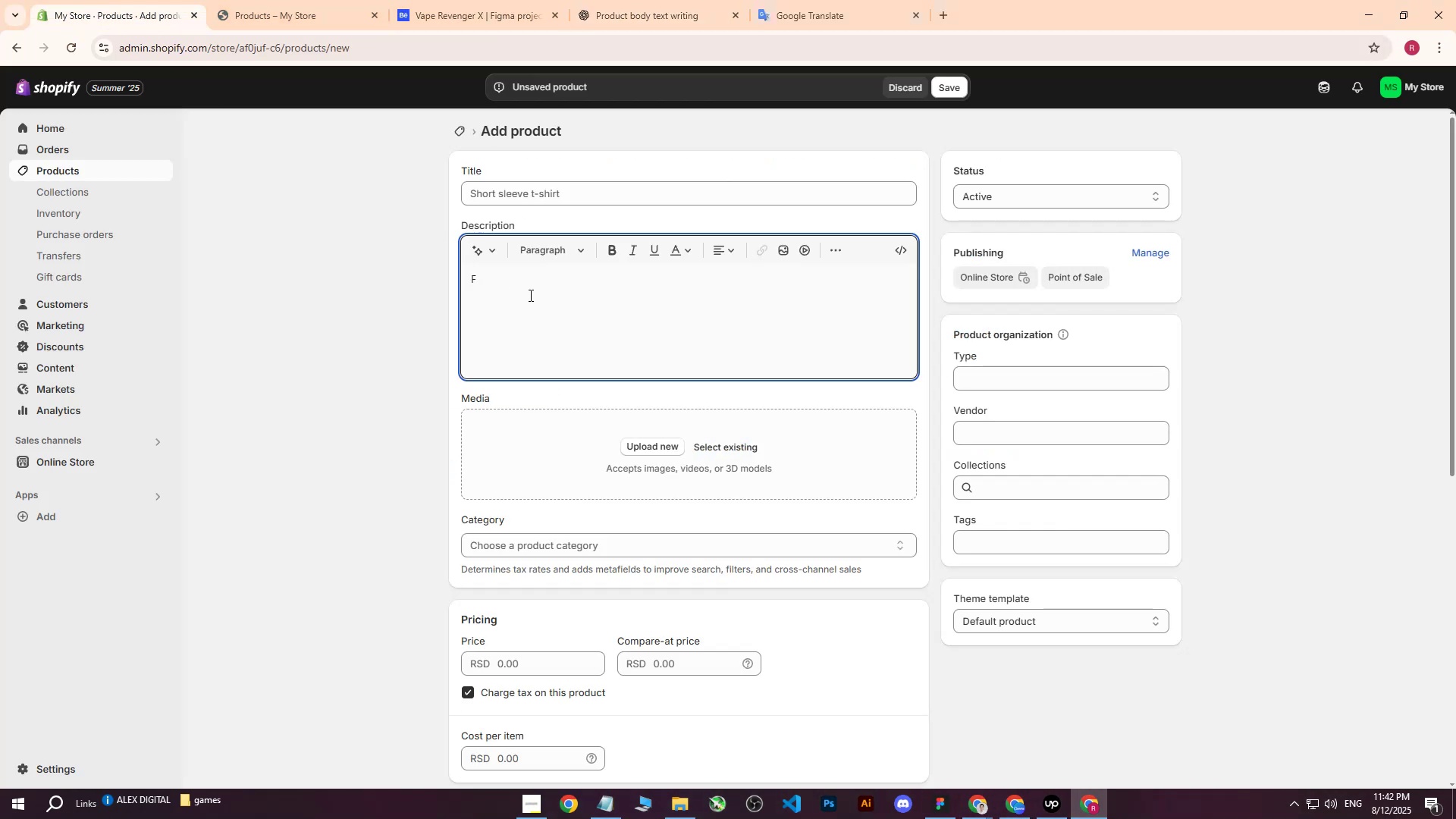 
left_click([542, 297])
 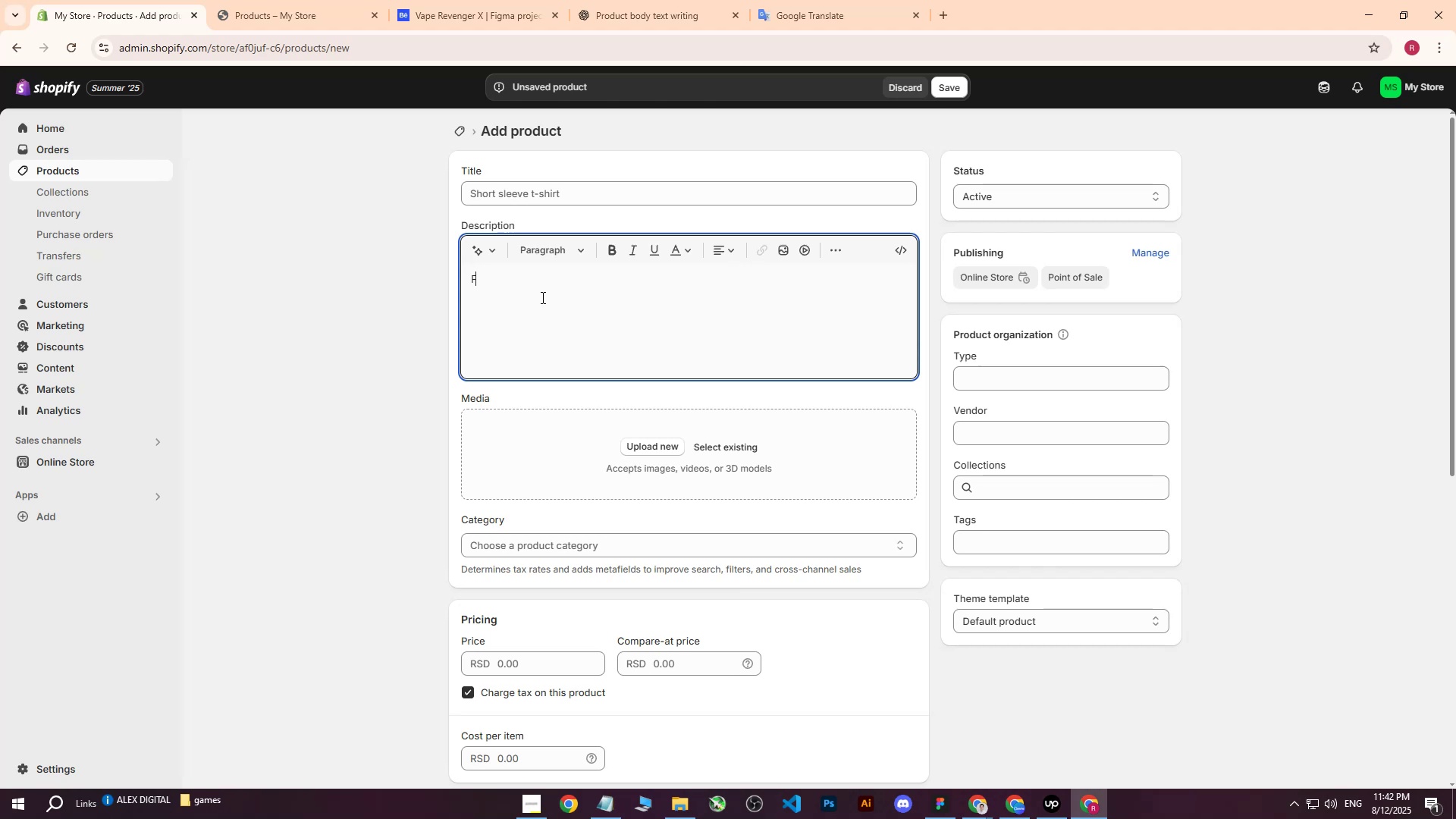 
left_click_drag(start_coordinate=[531, 292], to_coordinate=[432, 283])
 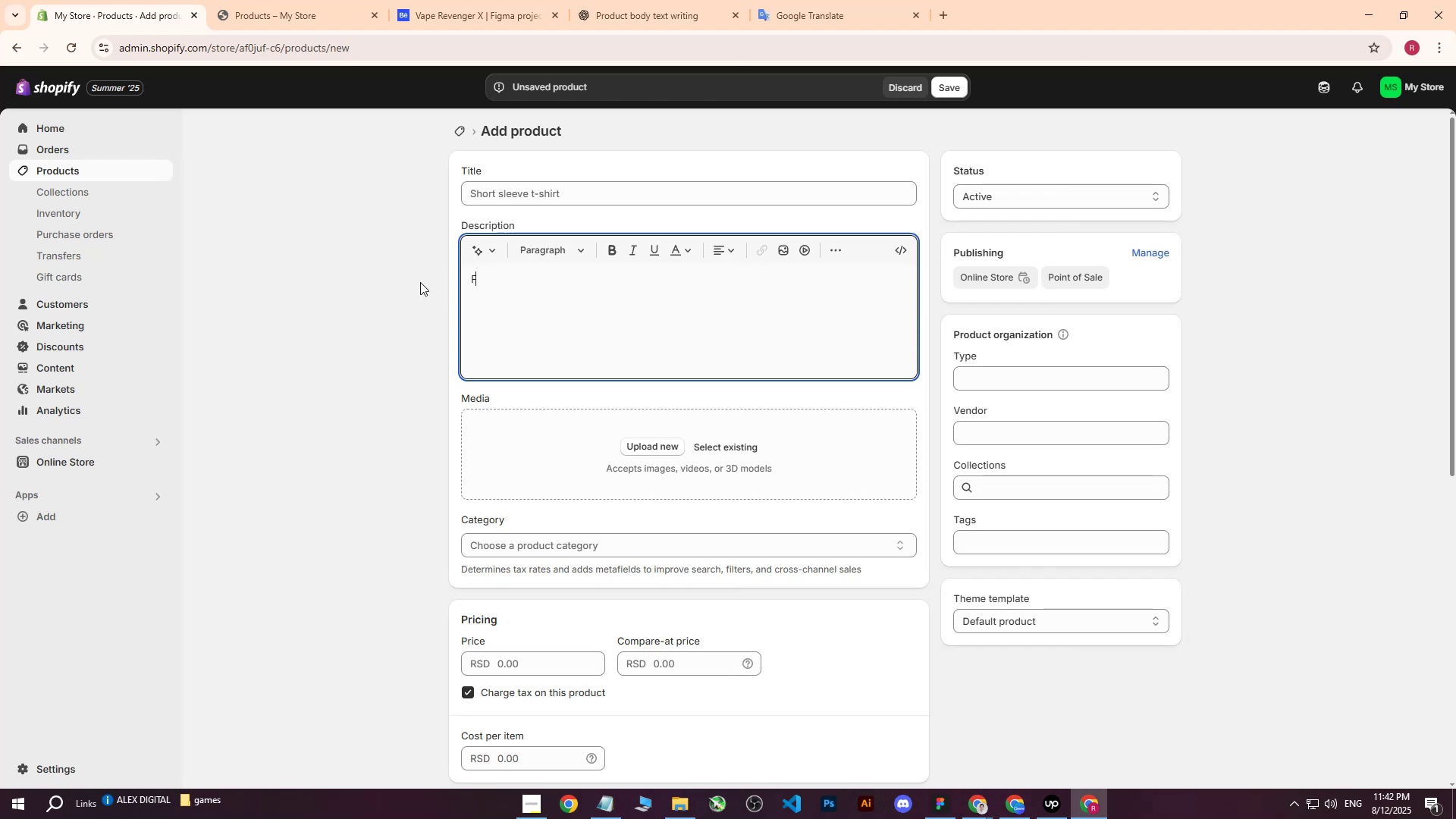 
hold_key(key=ControlLeft, duration=0.4)
 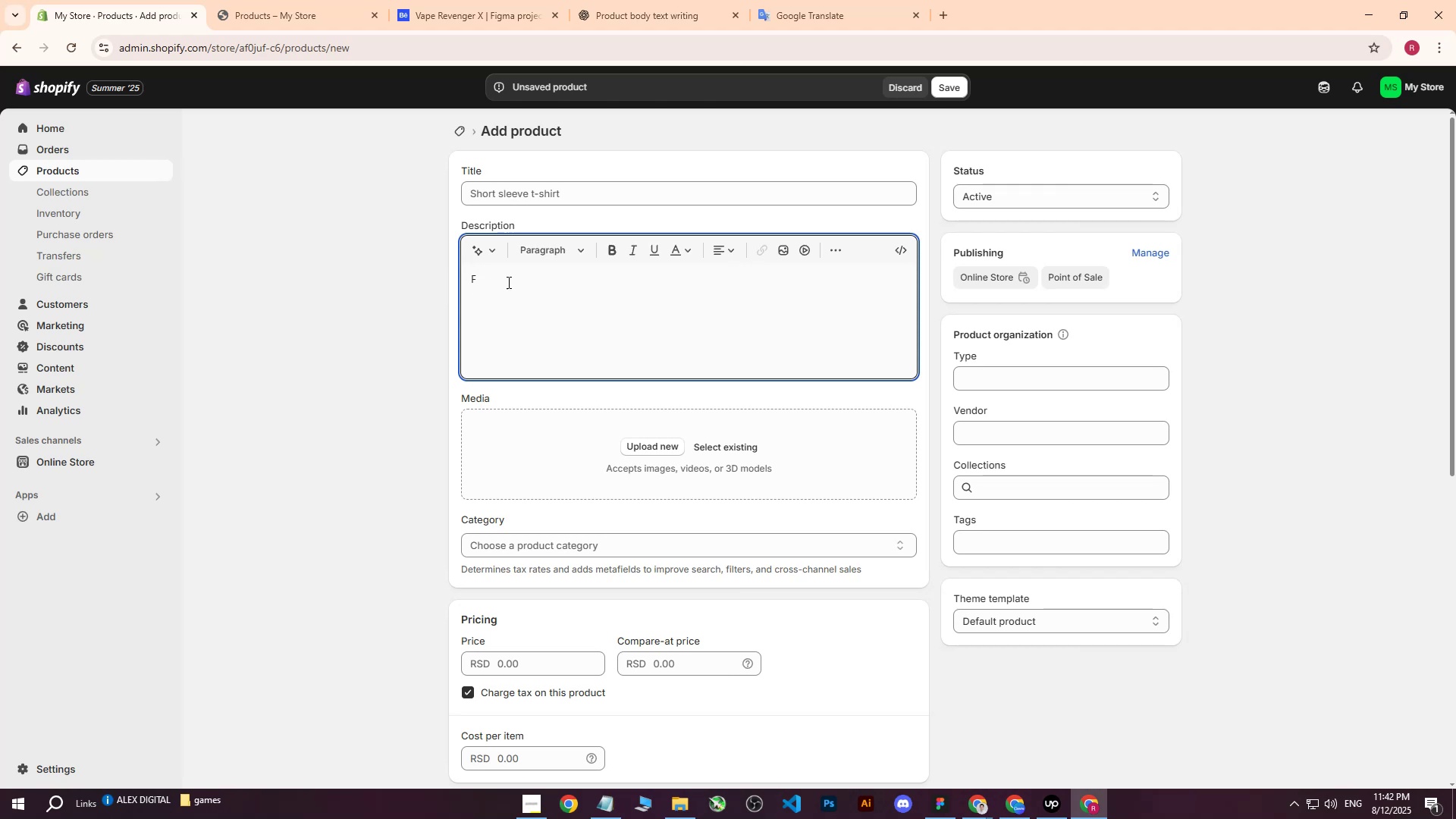 
left_click_drag(start_coordinate=[496, 281], to_coordinate=[454, 281])
 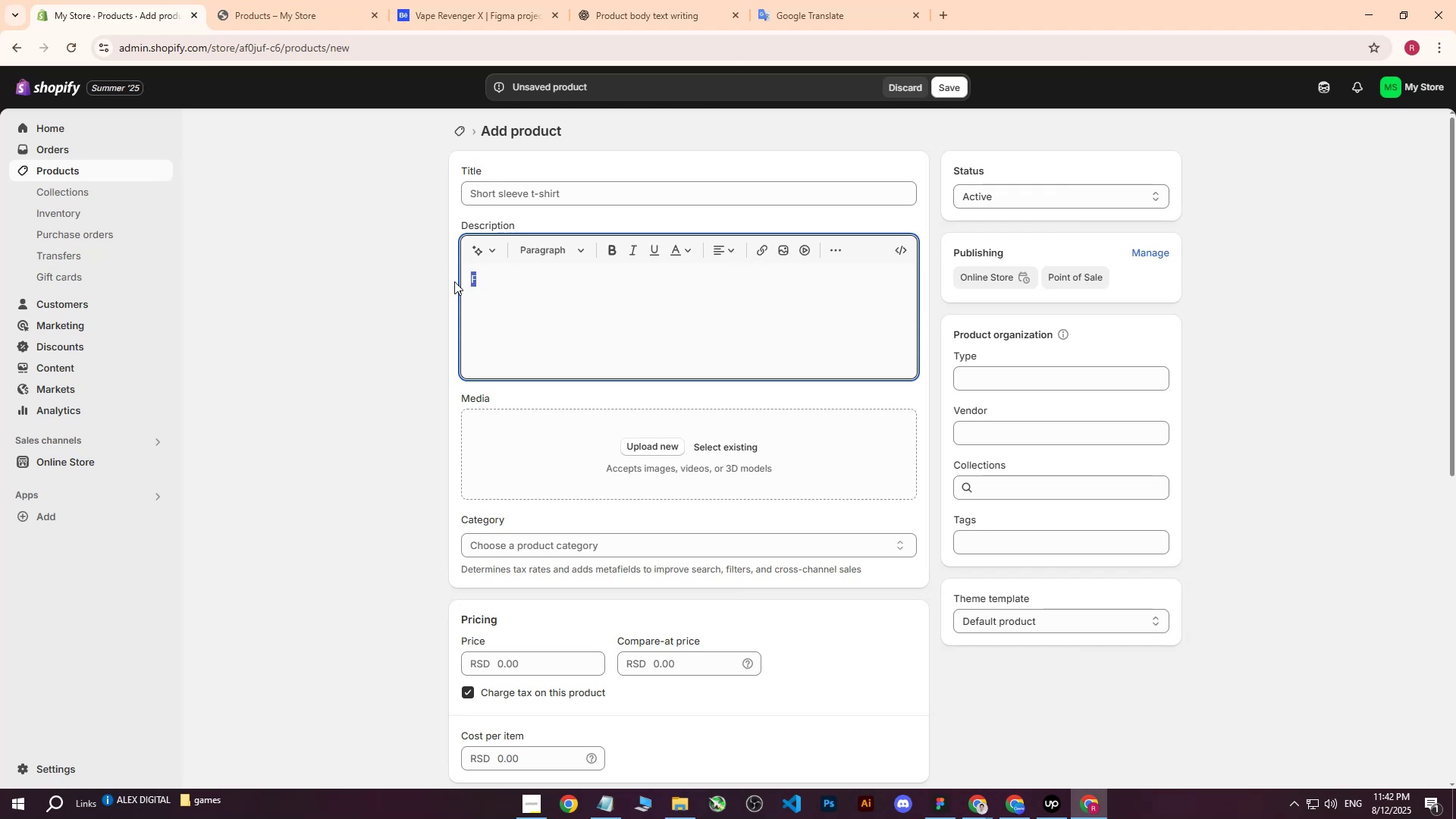 
key(Control+ControlLeft)
 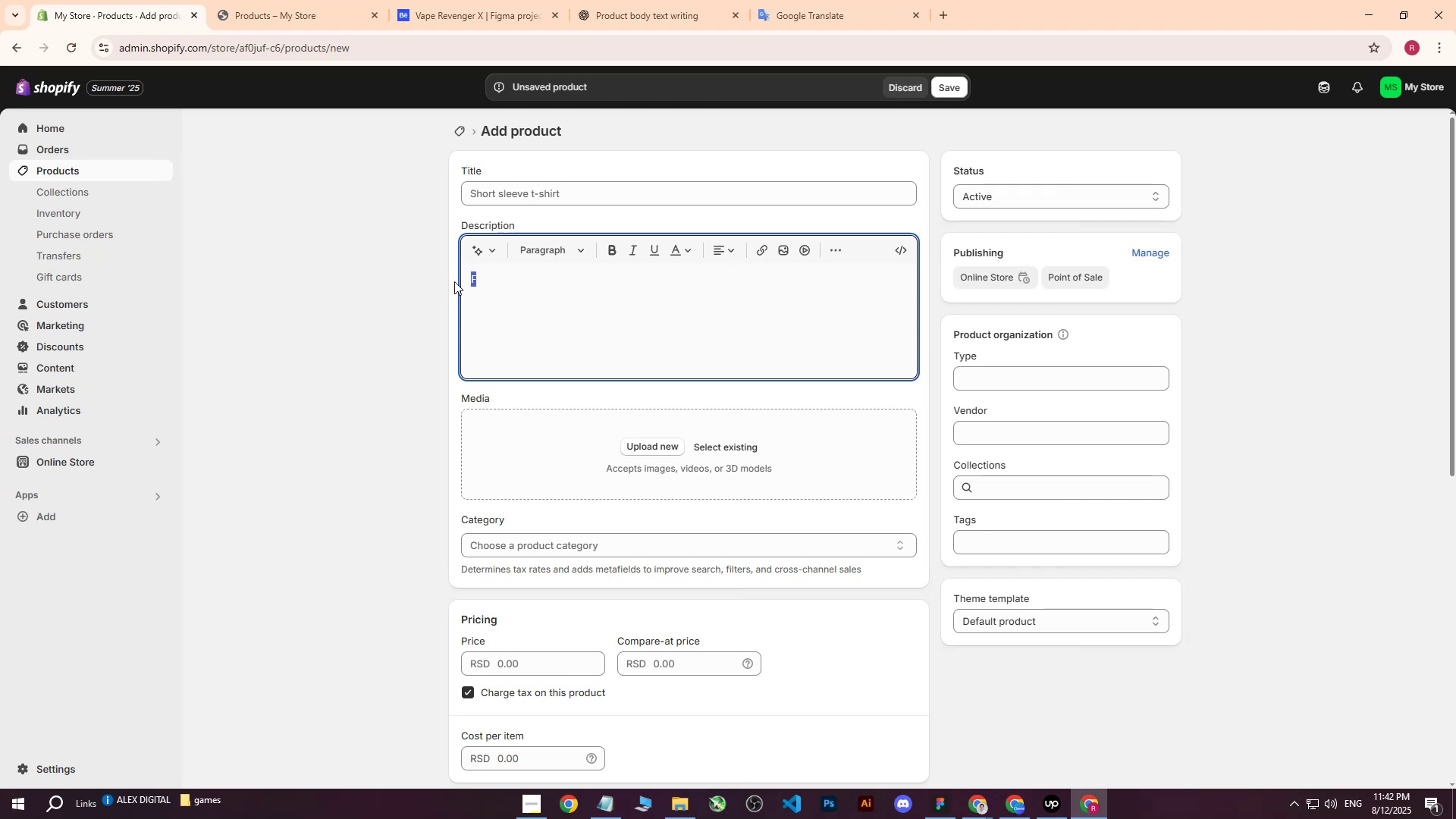 
key(Control+V)
 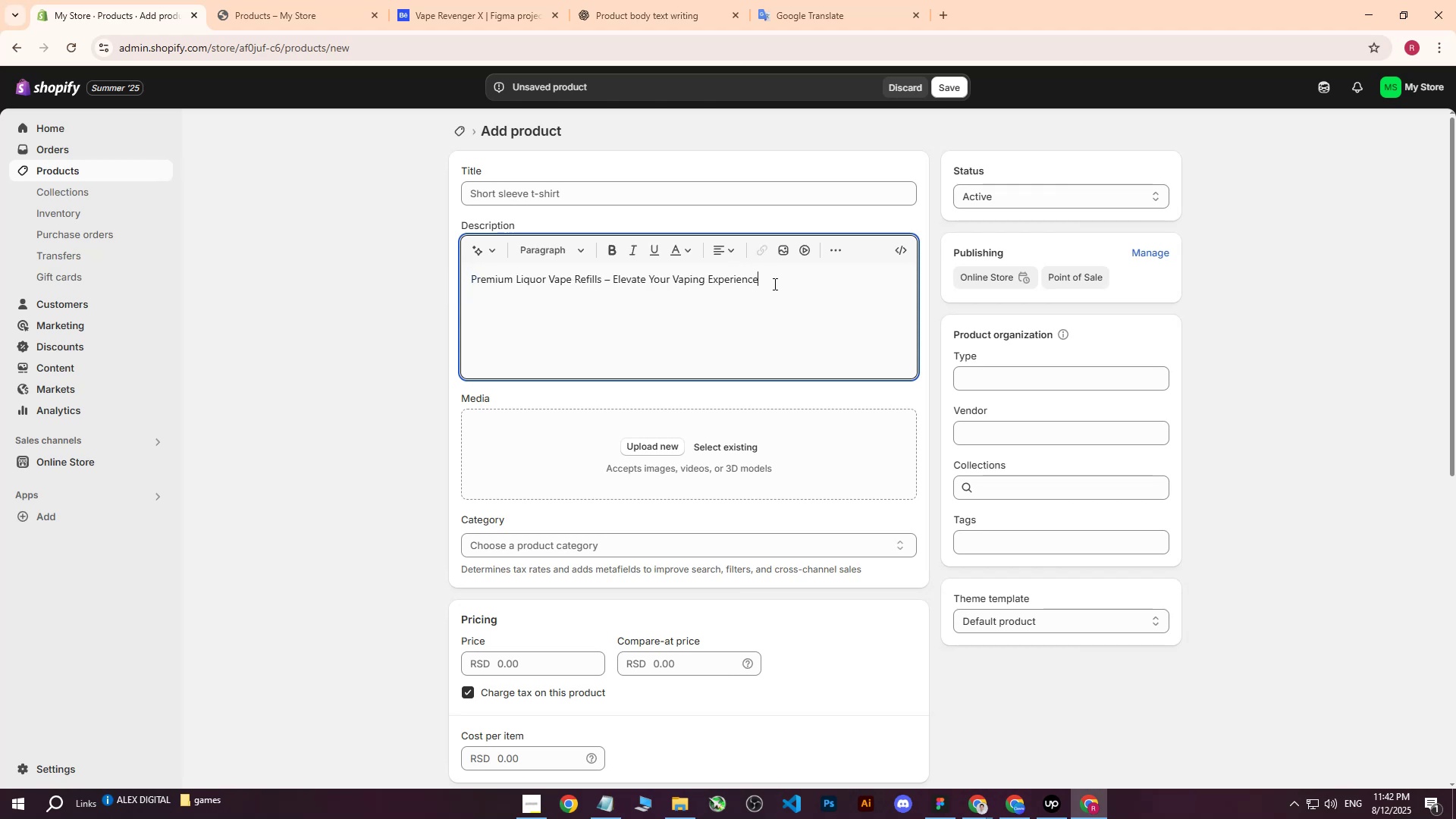 
left_click_drag(start_coordinate=[770, 282], to_coordinate=[464, 278])
 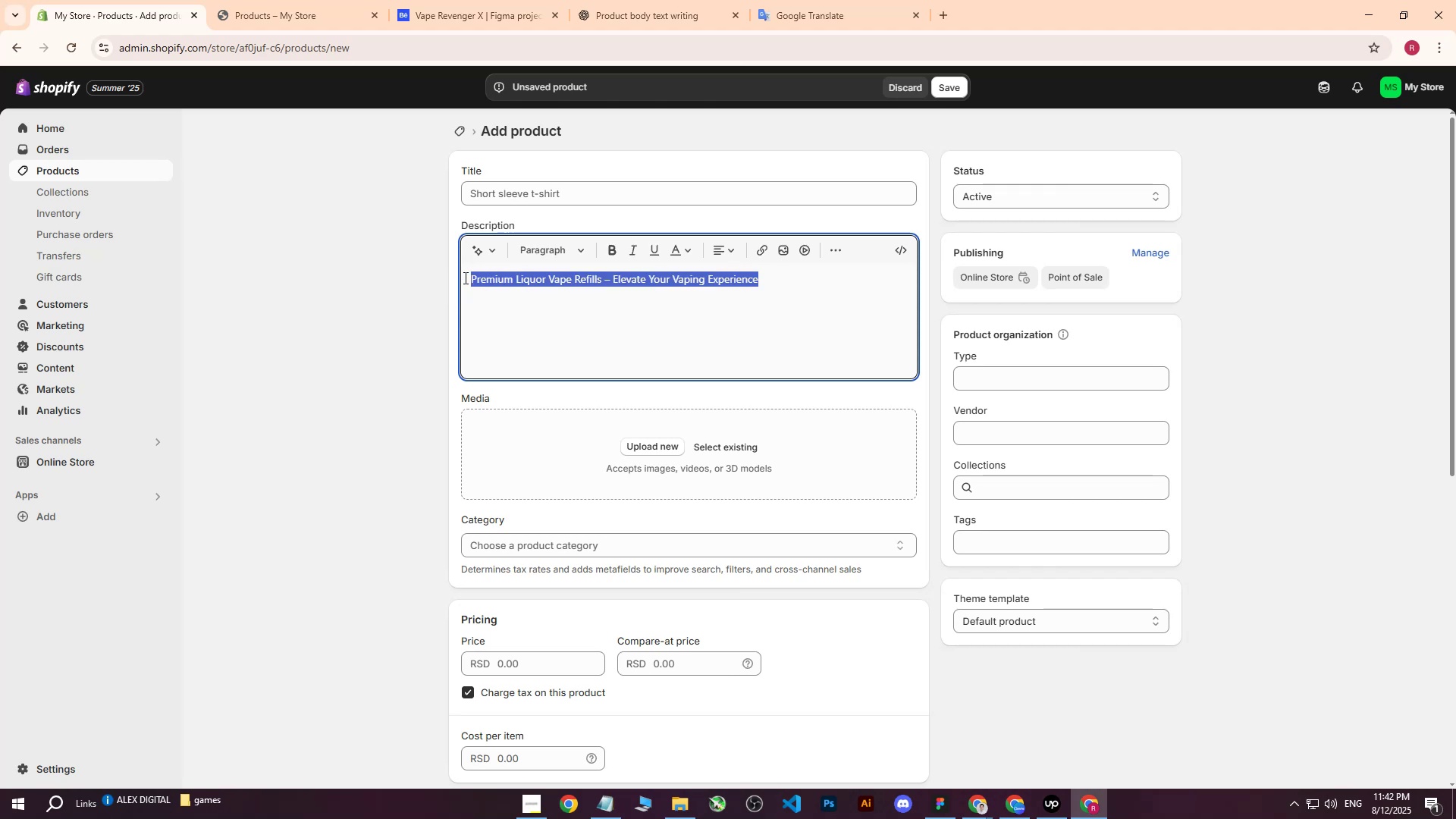 
key(Control+ControlLeft)
 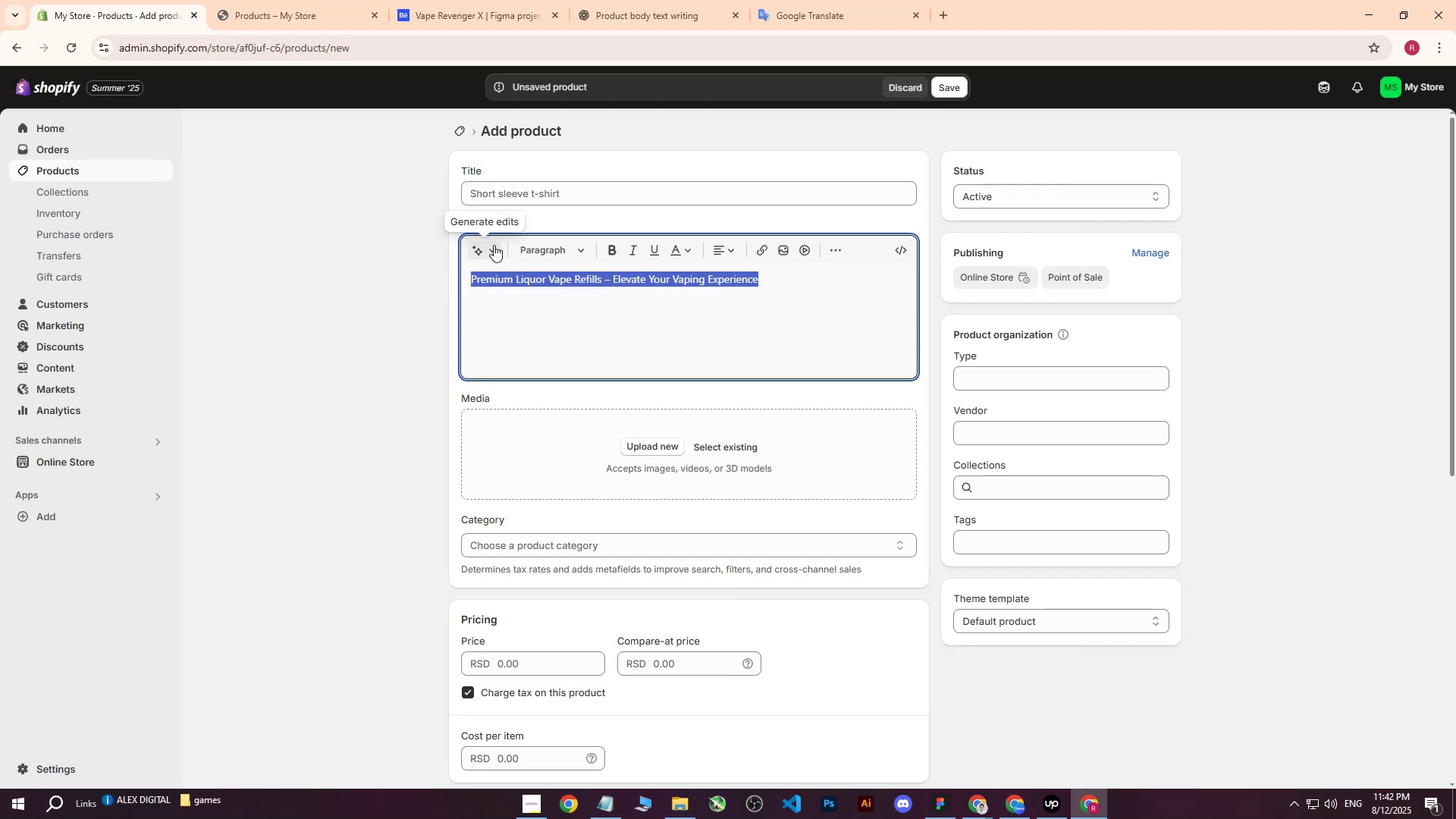 
key(Control+C)
 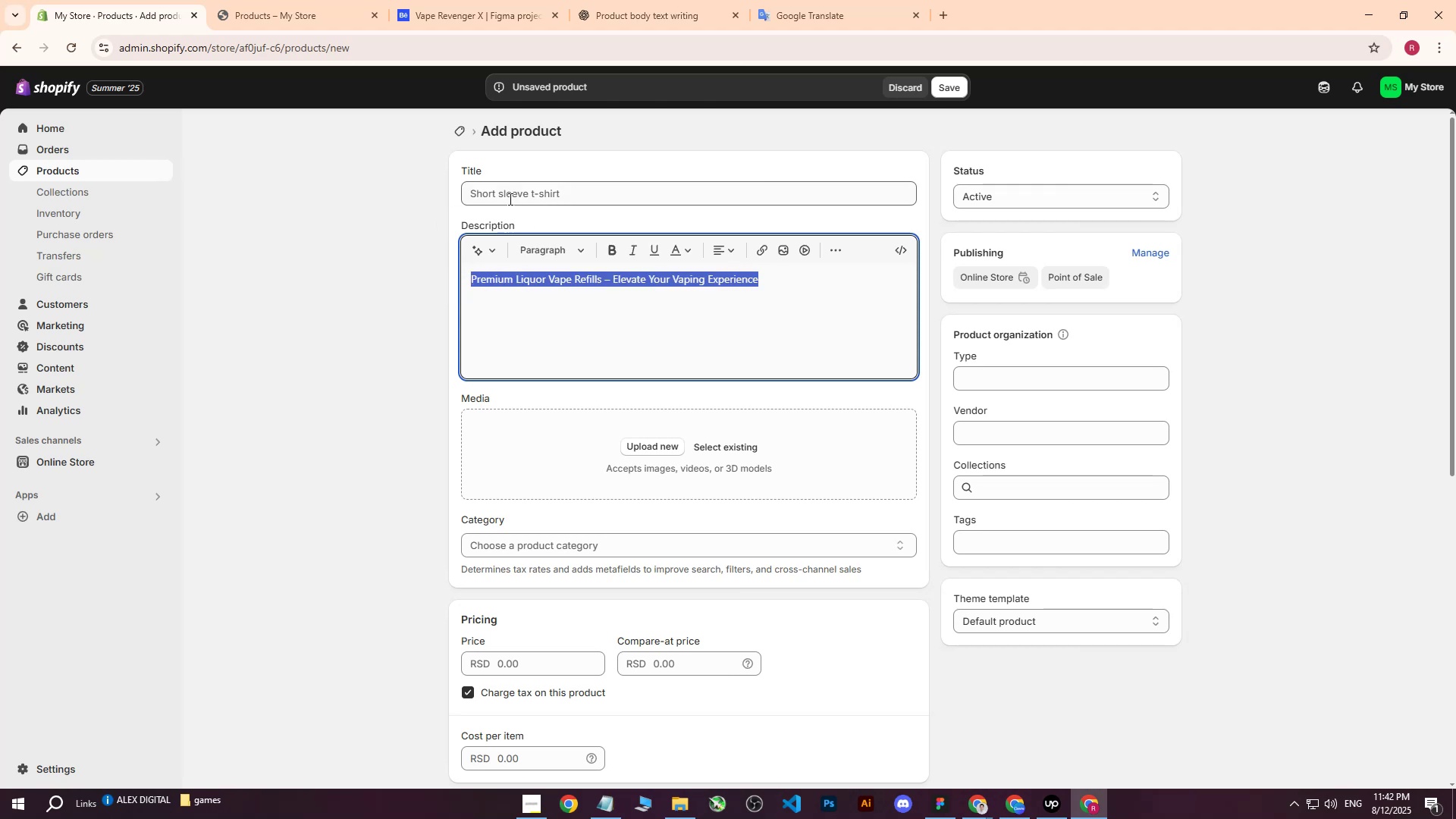 
left_click([509, 199])
 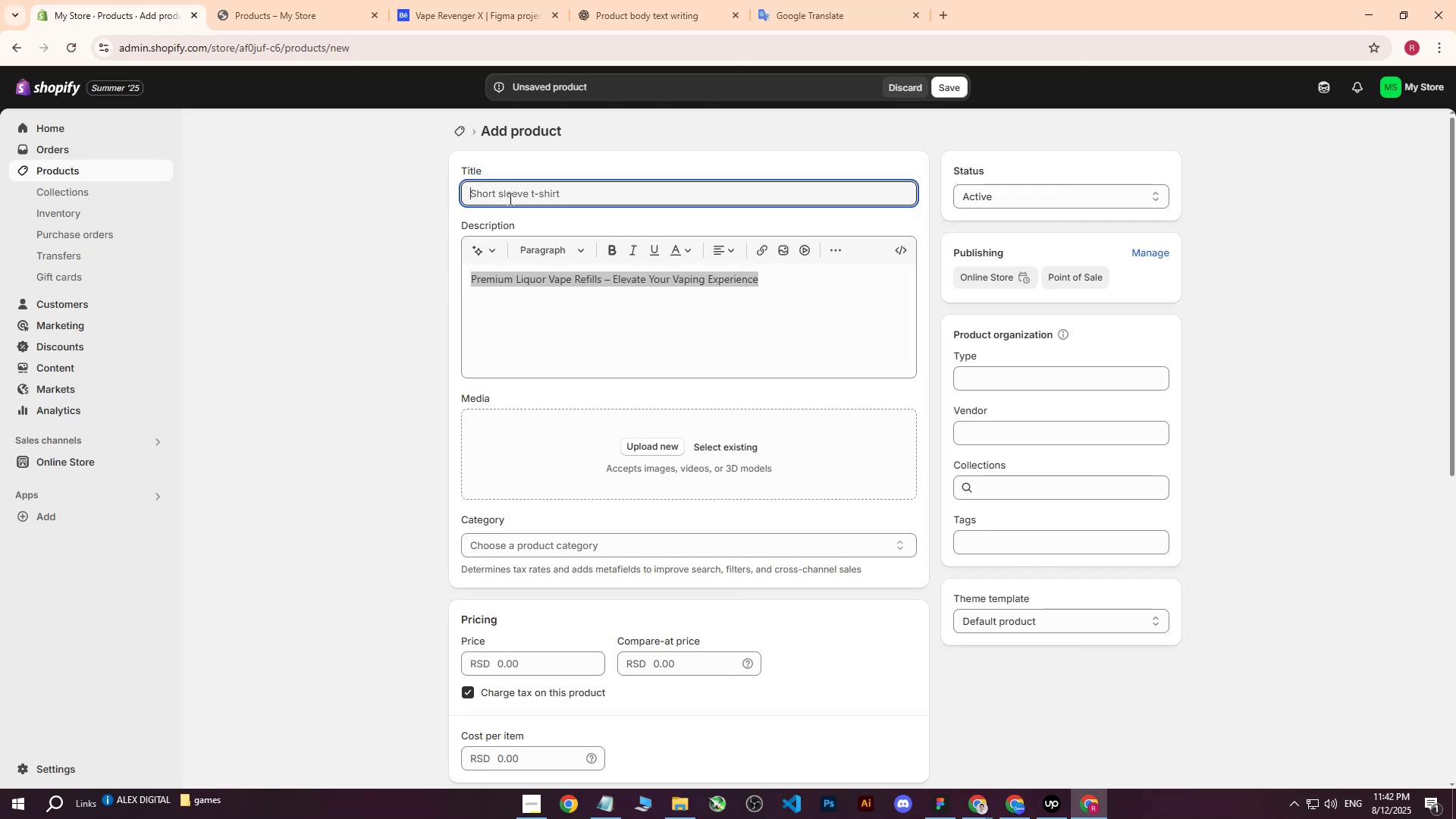 
key(Control+ControlLeft)
 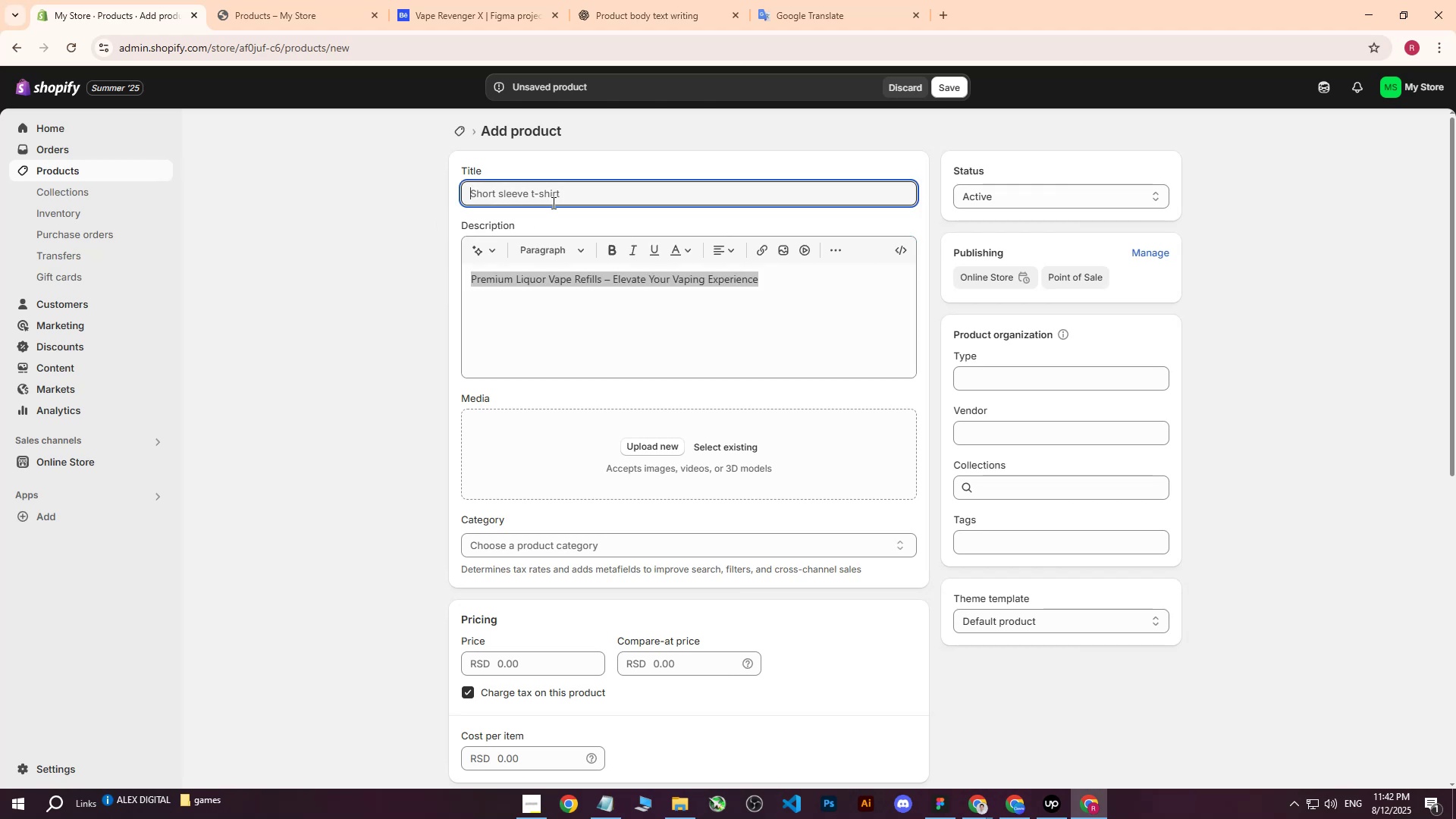 
key(Control+V)
 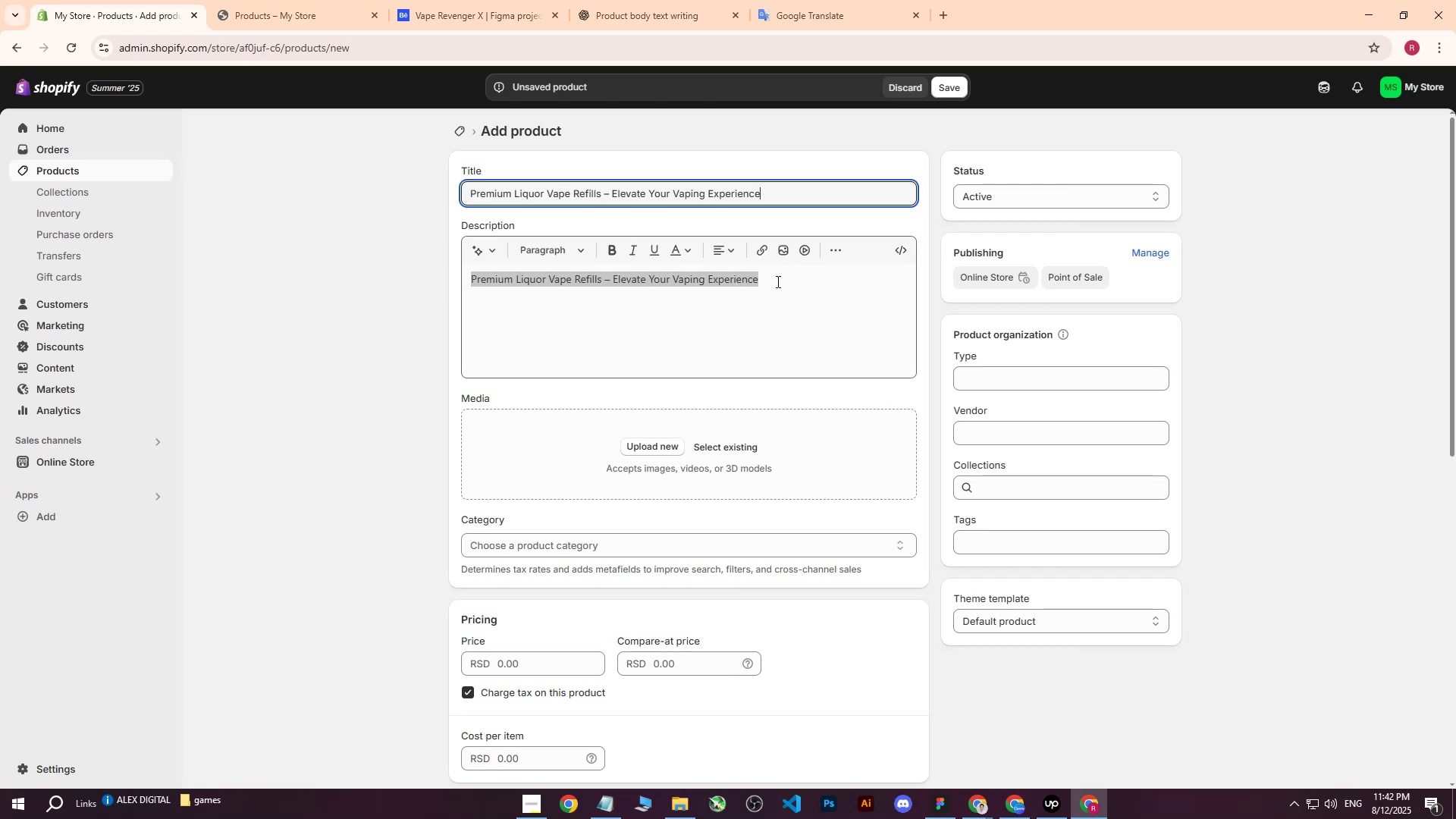 
left_click([780, 285])
 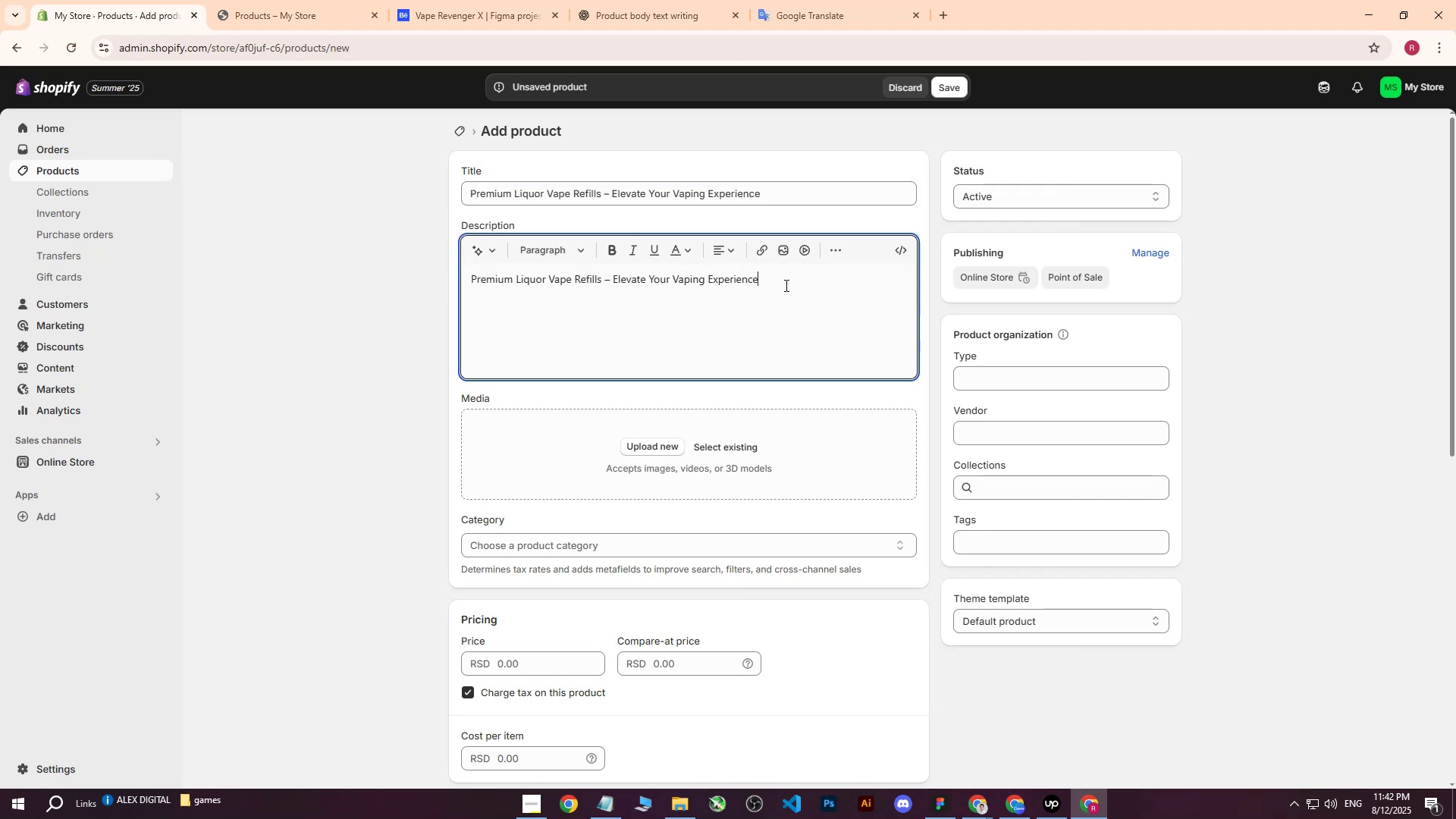 
left_click_drag(start_coordinate=[785, 284], to_coordinate=[431, 284])
 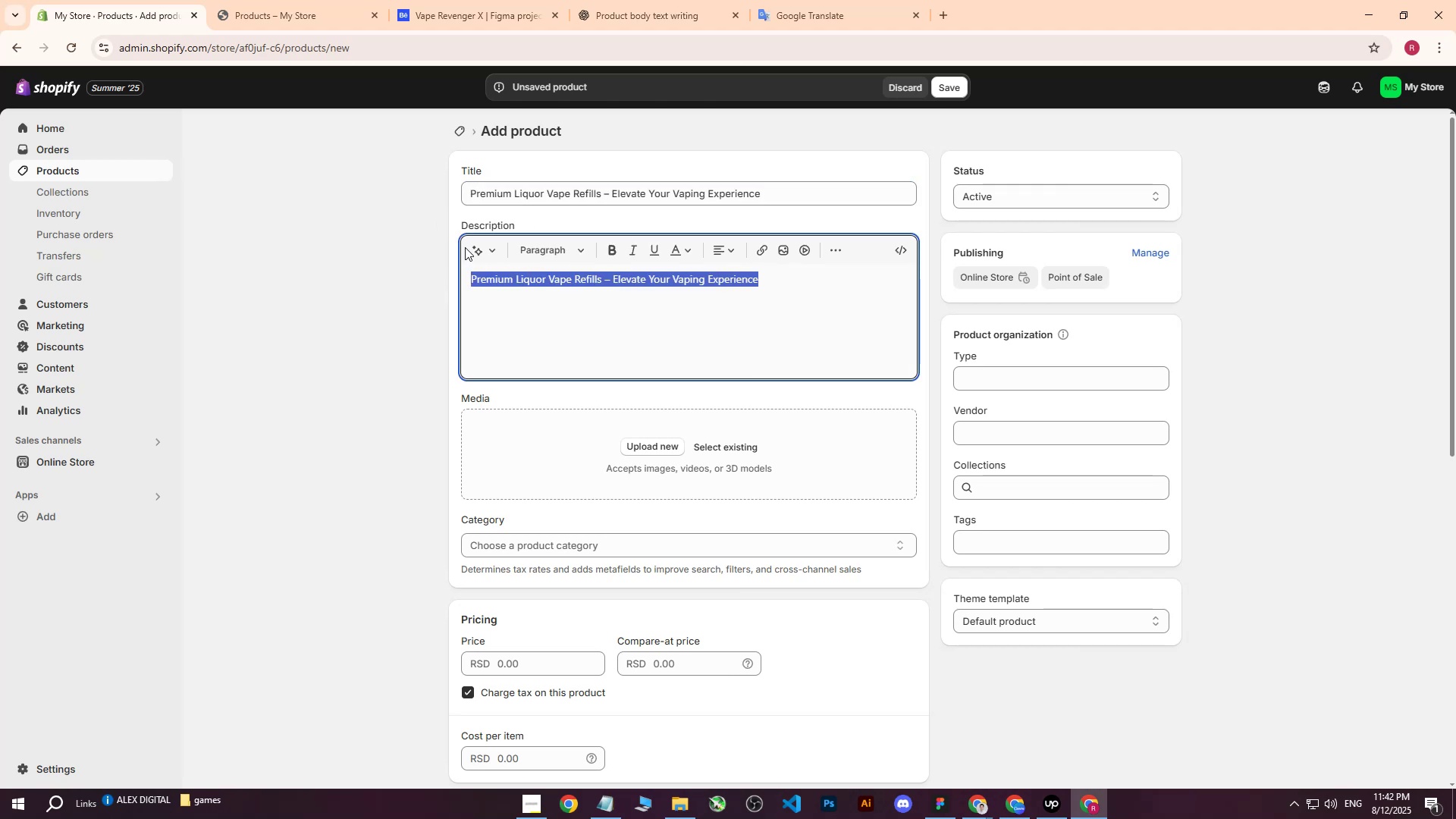 
key(Backspace)
 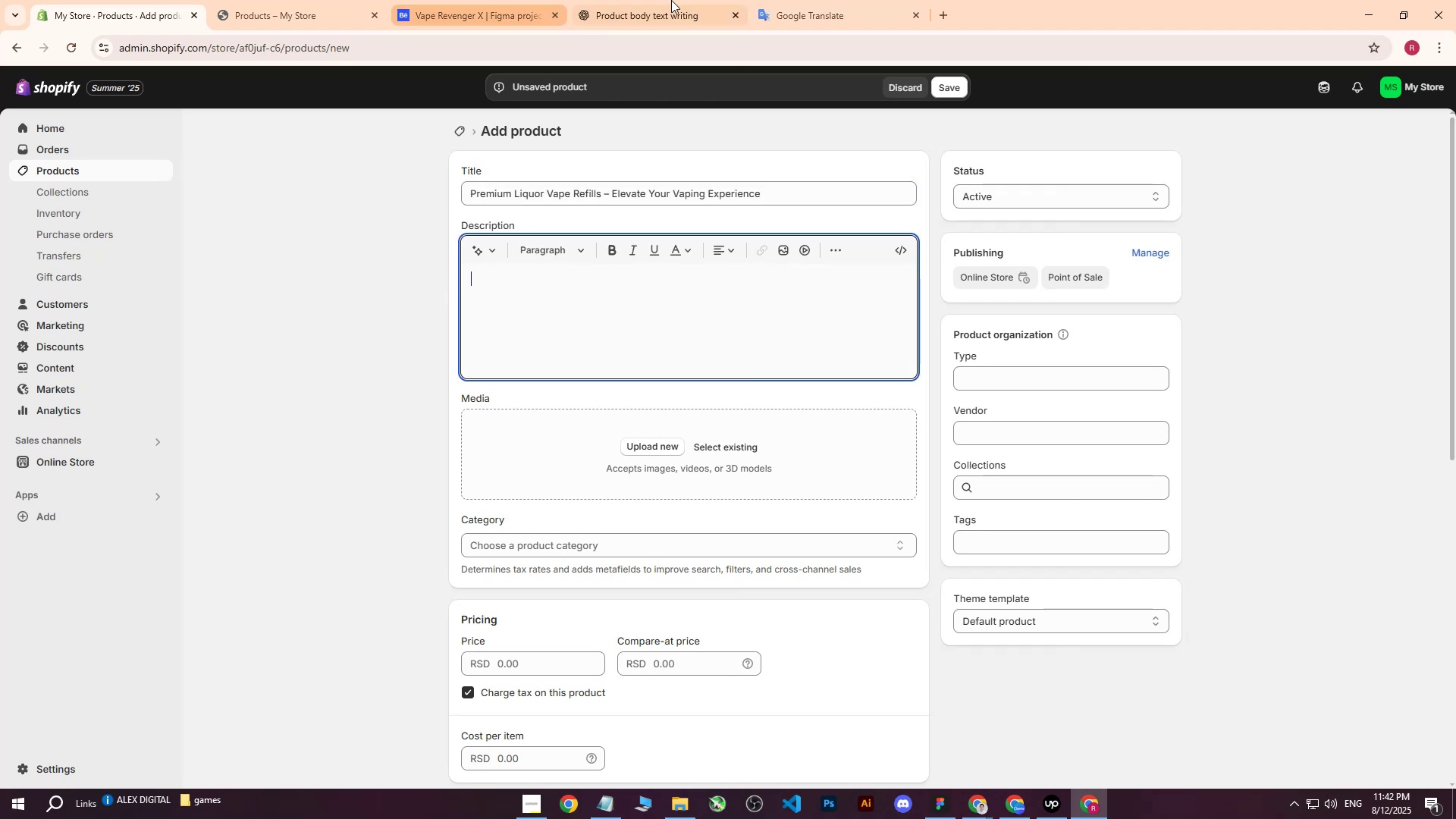 
left_click([682, 0])
 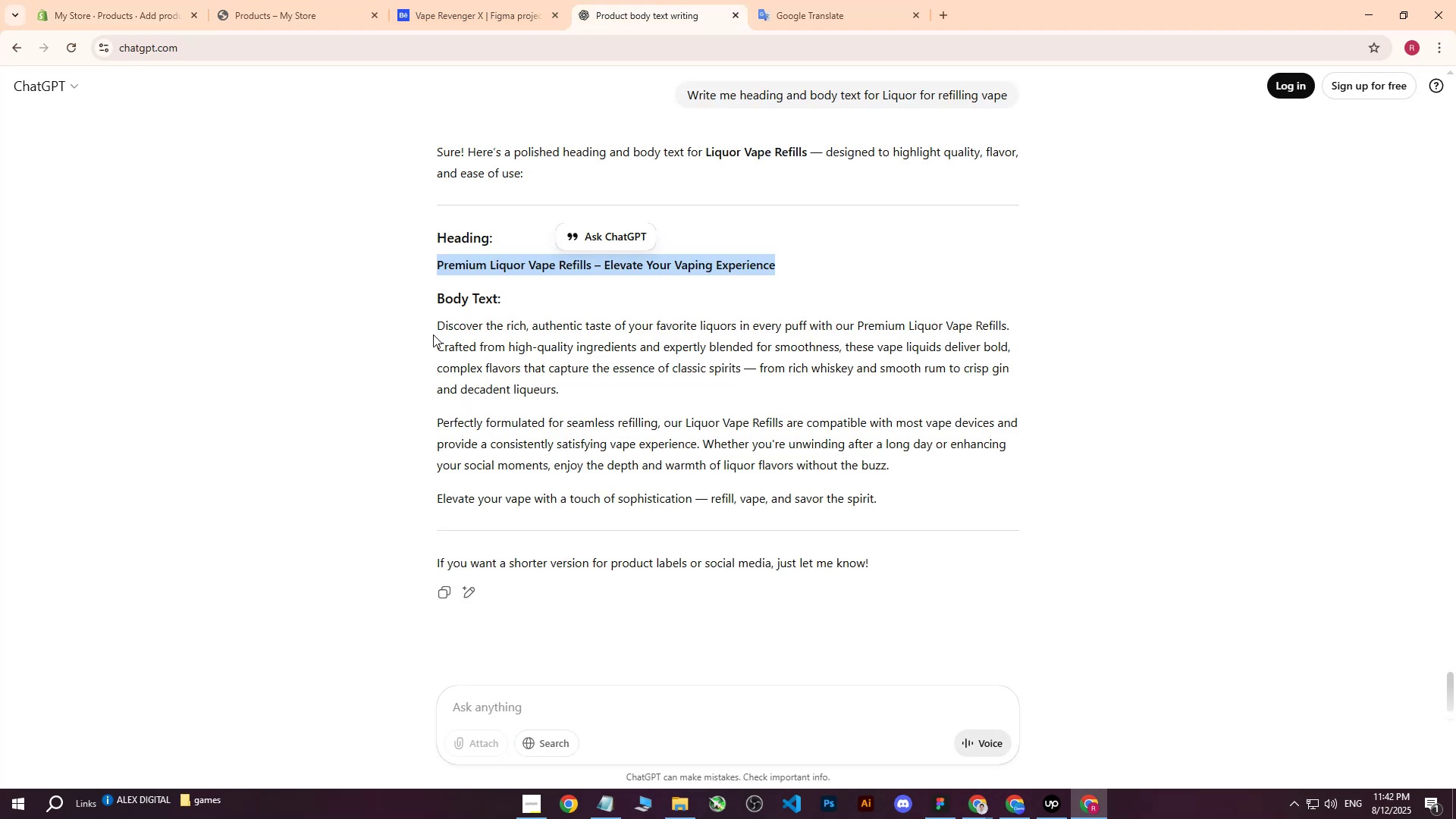 
left_click_drag(start_coordinate=[437, 324], to_coordinate=[900, 494])
 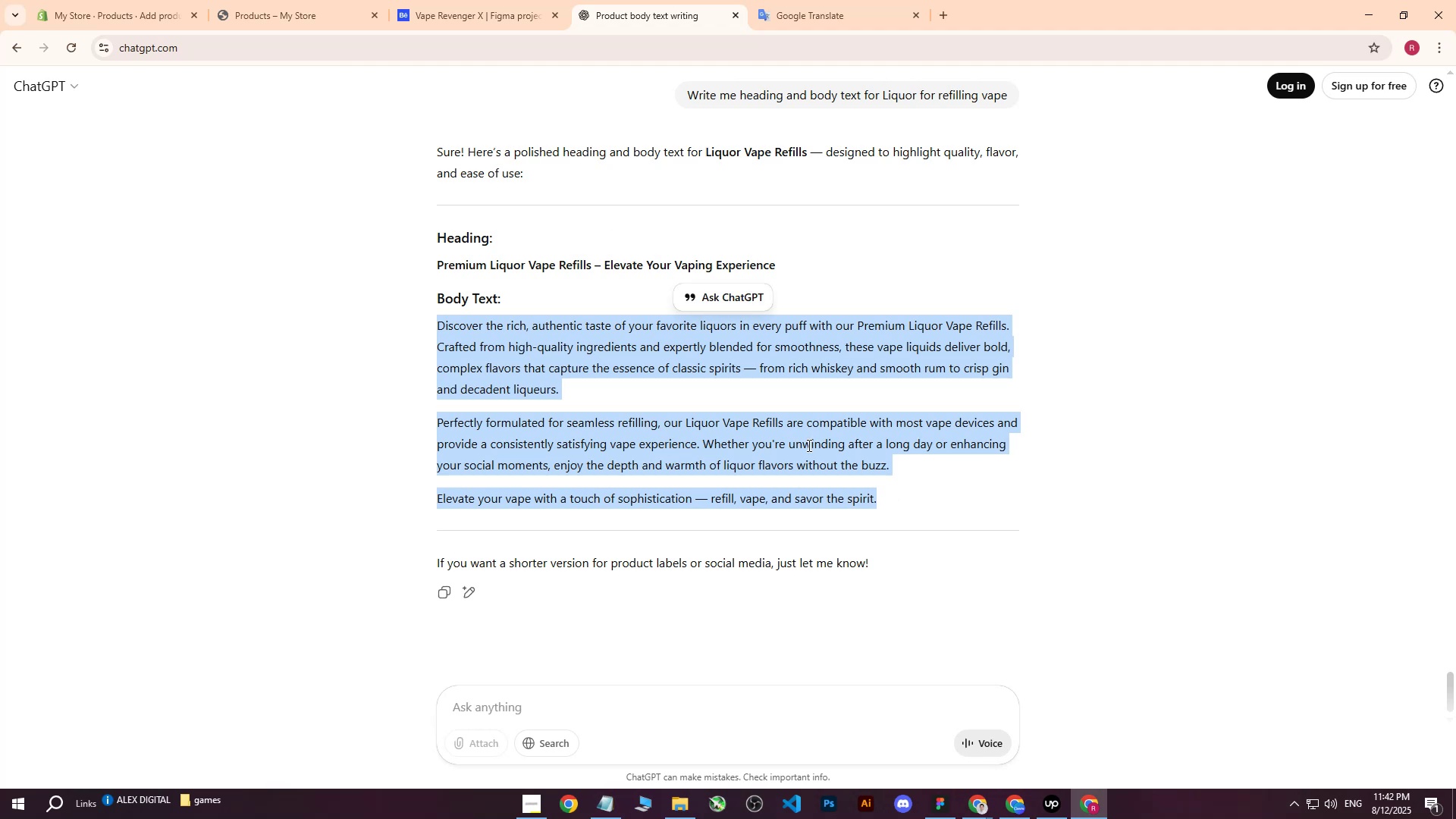 
left_click([752, 425])
 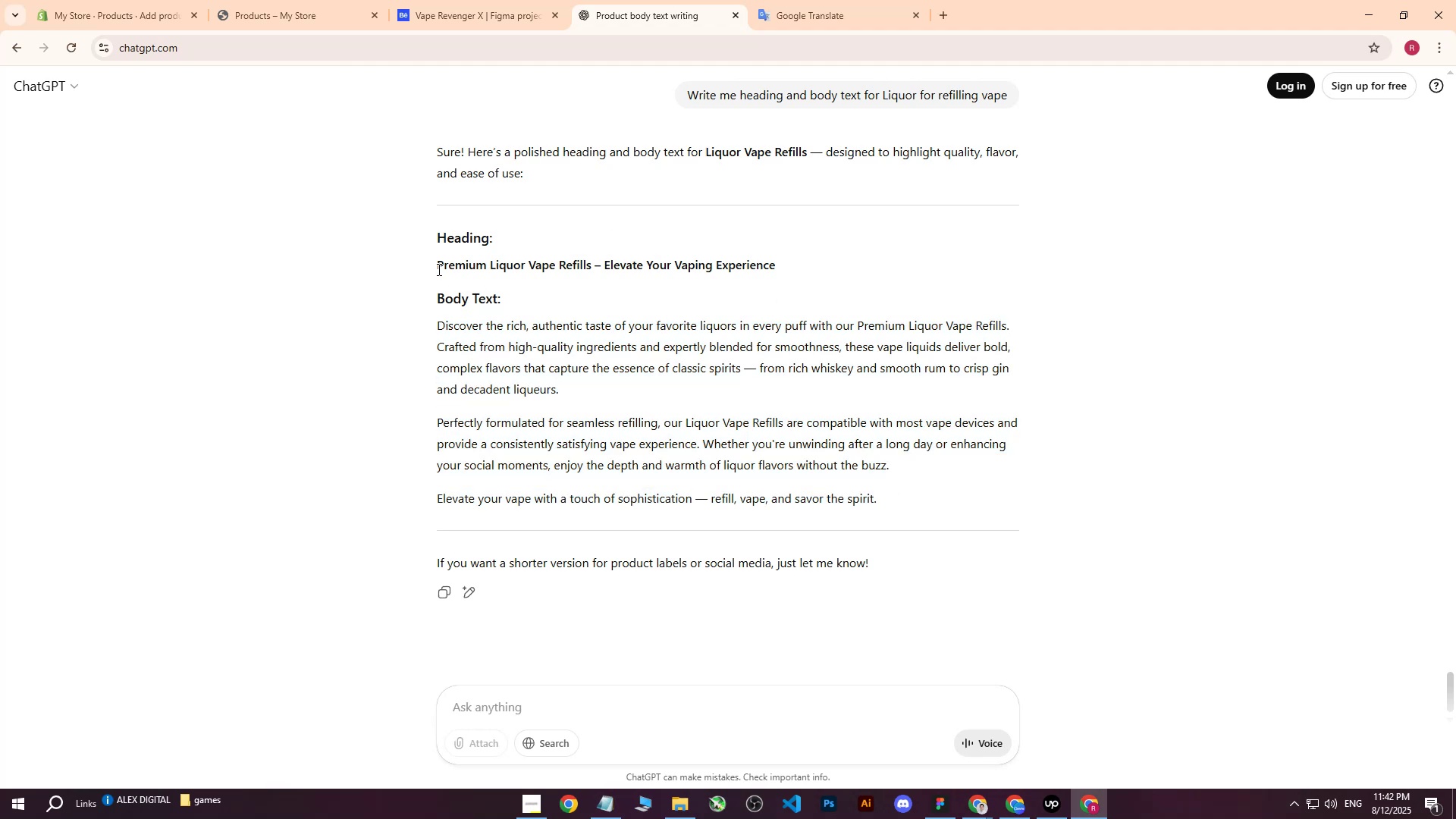 
left_click_drag(start_coordinate=[437, 264], to_coordinate=[781, 268])
 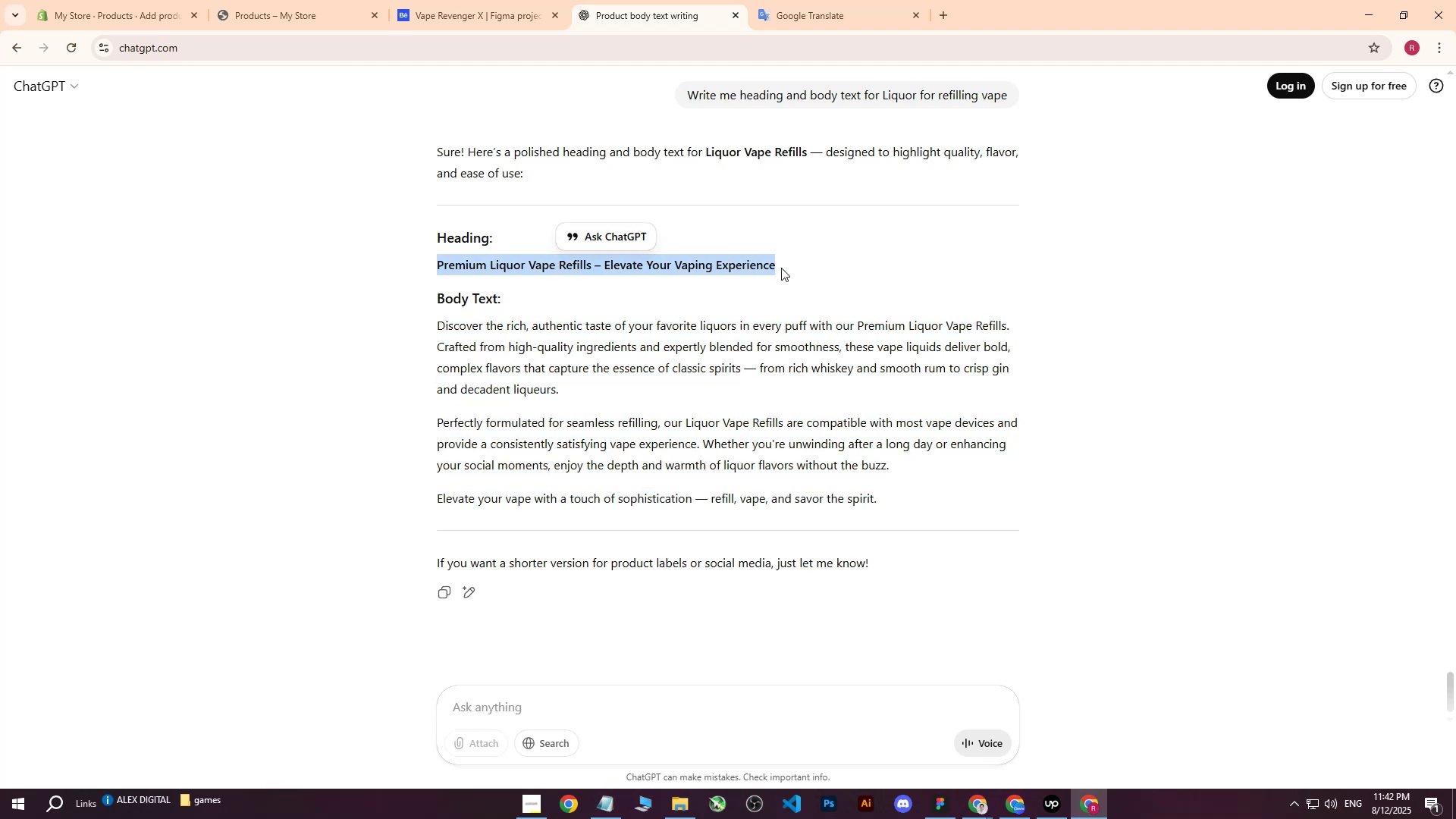 
key(Control+ControlLeft)
 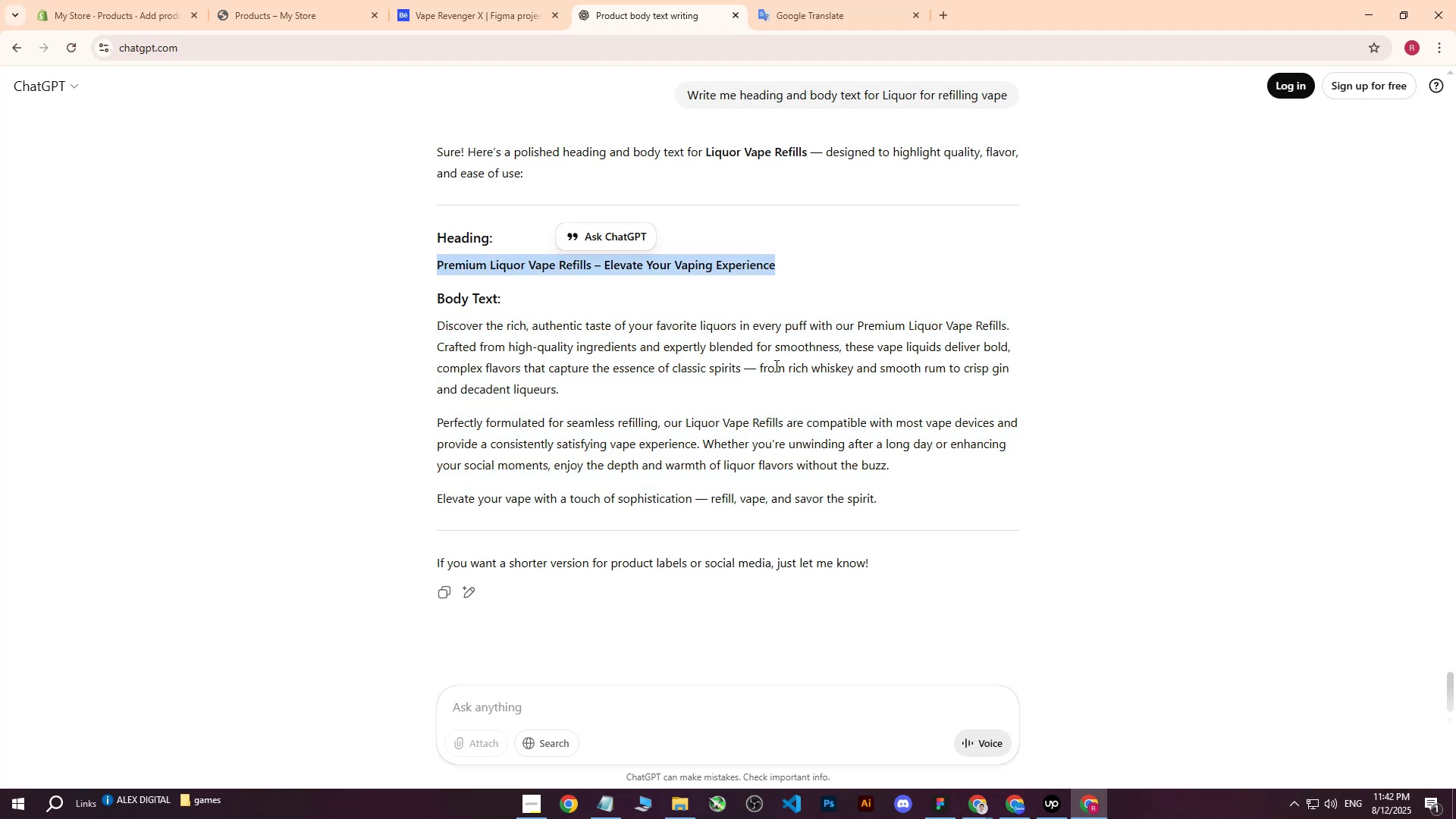 
key(Control+C)
 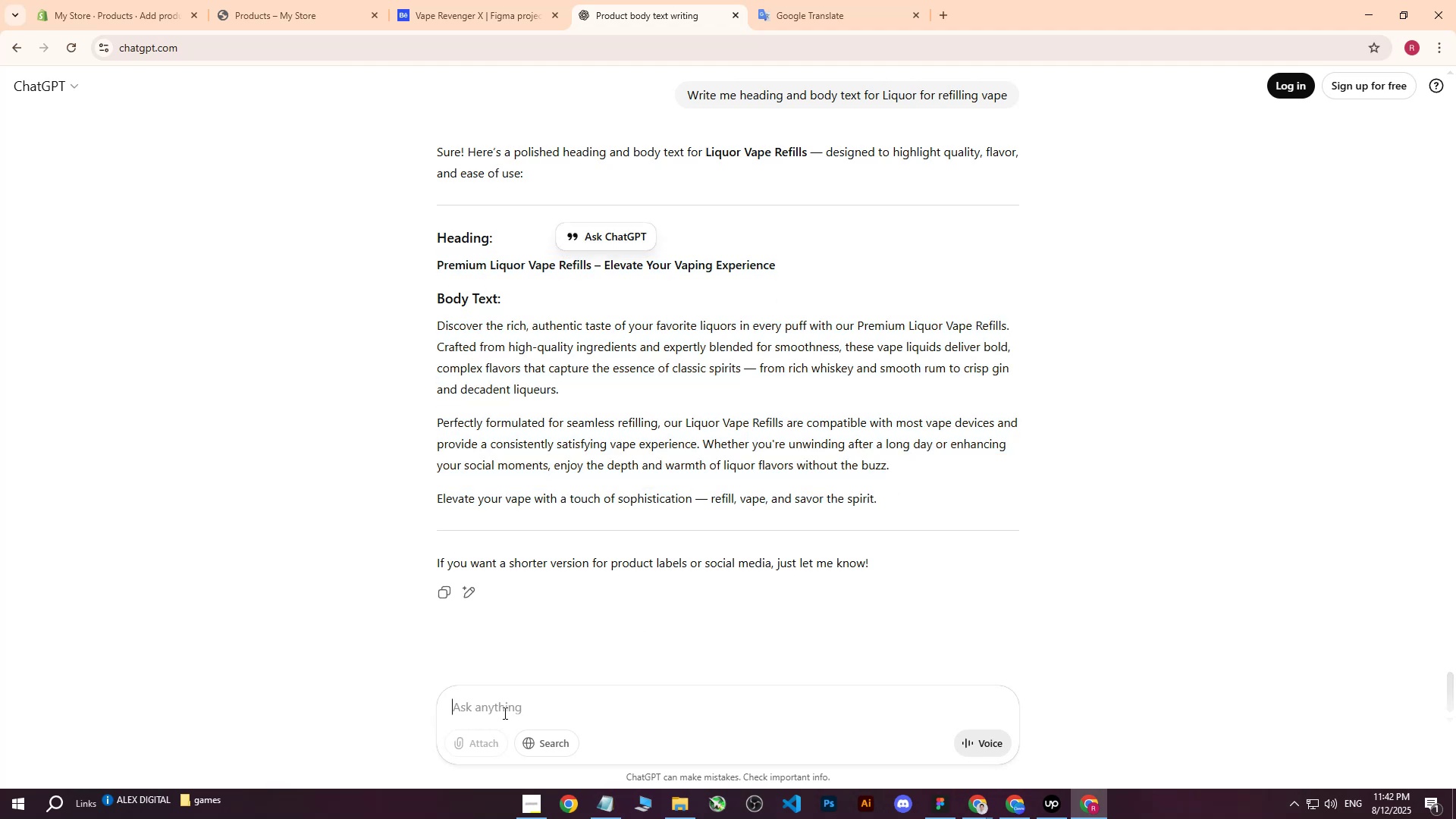 
key(Control+ControlLeft)
 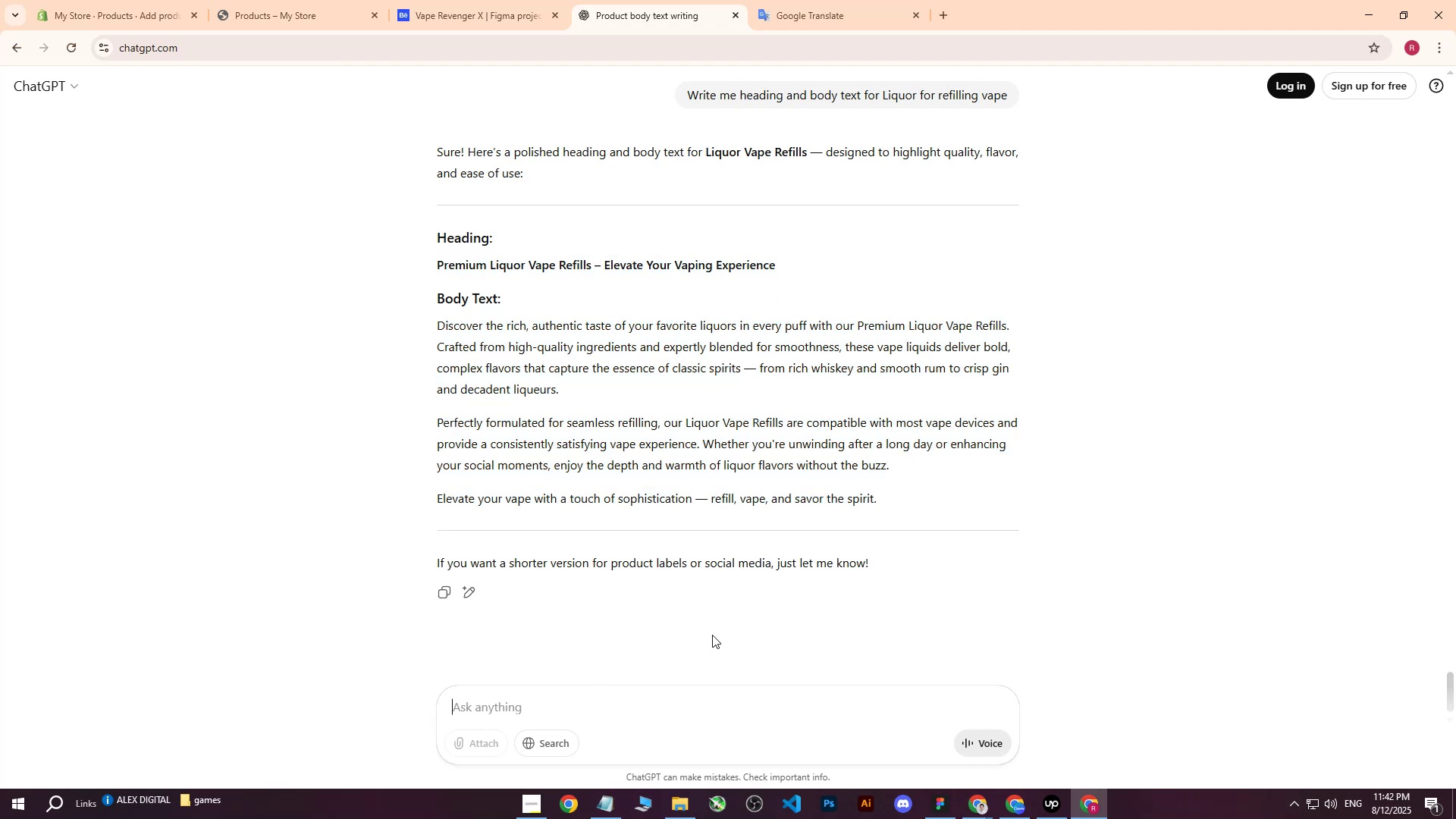 
key(Control+V)
 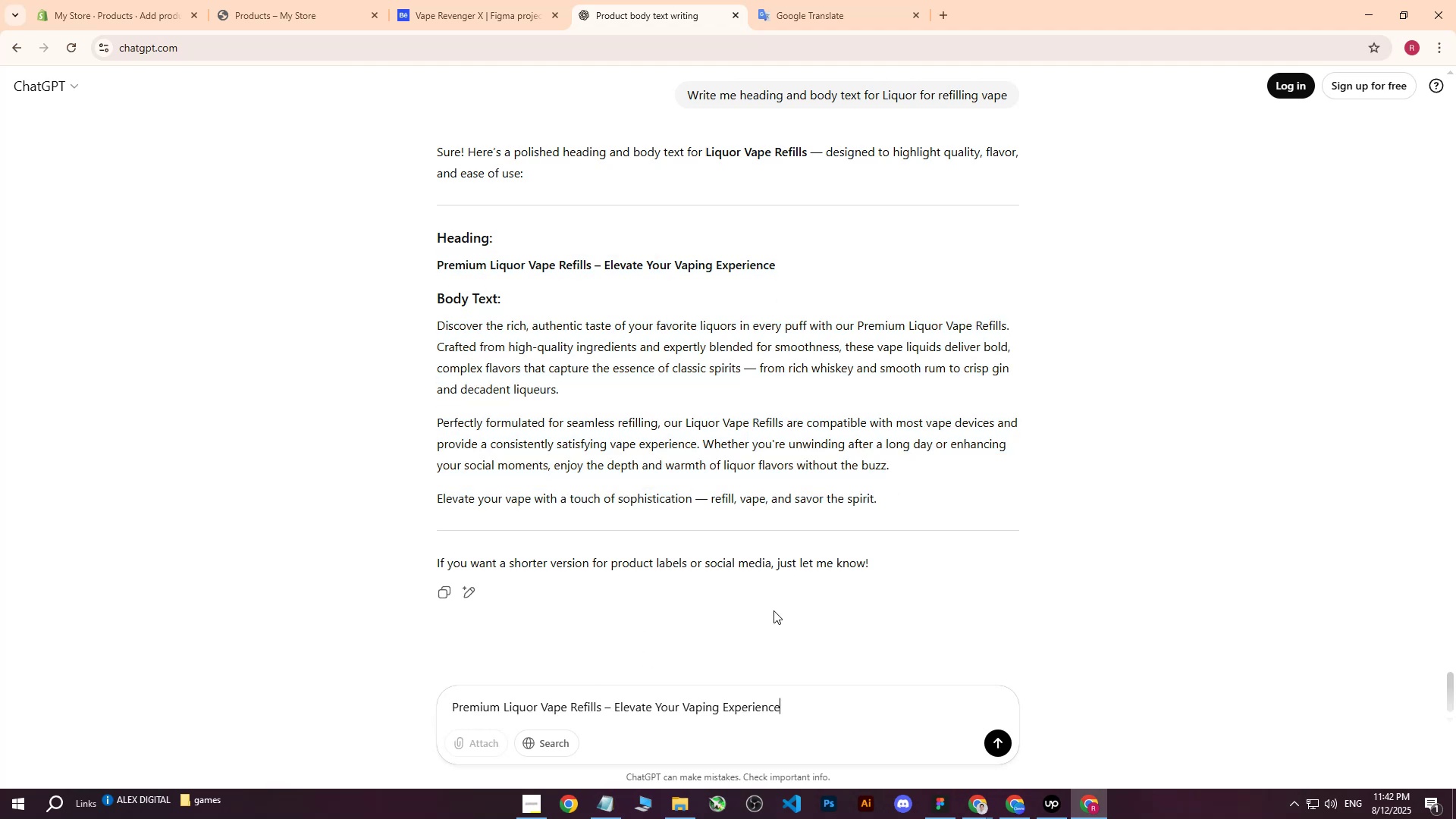 
type( with orange flavor)
 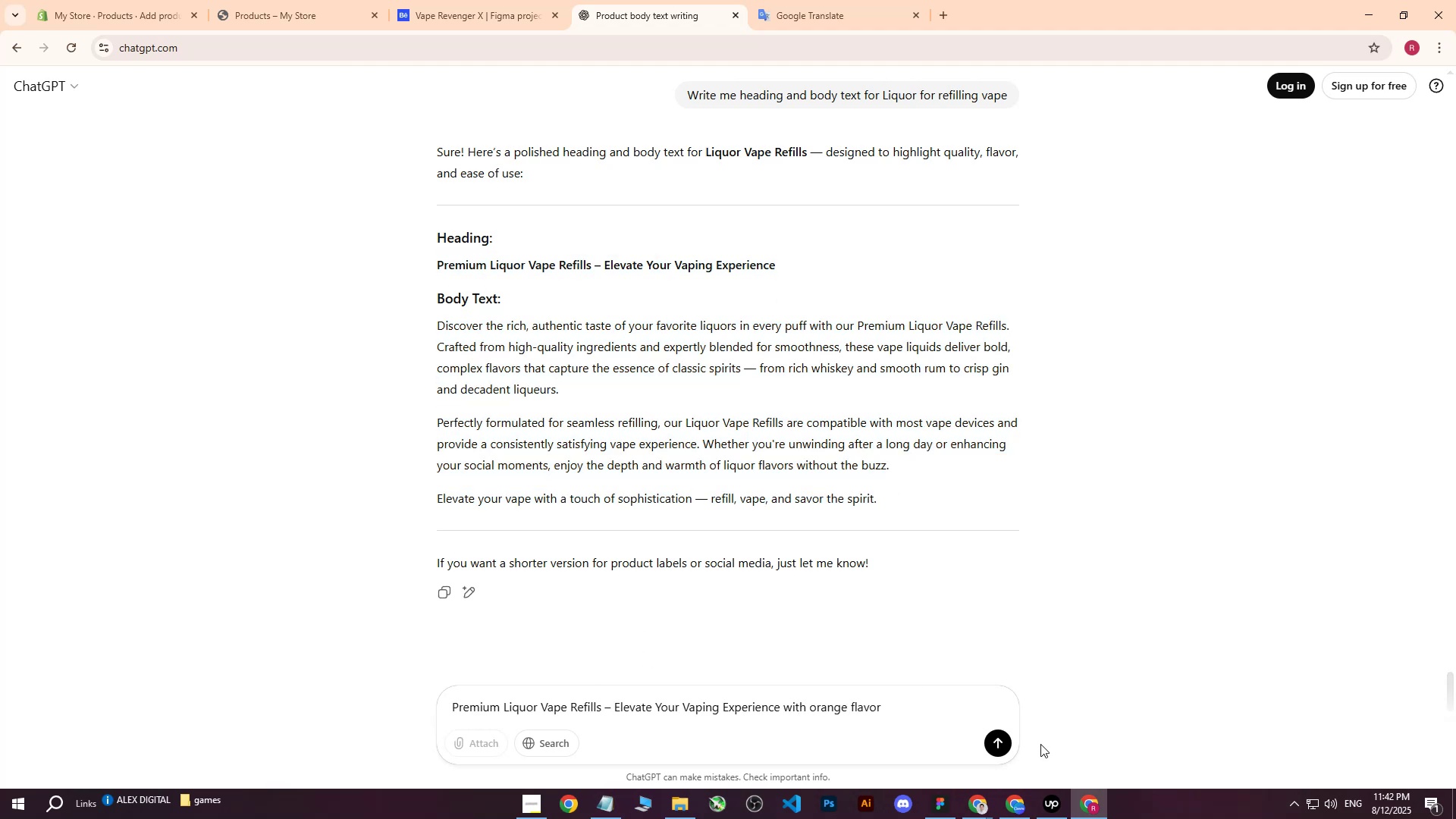 
left_click([1003, 742])
 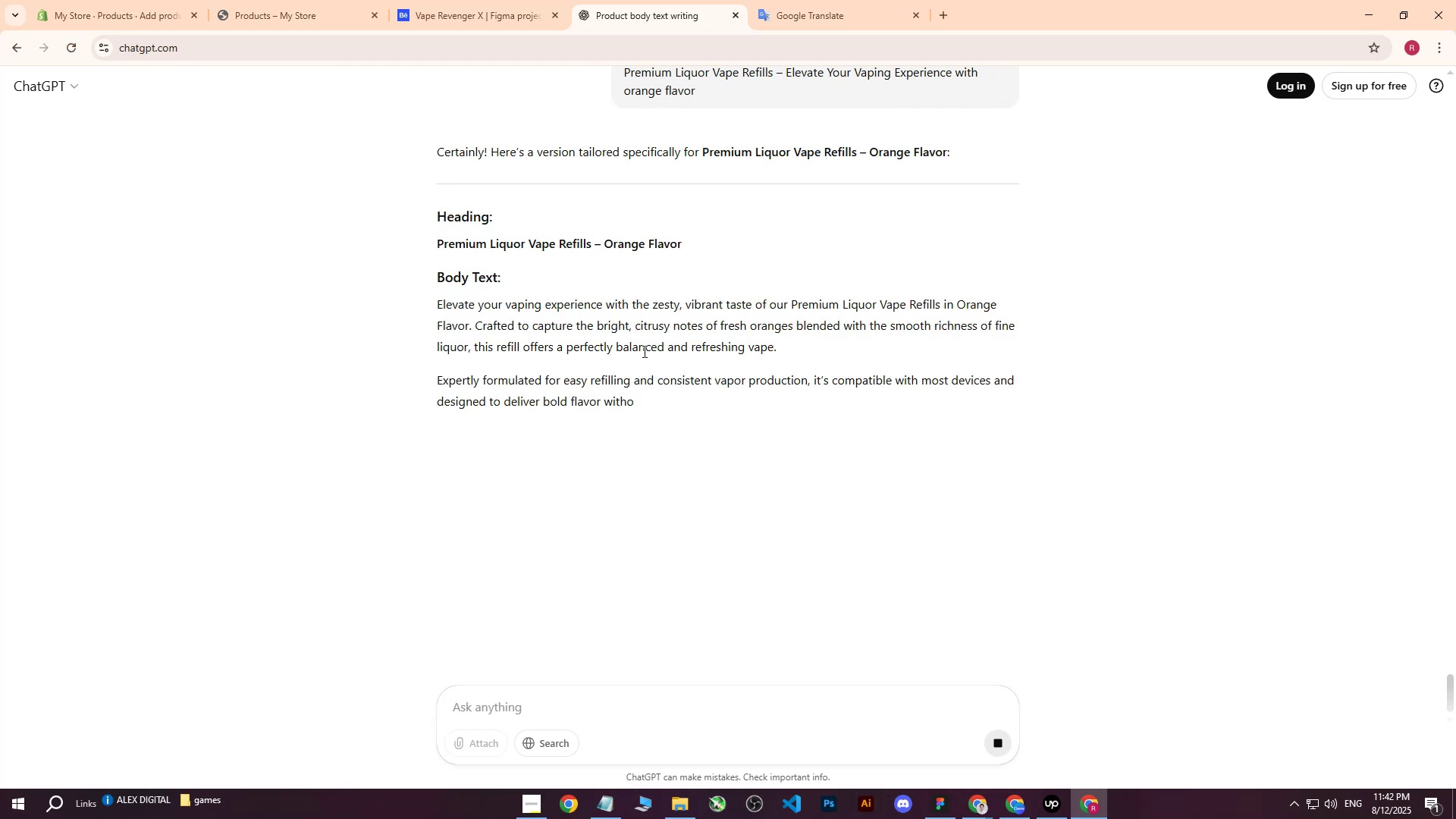 
left_click_drag(start_coordinate=[437, 304], to_coordinate=[748, 444])
 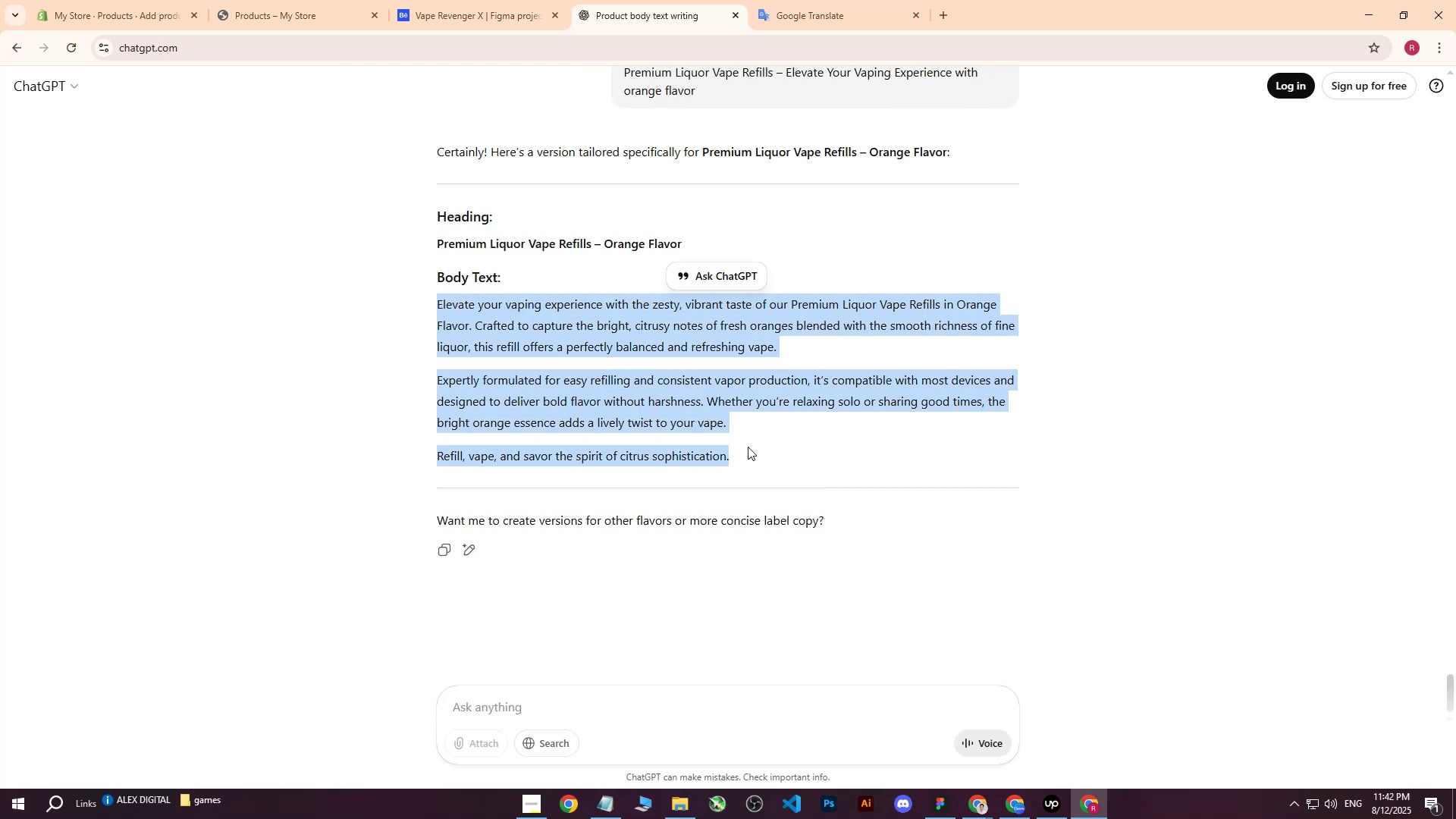 
hold_key(key=ControlLeft, duration=1.53)
 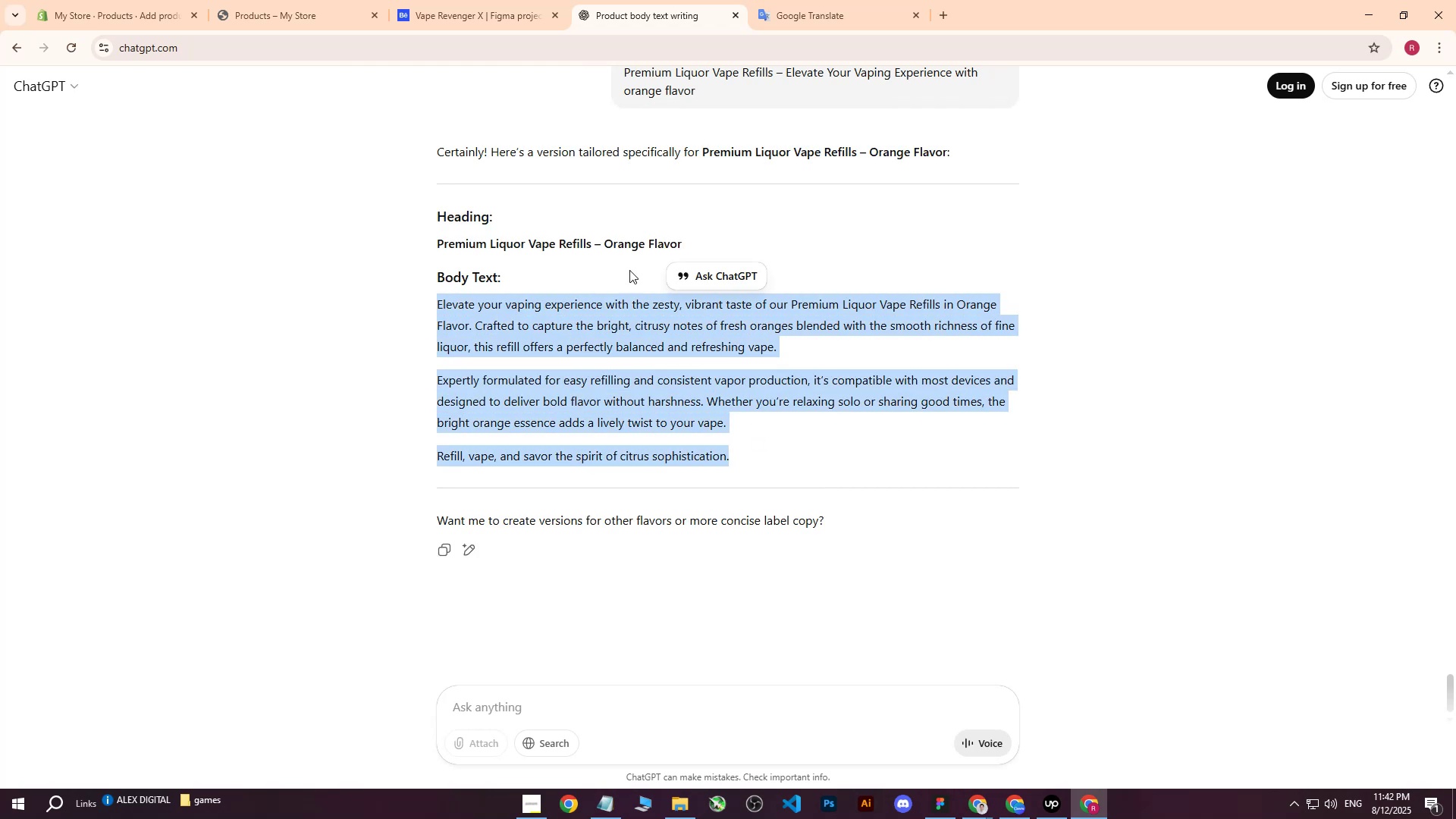 
key(Control+C)
 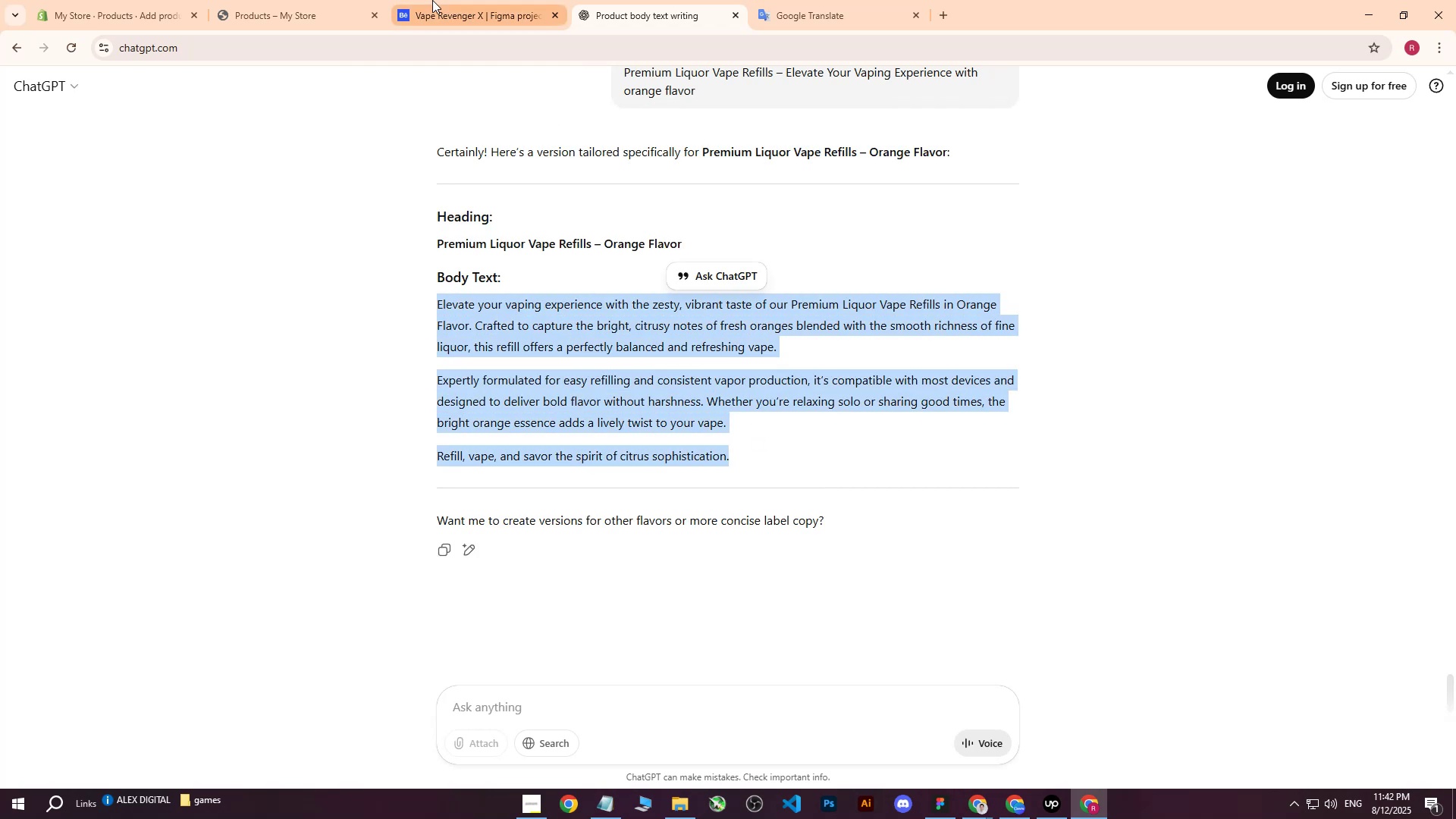 
left_click([401, 0])
 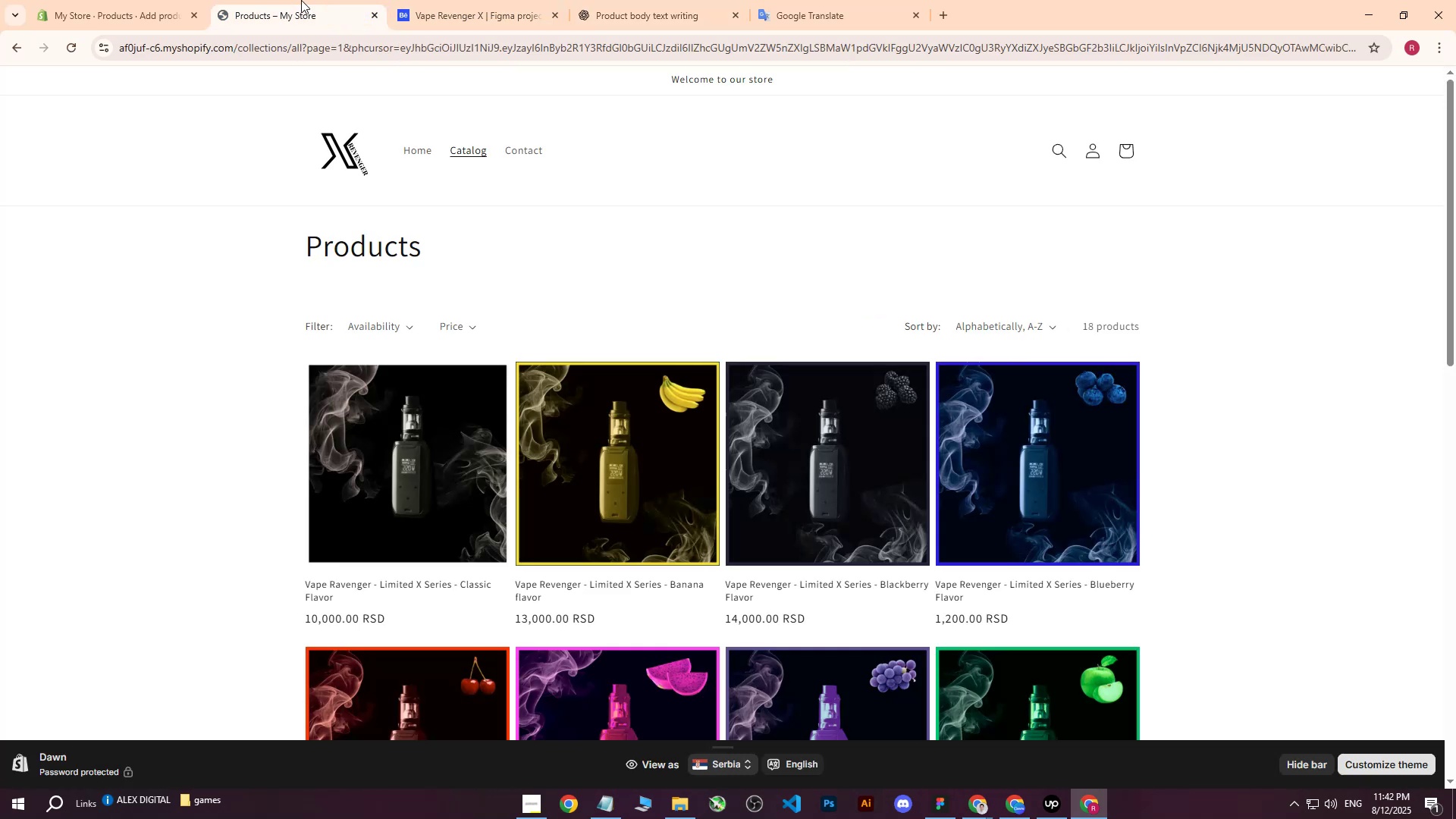 
double_click([149, 0])
 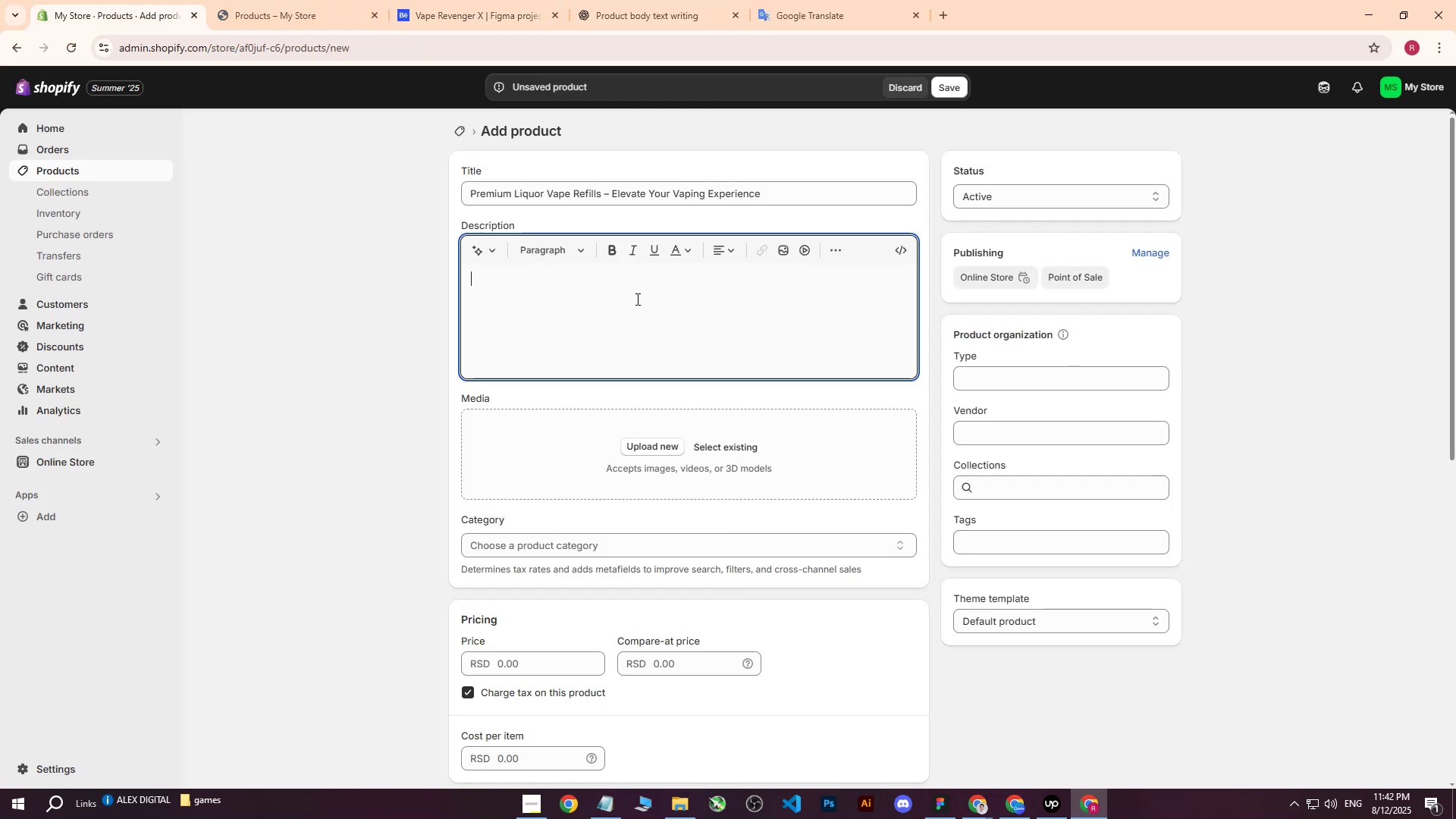 
left_click([588, 317])
 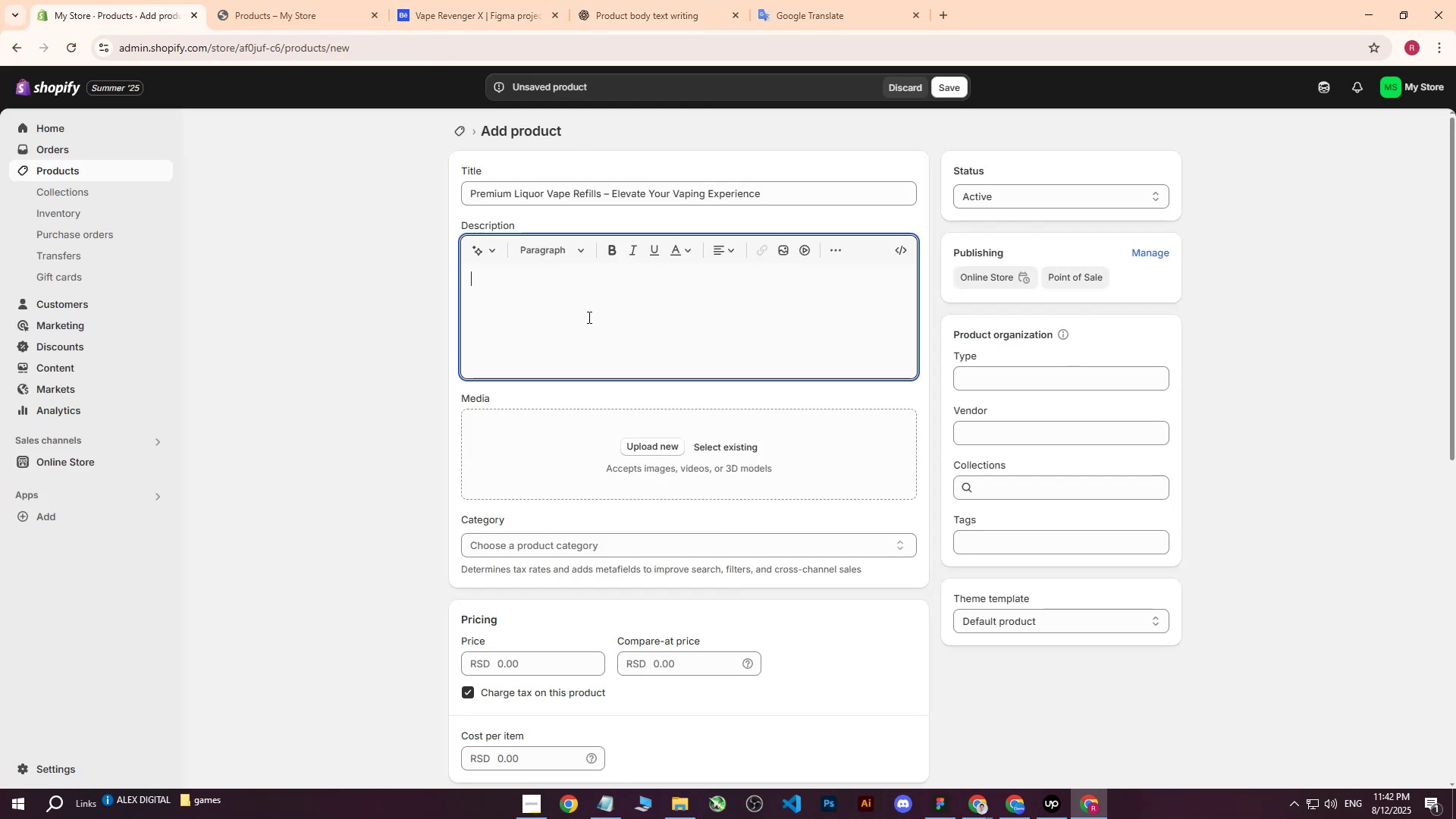 
key(Control+ControlLeft)
 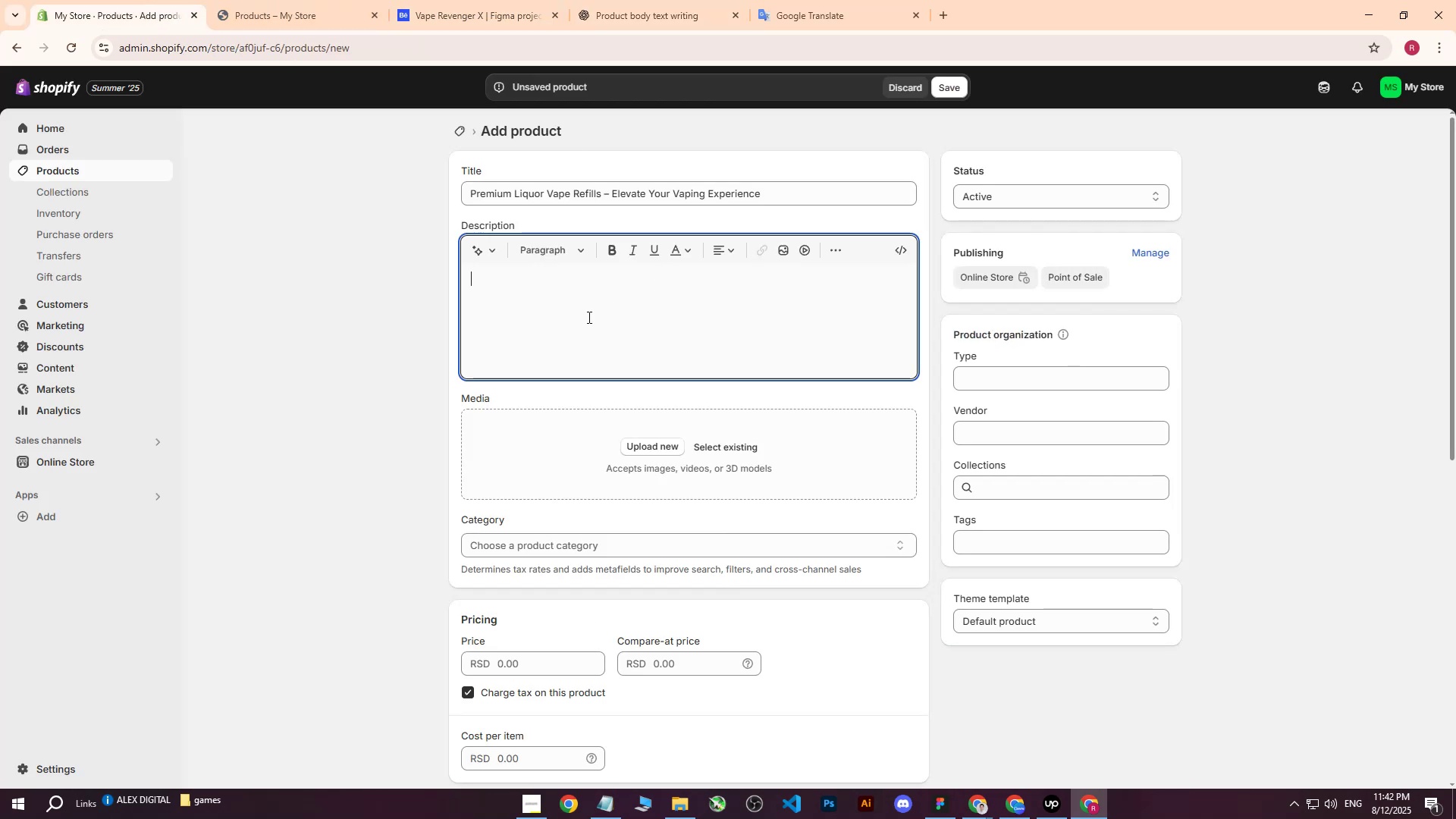 
key(Control+V)
 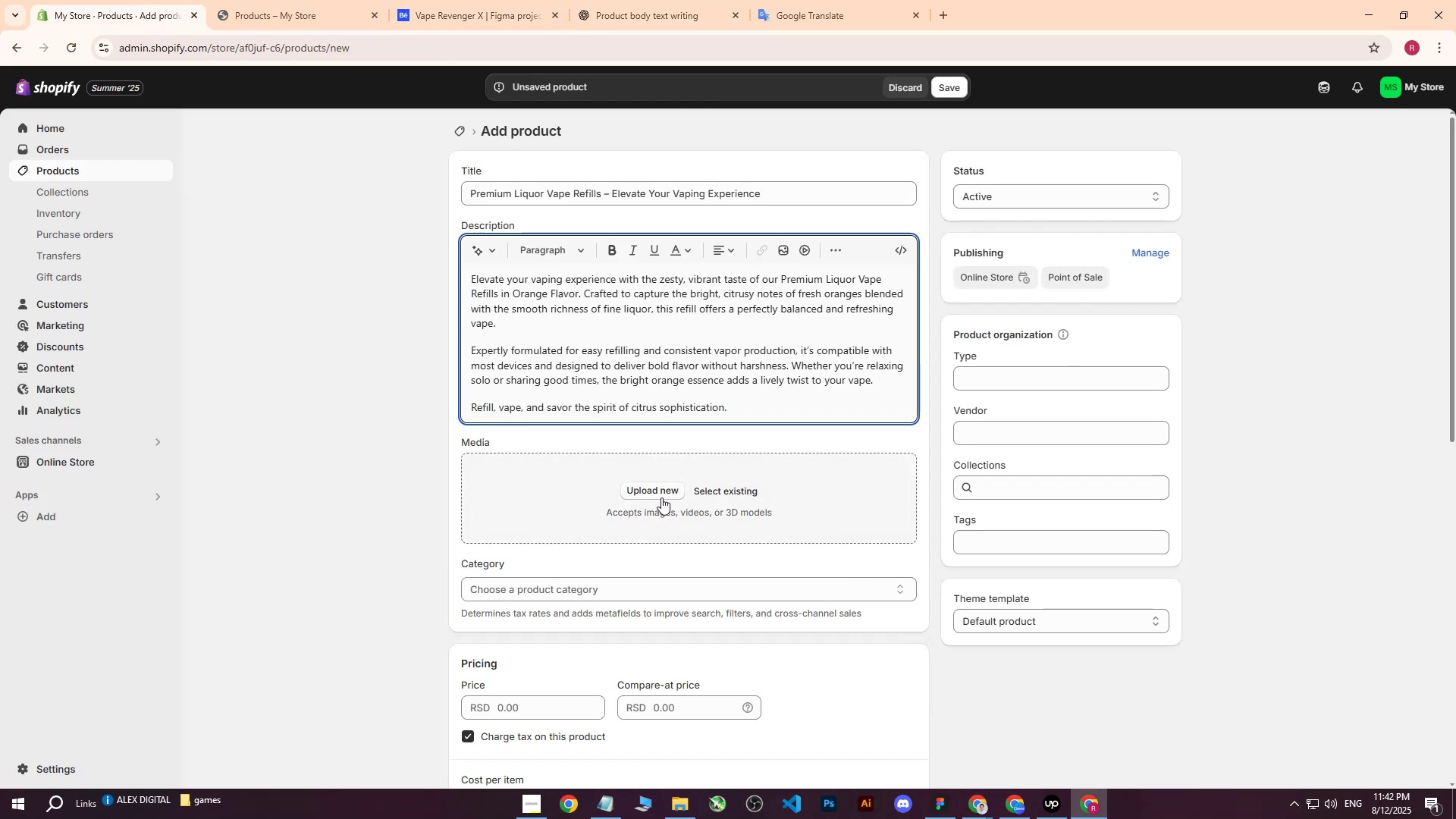 
left_click([661, 491])
 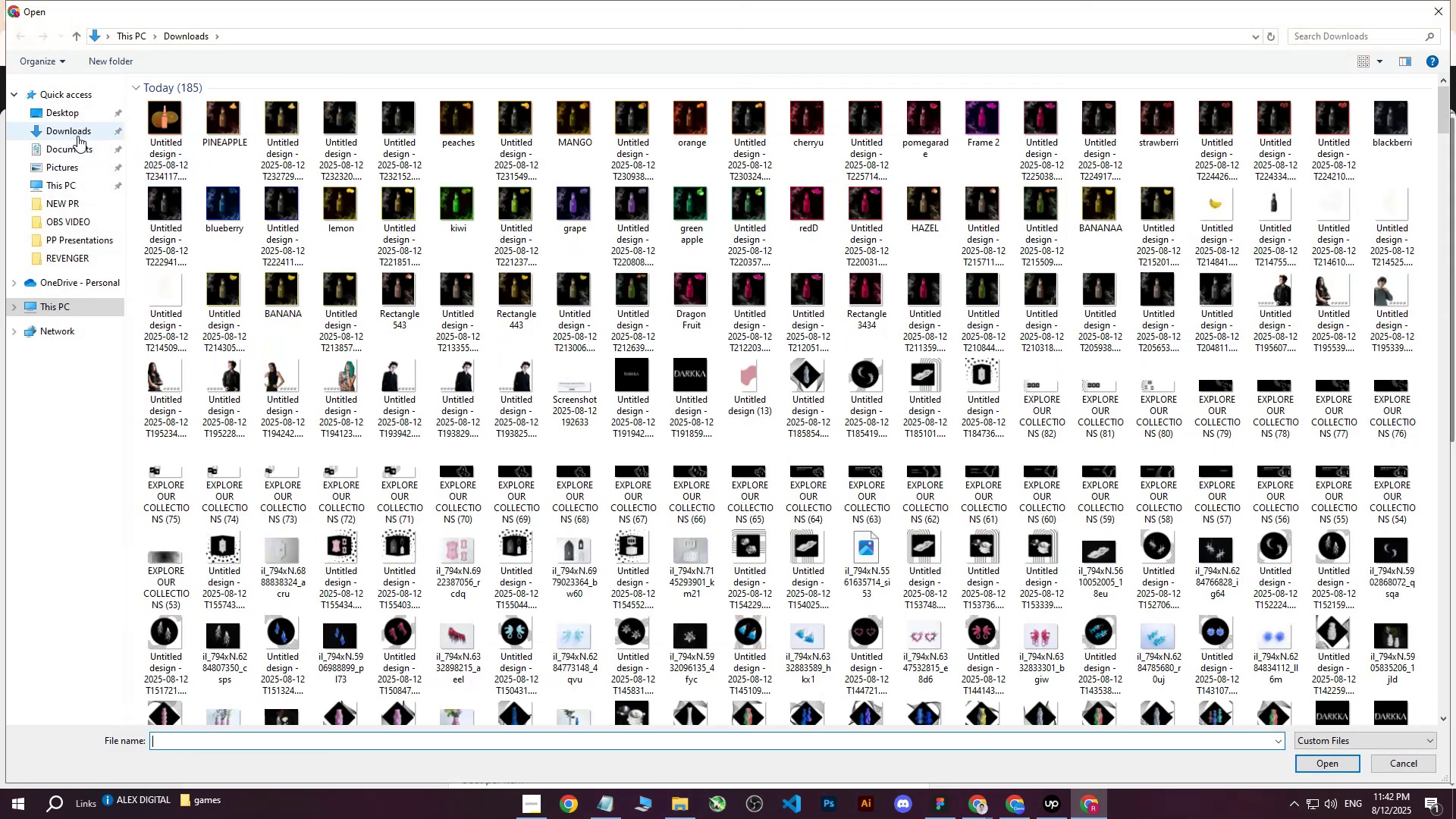 
left_click([188, 119])
 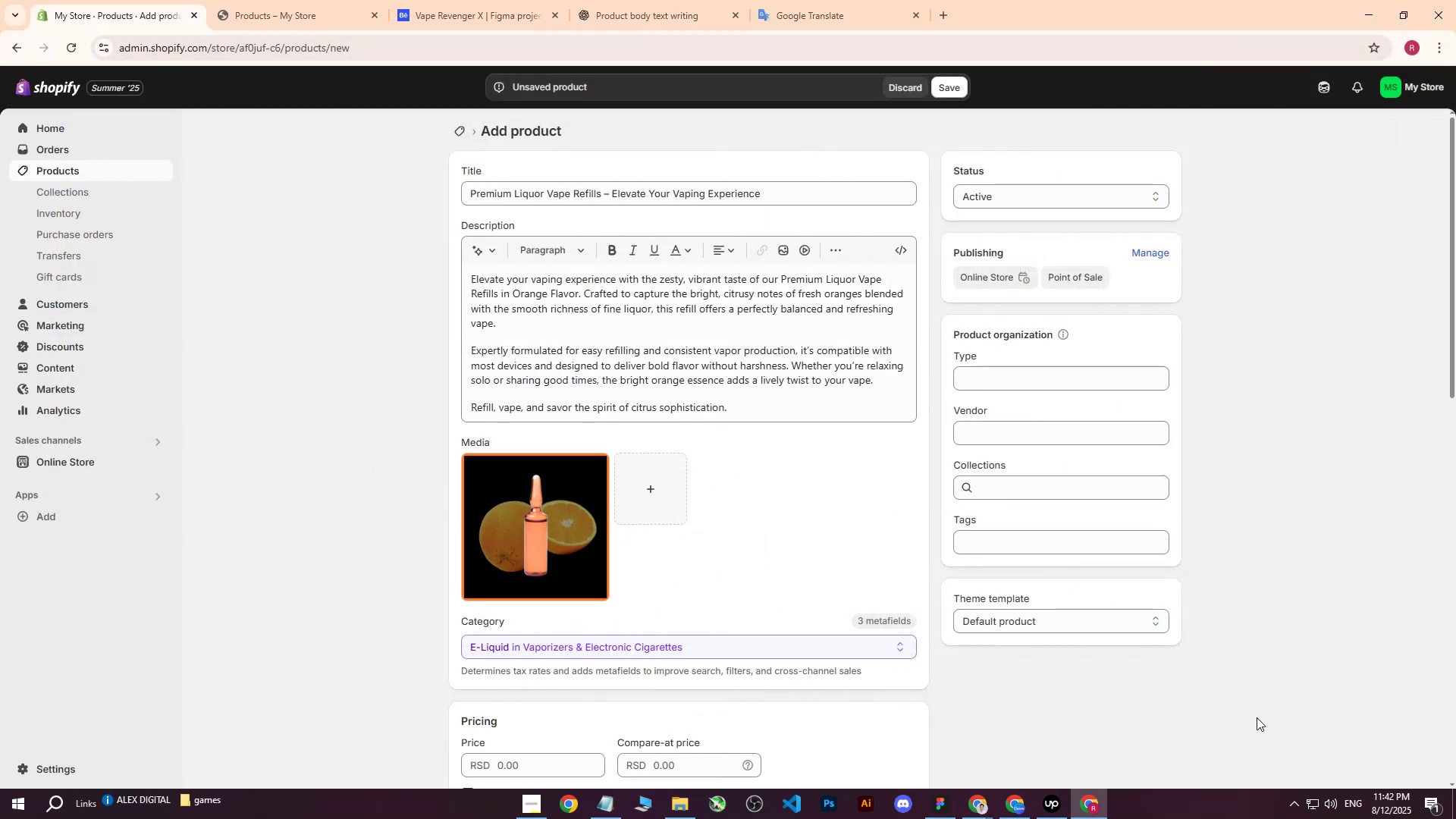 
wait(7.68)
 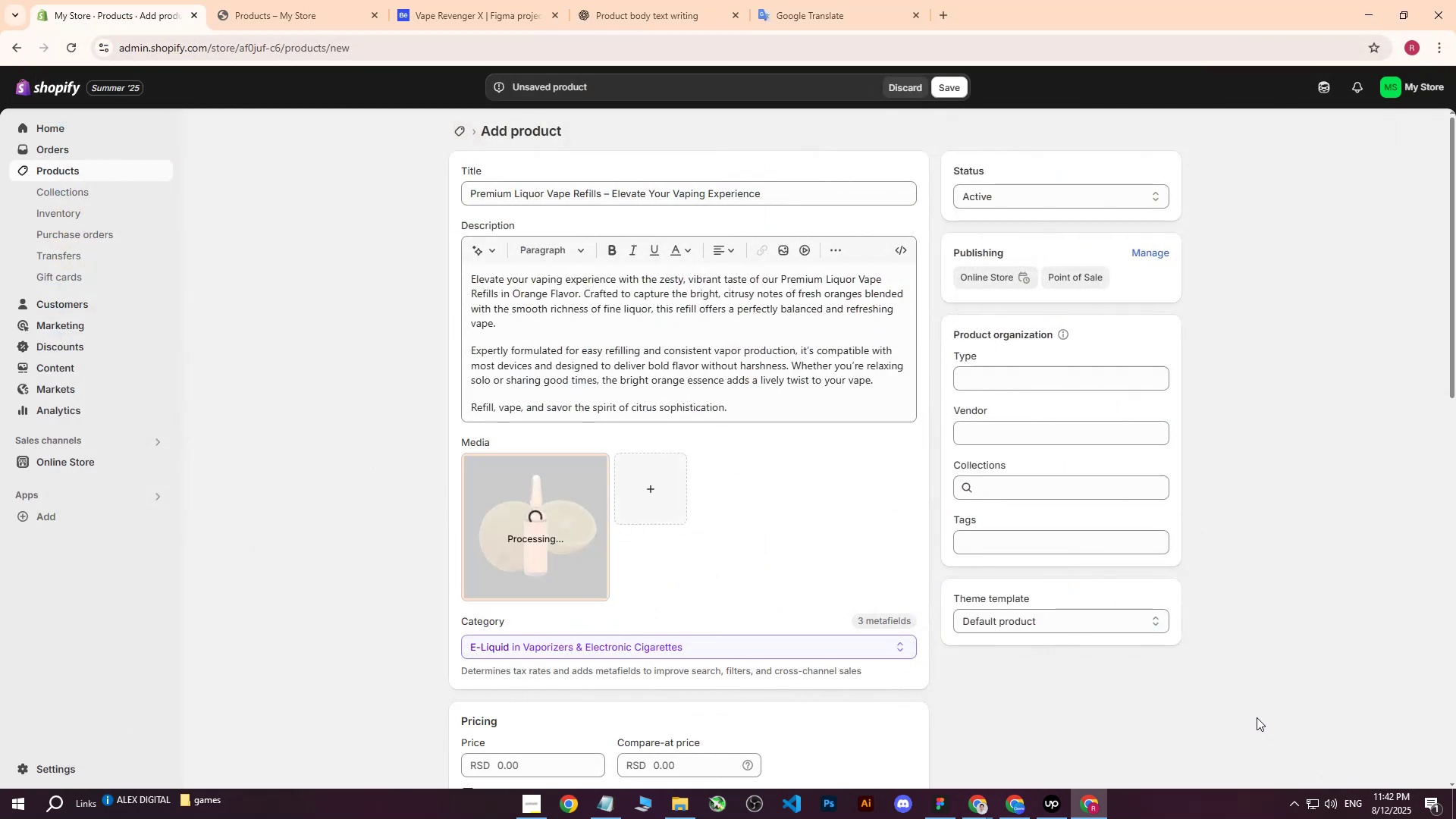 
left_click([1047, 808])
 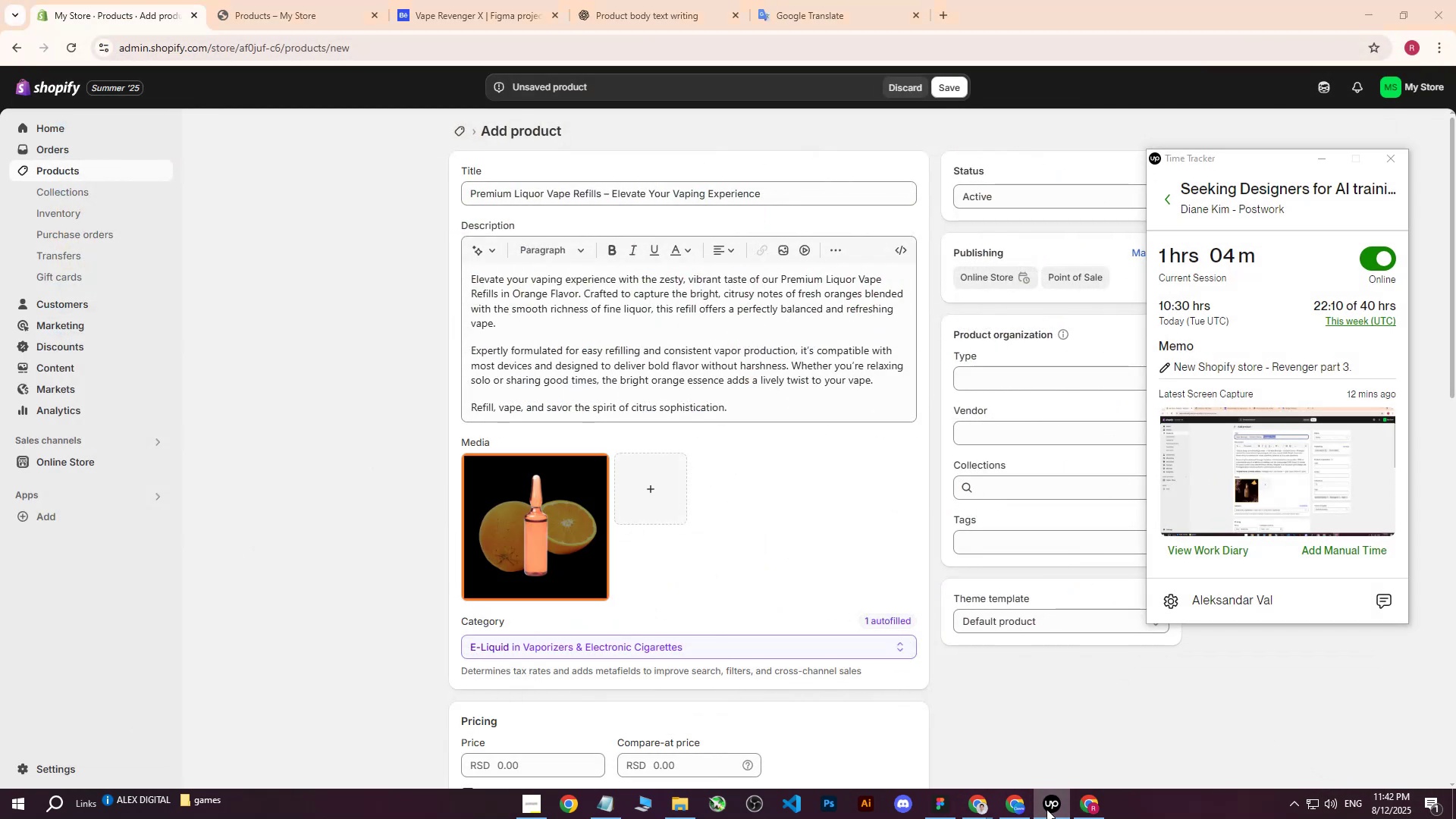 
left_click([1046, 809])
 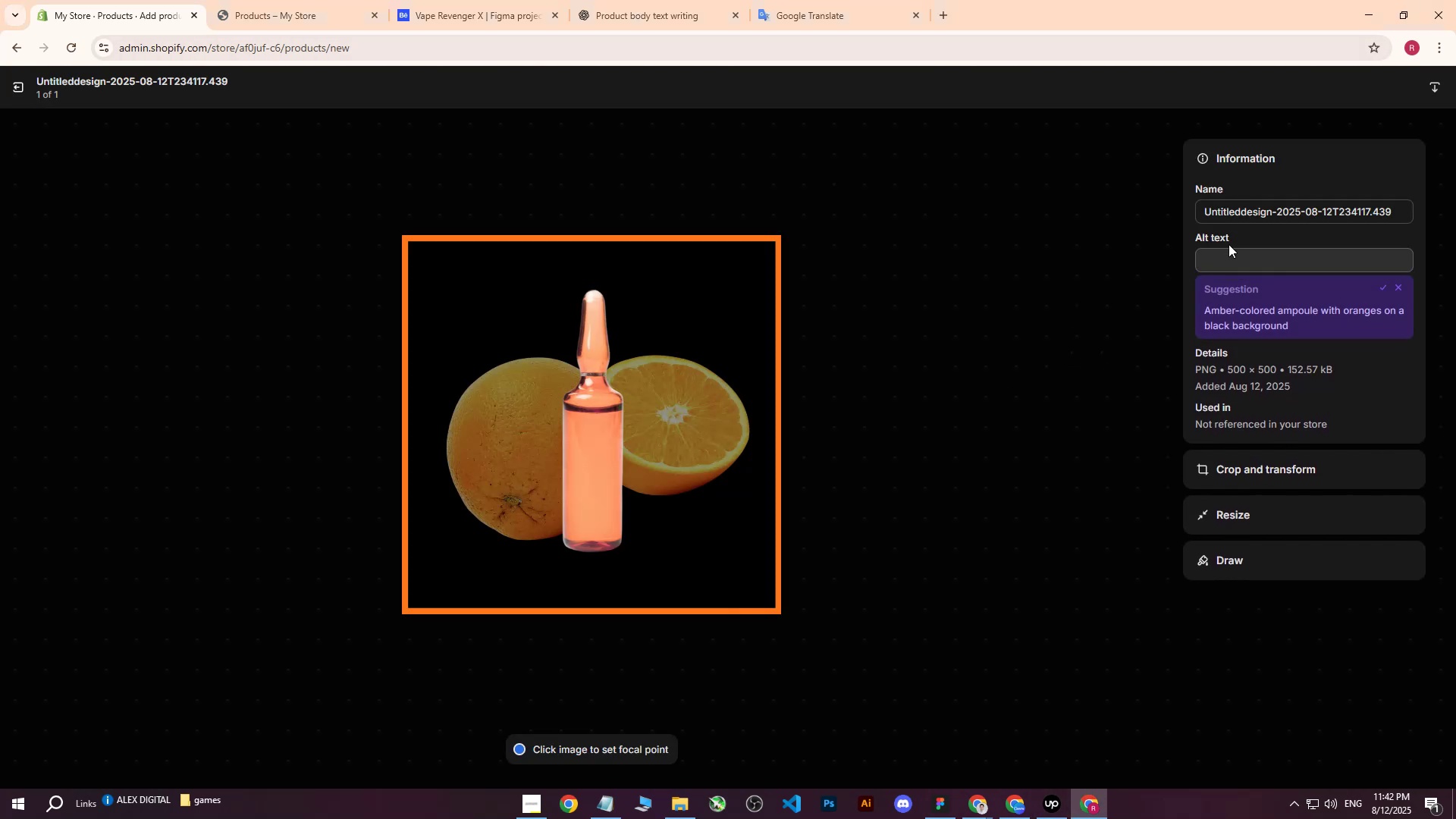 
left_click([17, 86])
 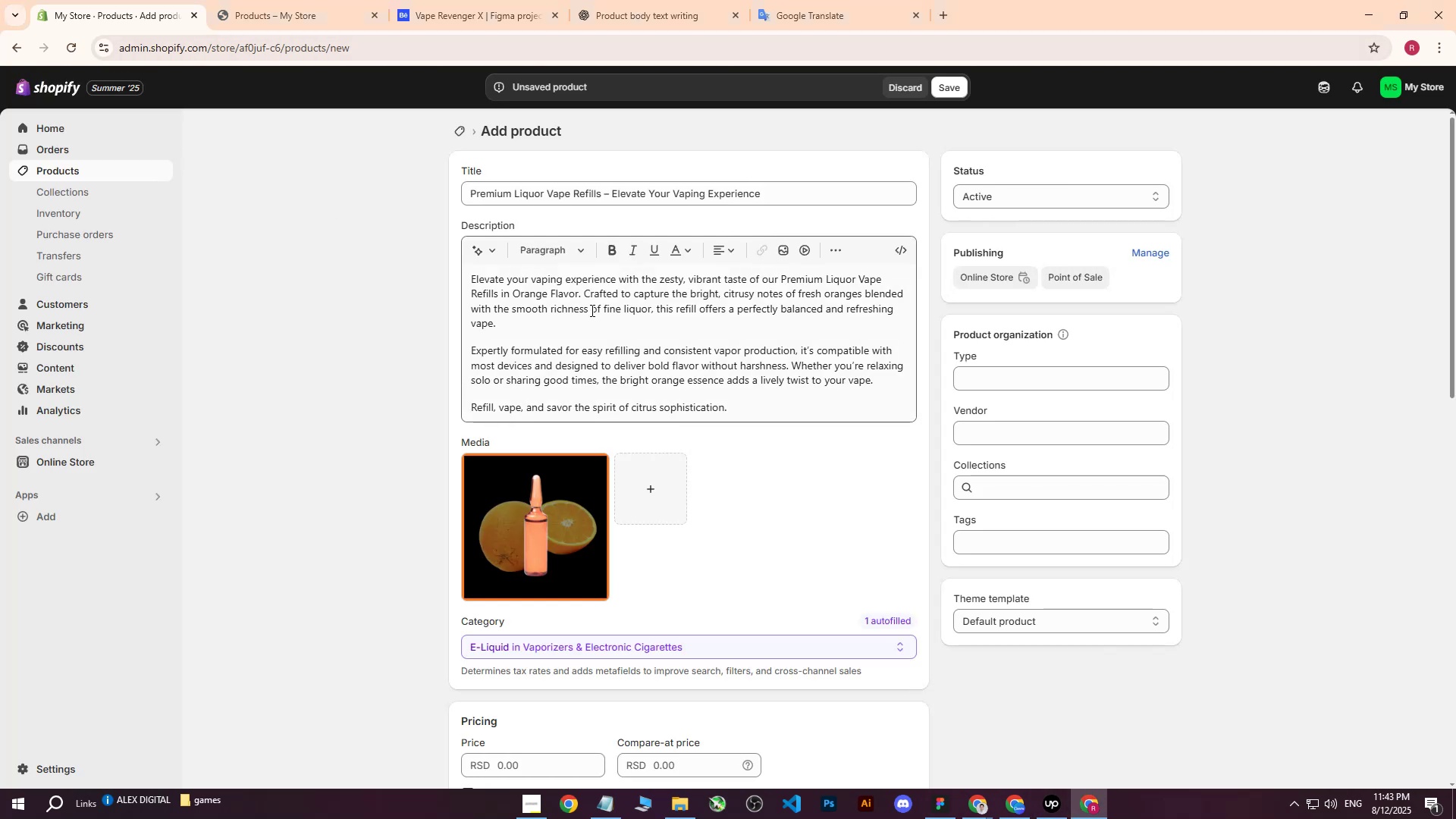 
scroll: coordinate [591, 314], scroll_direction: up, amount: 1.0
 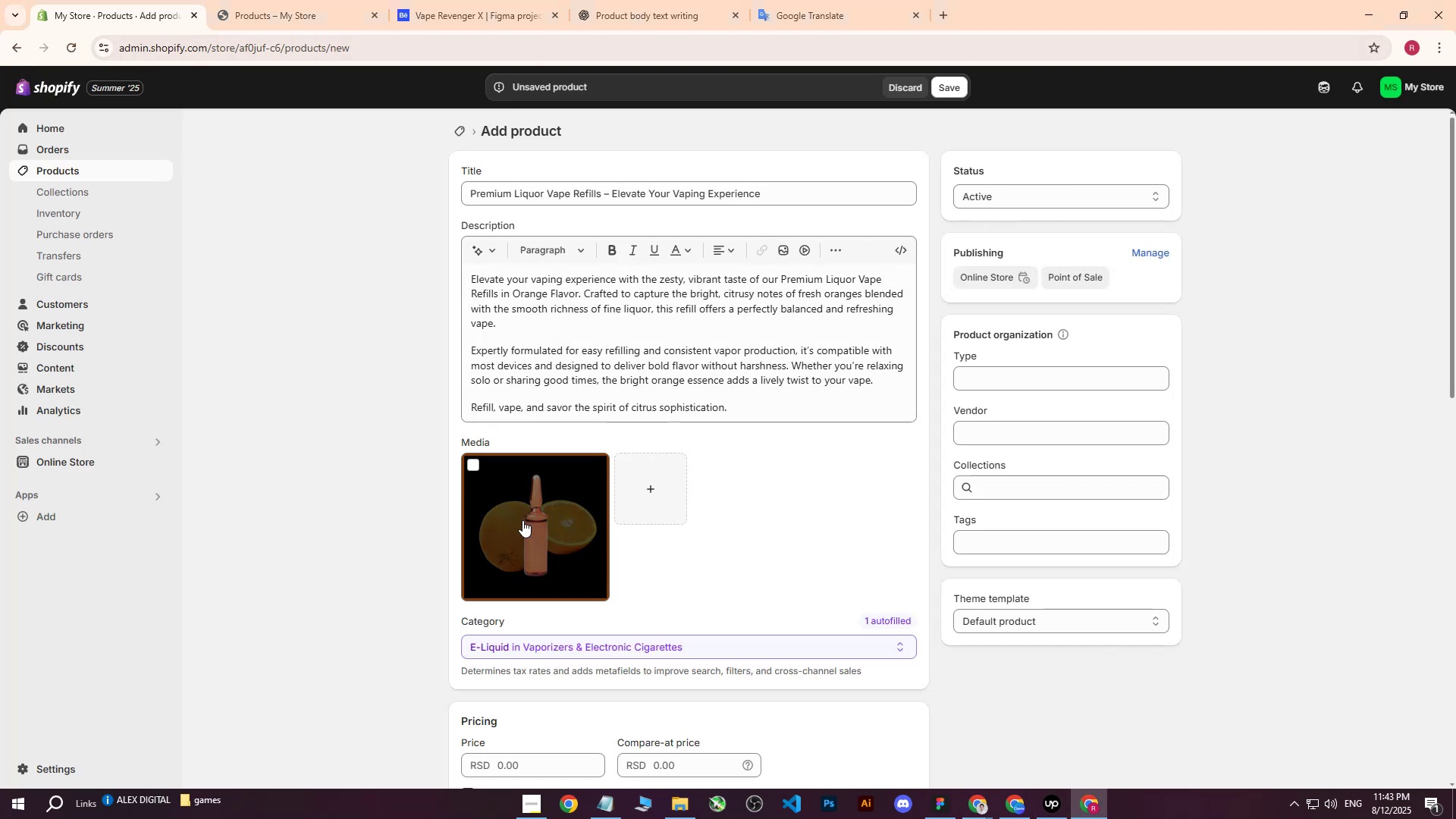 
left_click([522, 520])
 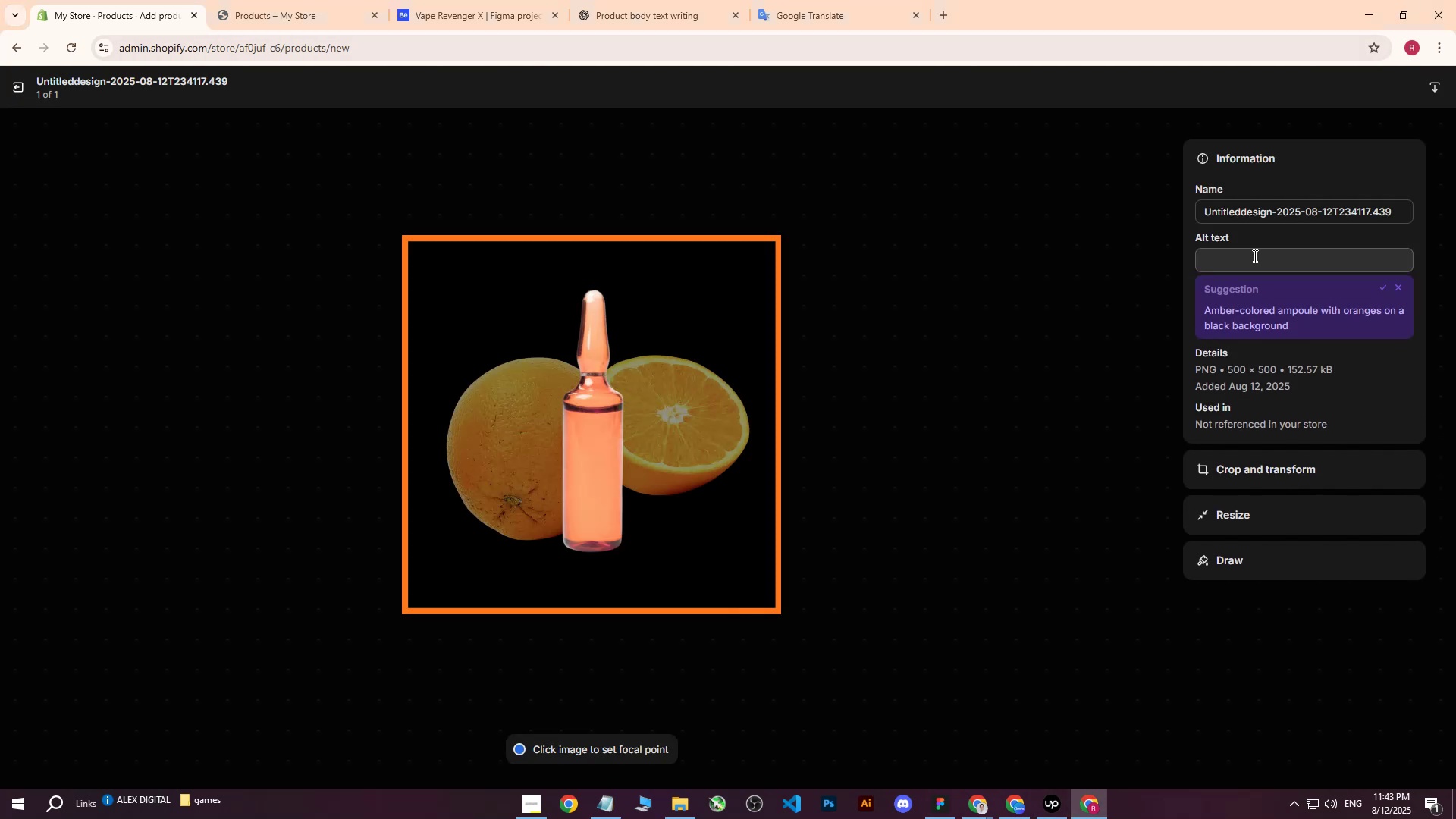 
left_click([1249, 262])
 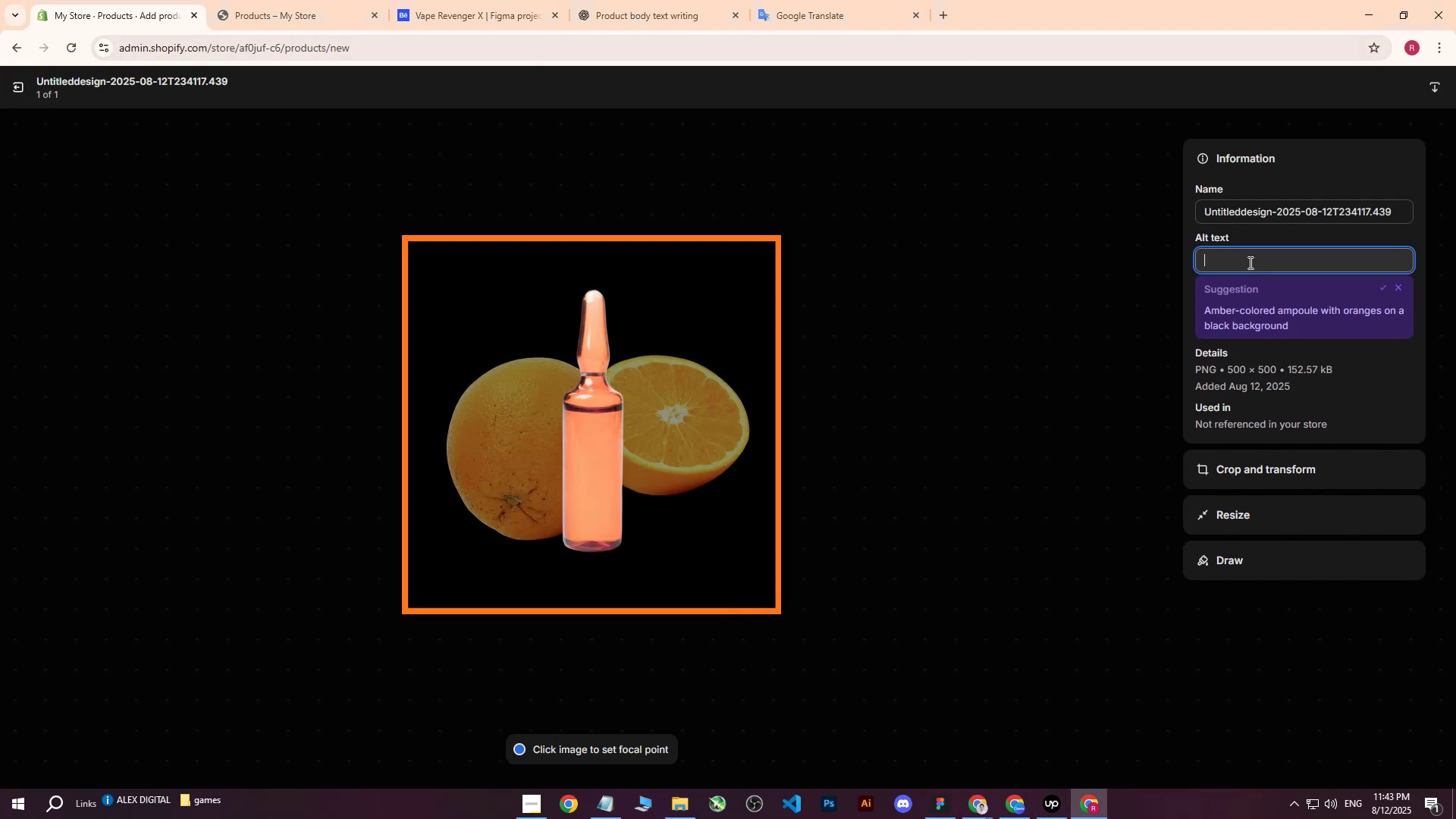 
type(Premium liqu)
key(Backspace)
key(Backspace)
key(Backspace)
type(KL)
key(Backspace)
key(Backspace)
type(LK)
key(Backspace)
key(Backspace)
key(Backspace)
key(Backspace)
type( Liquor )
 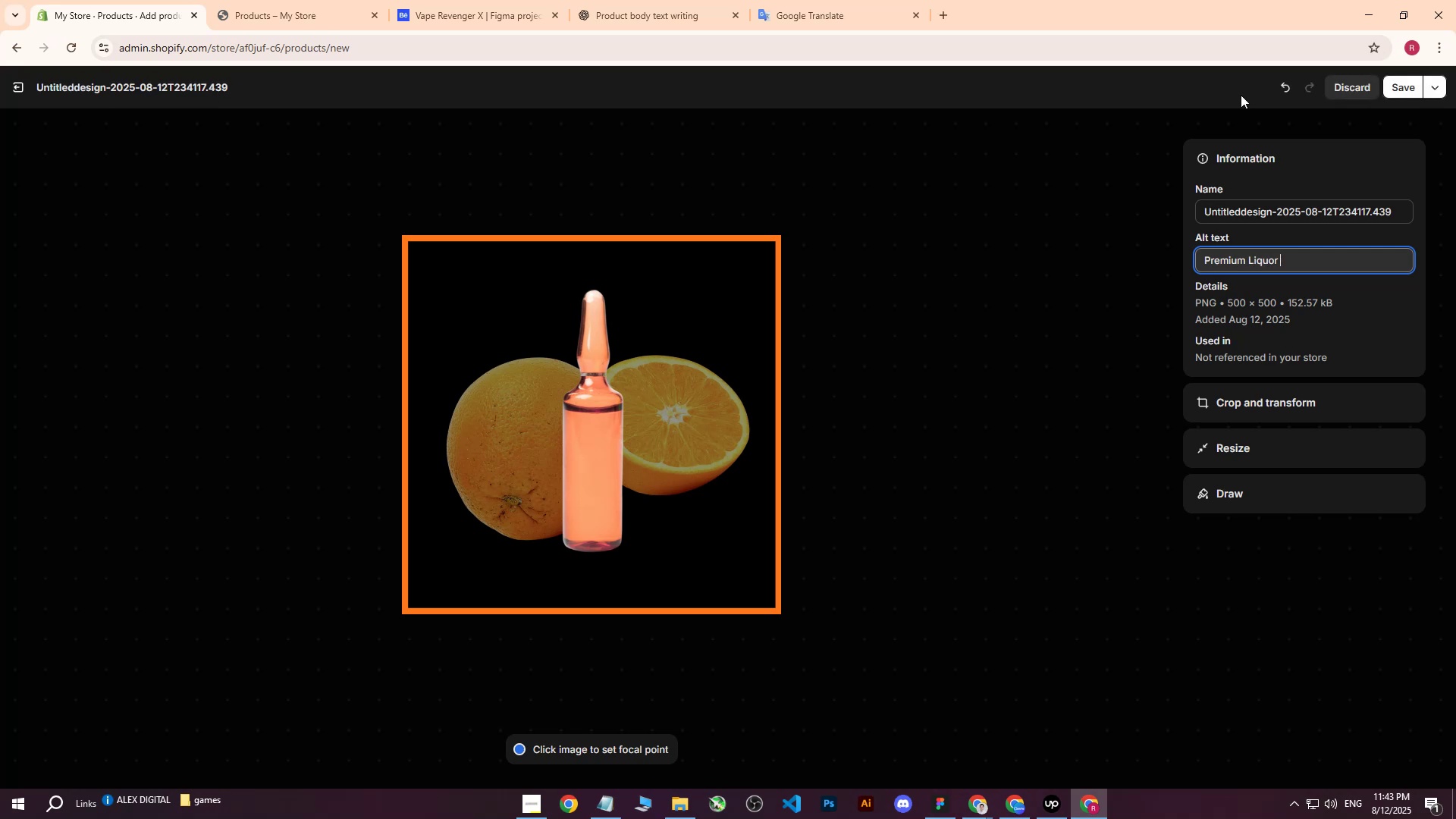 
left_click([1406, 85])
 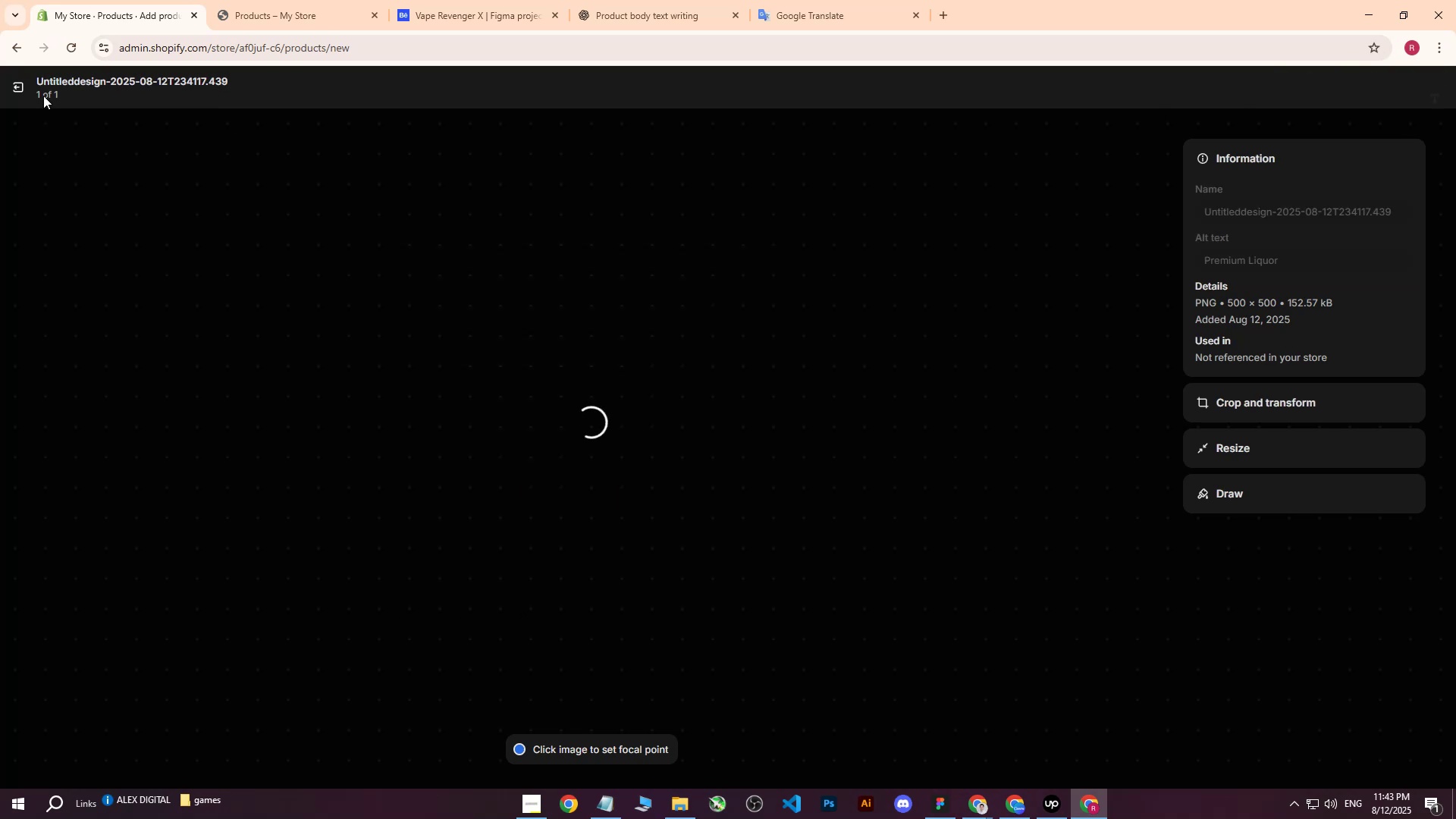 
left_click([12, 89])
 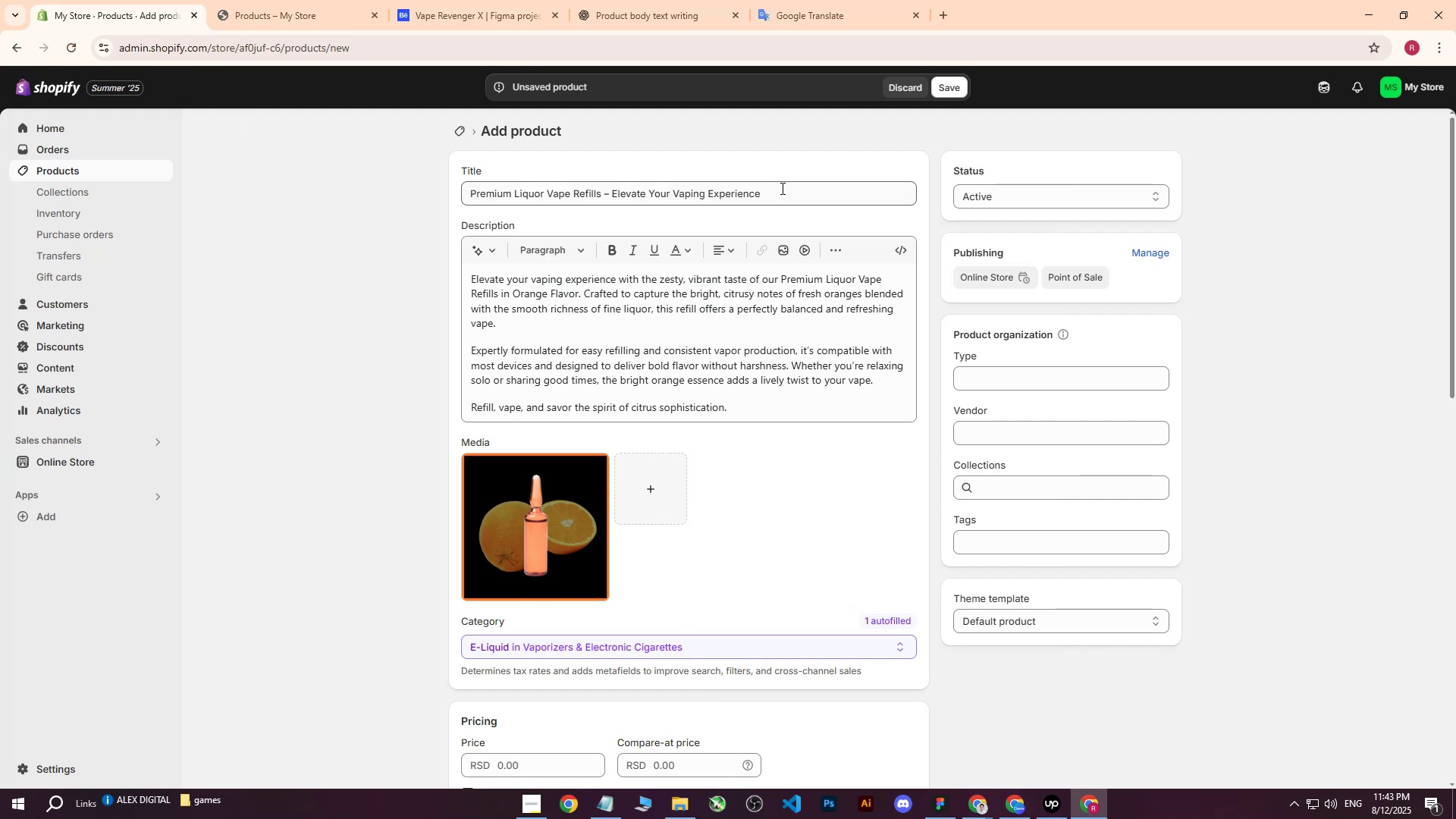 
left_click_drag(start_coordinate=[814, 197], to_coordinate=[378, 204])
 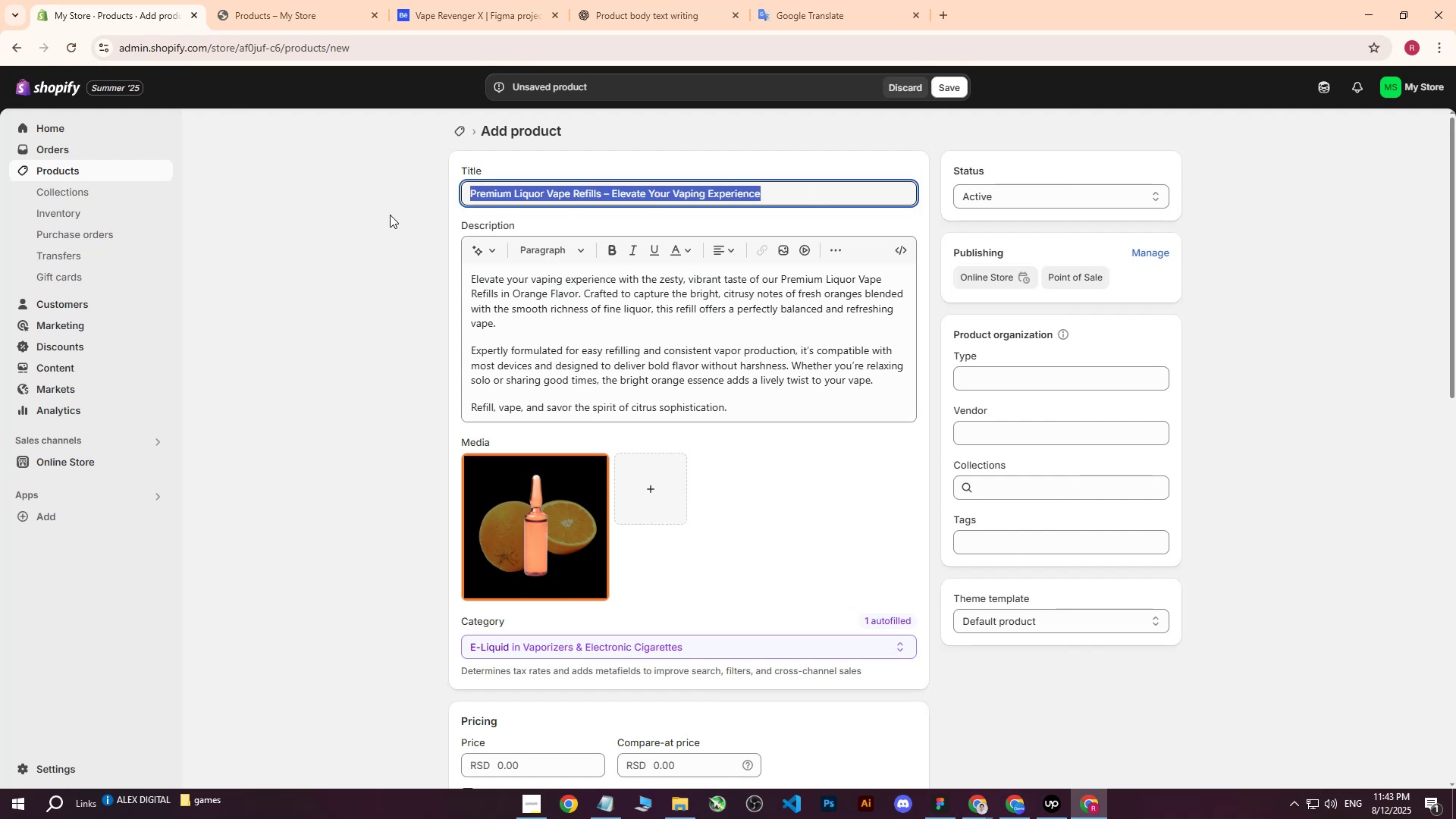 
key(Control+C)
 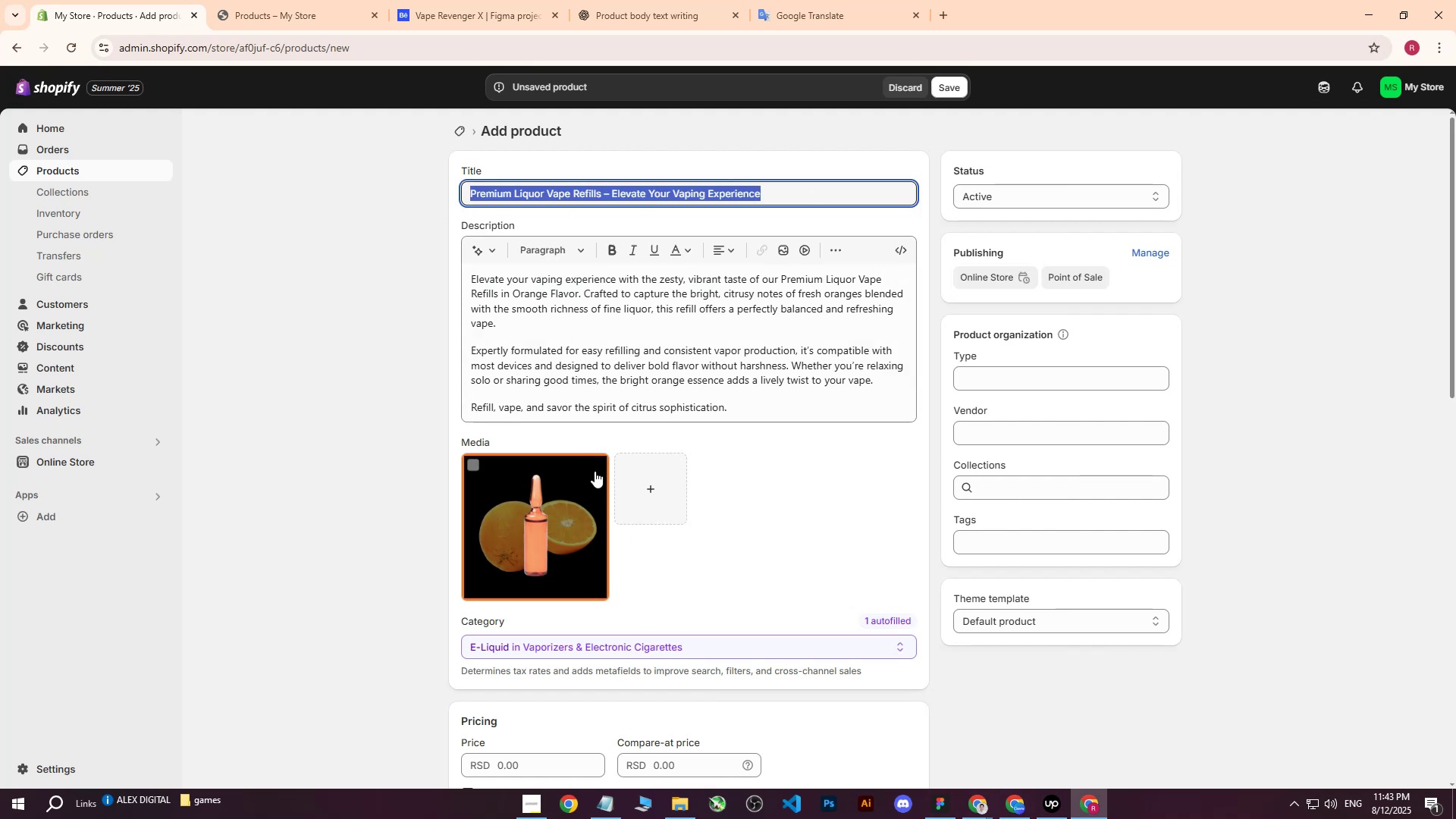 
left_click([554, 507])
 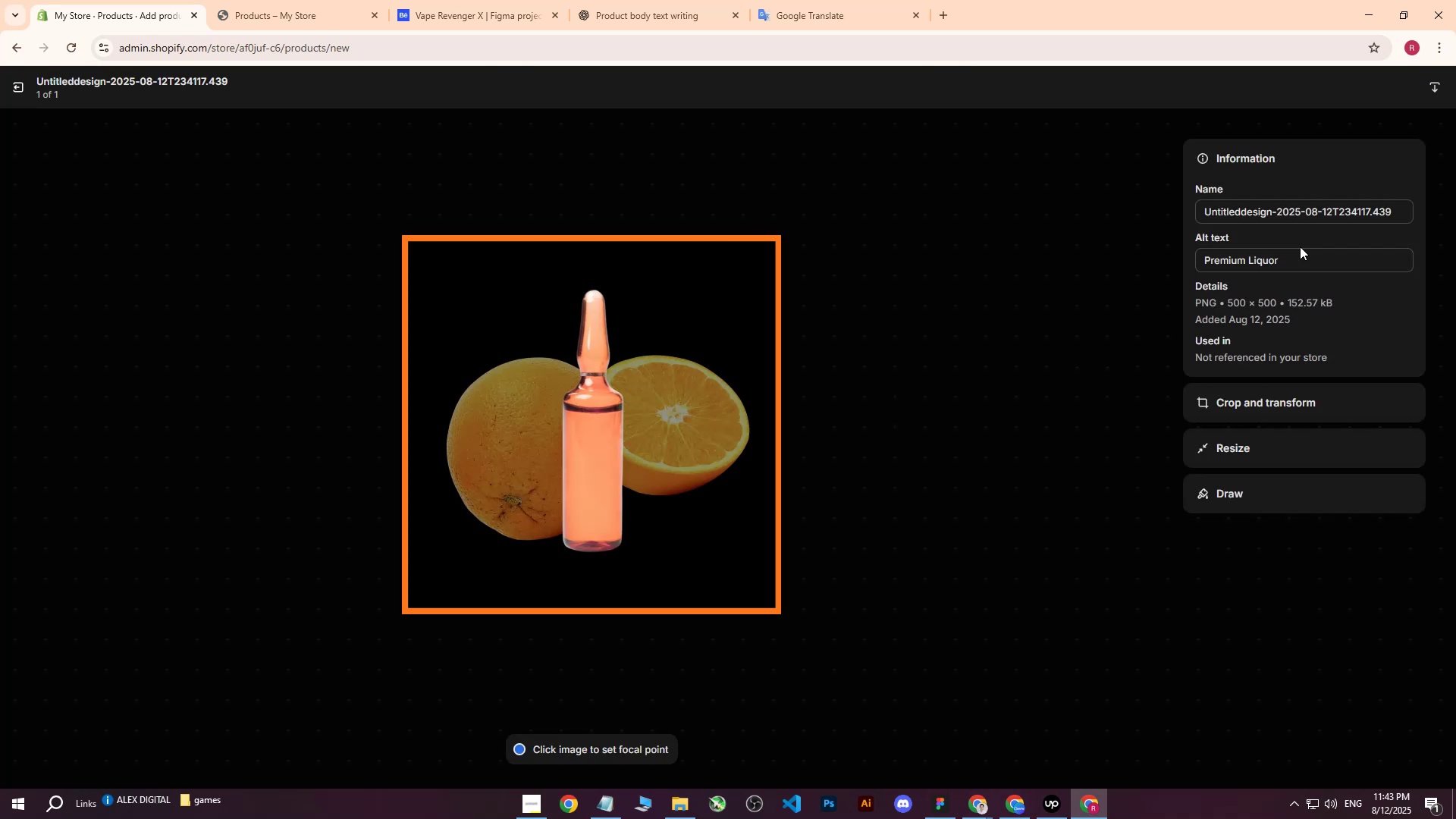 
left_click_drag(start_coordinate=[1318, 256], to_coordinate=[1122, 259])
 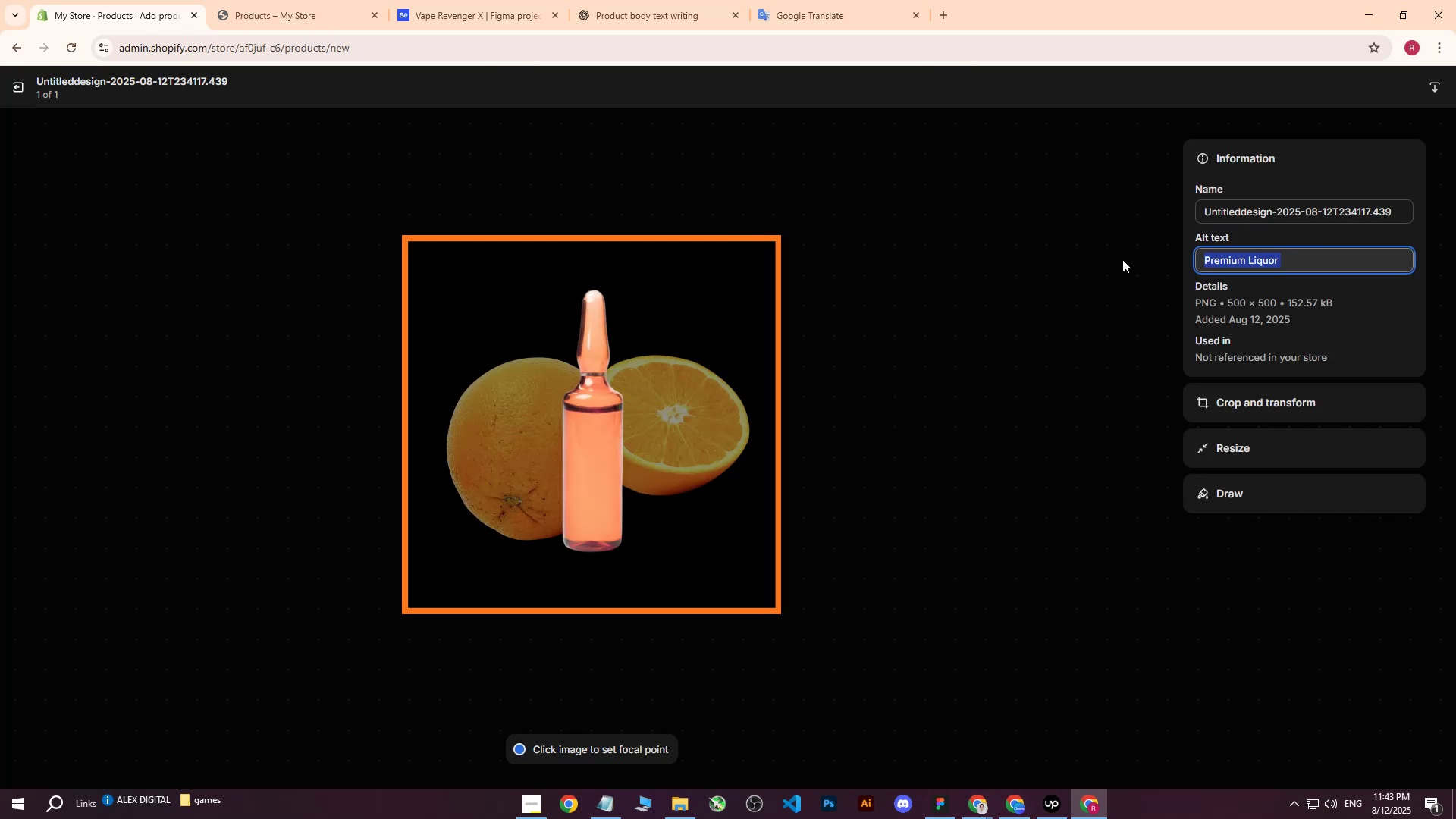 
key(Control+ControlLeft)
 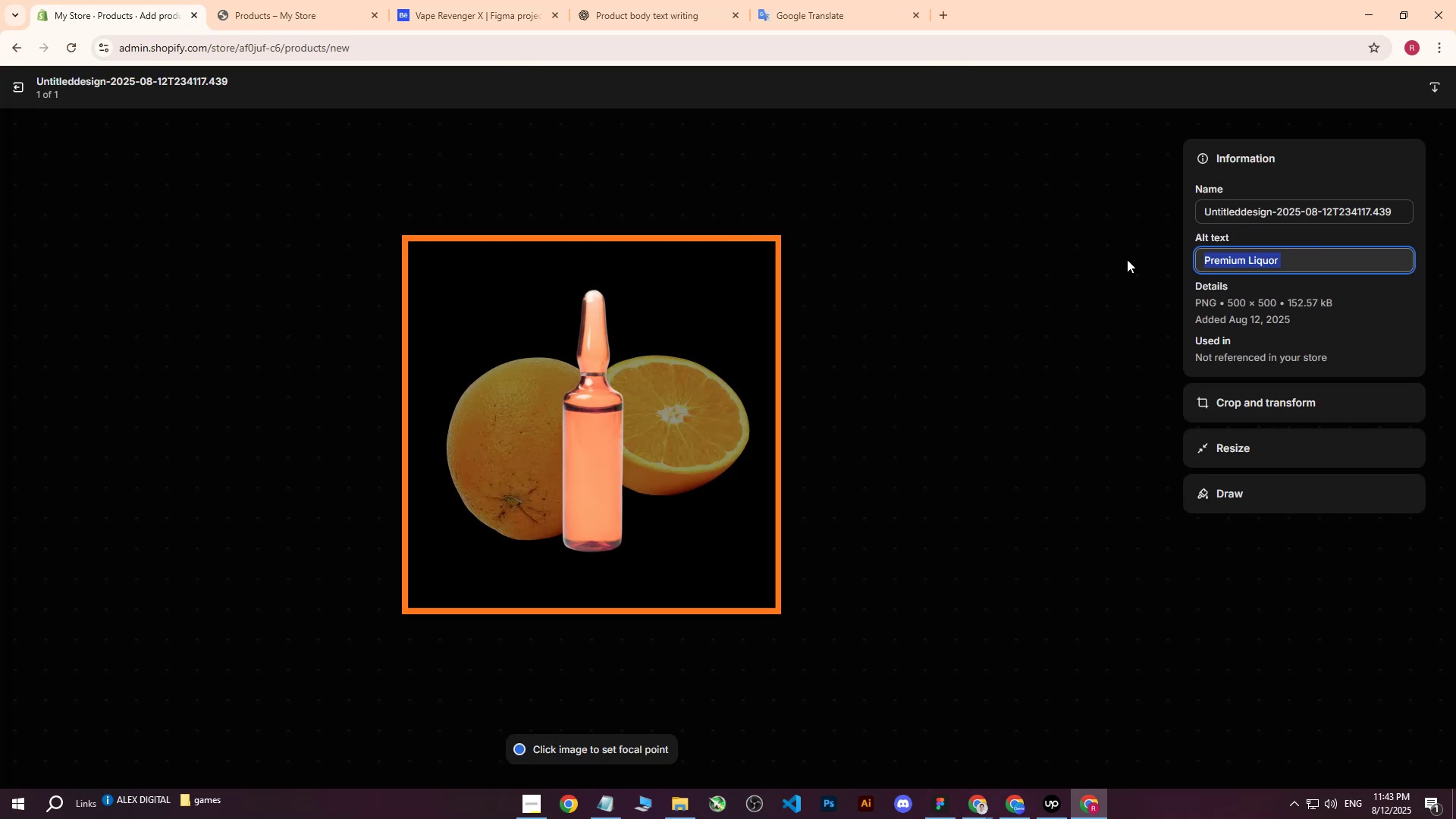 
key(Control+V)
 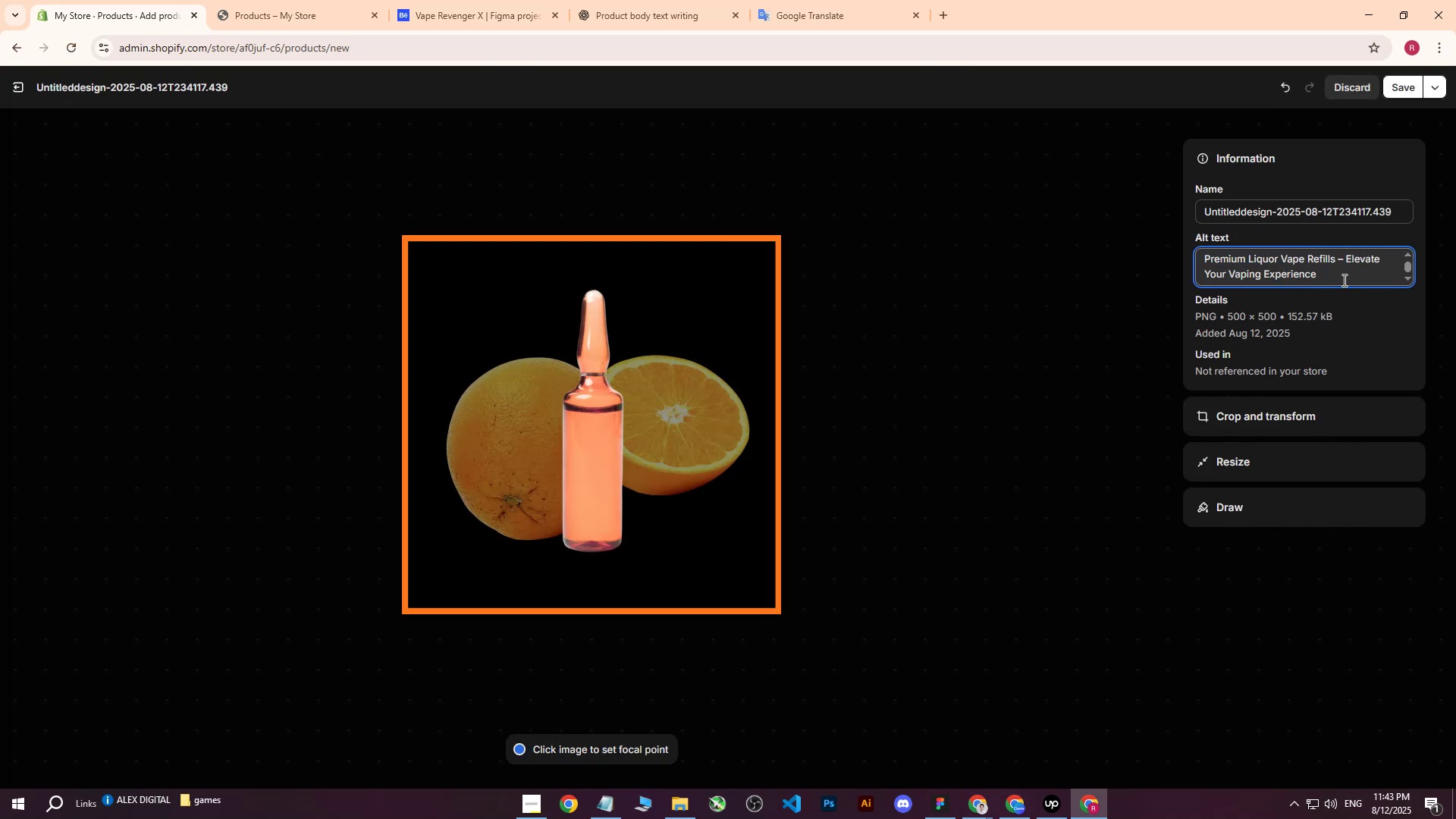 
wait(5.03)
 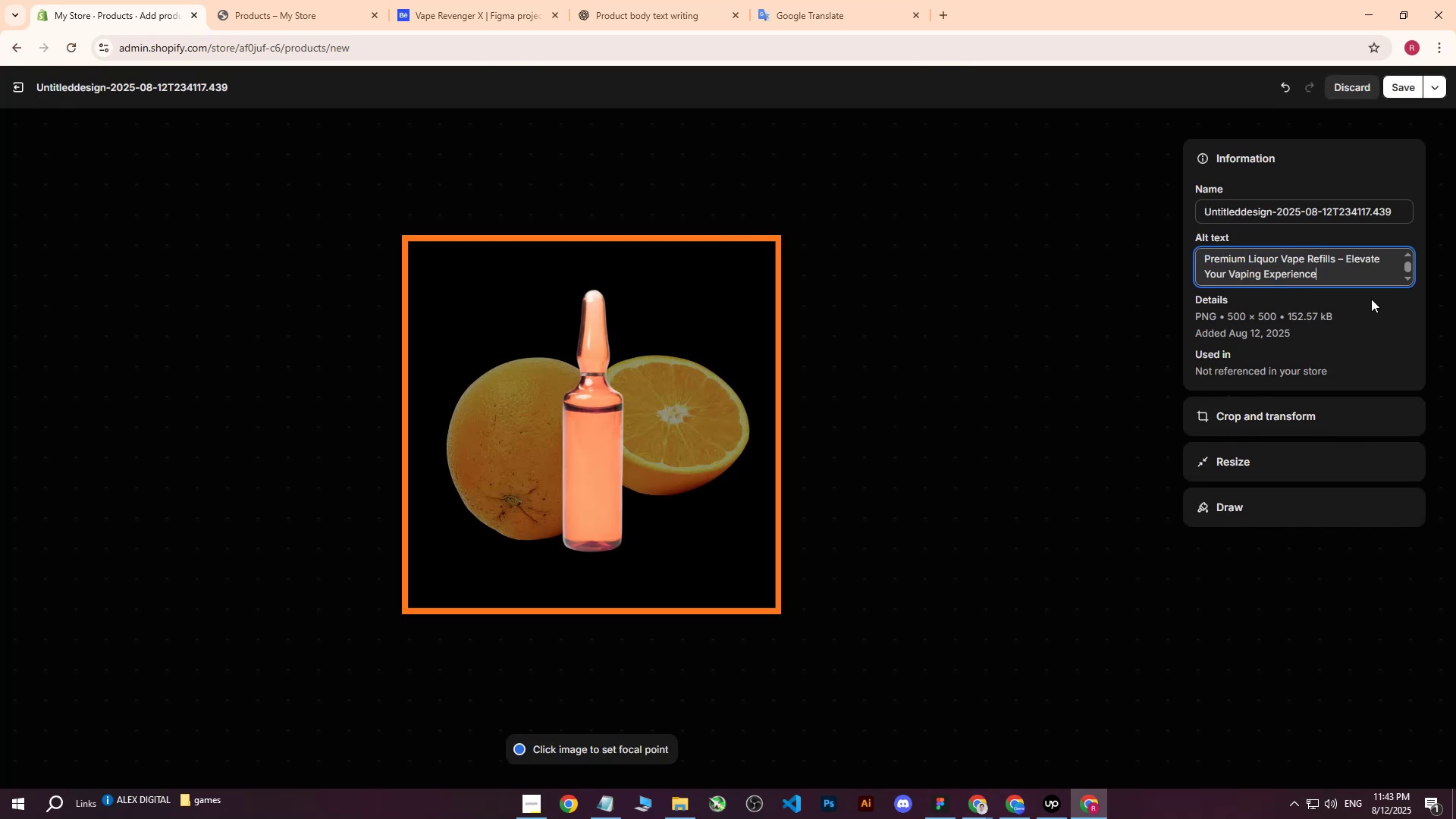 
left_click_drag(start_coordinate=[1340, 273], to_coordinate=[1336, 261])
 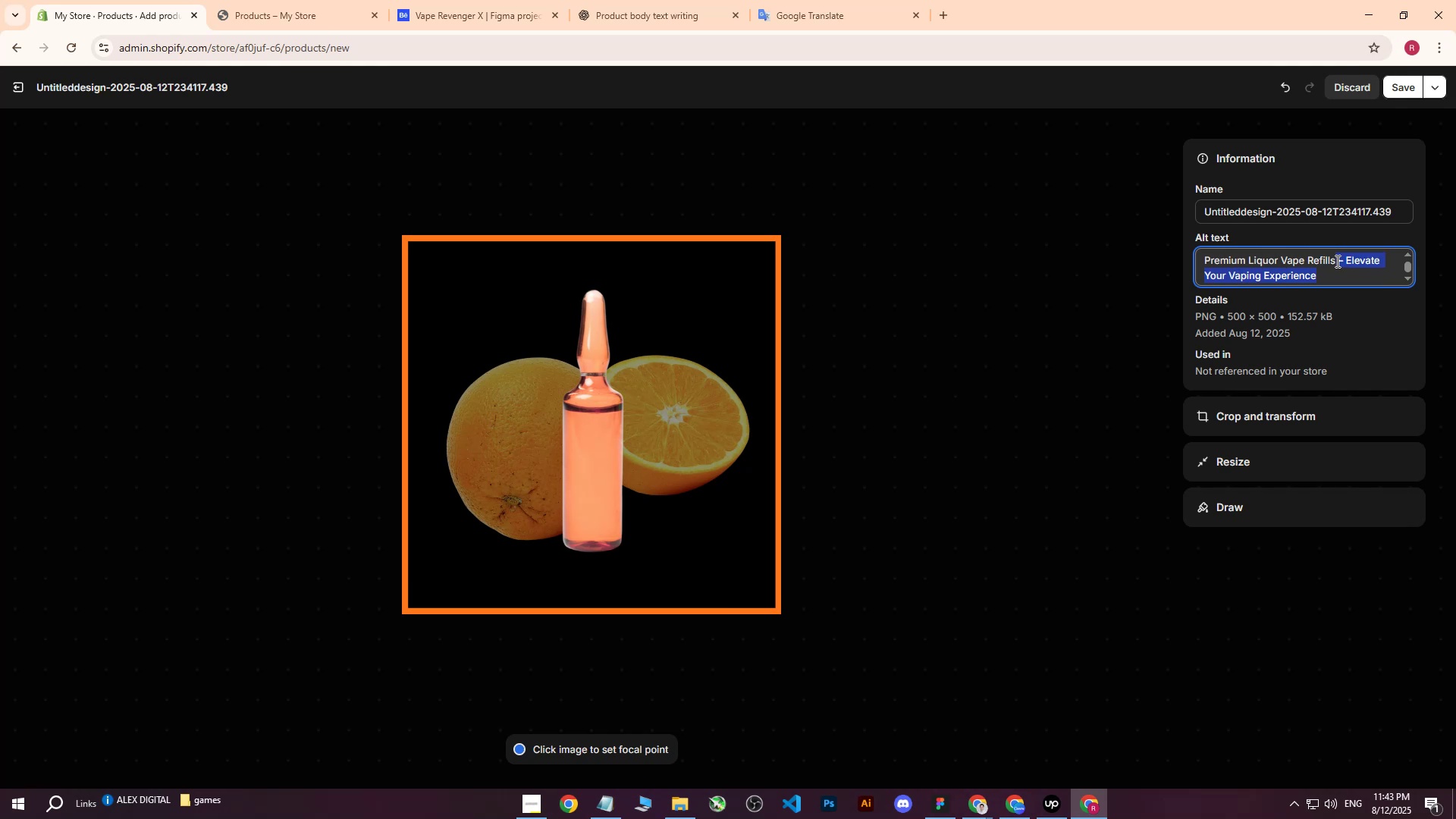 
type(on black bakc)
key(Backspace)
key(Backspace)
type(ckground wi)
key(Backspace)
key(Backspace)
type(with oranges.)
 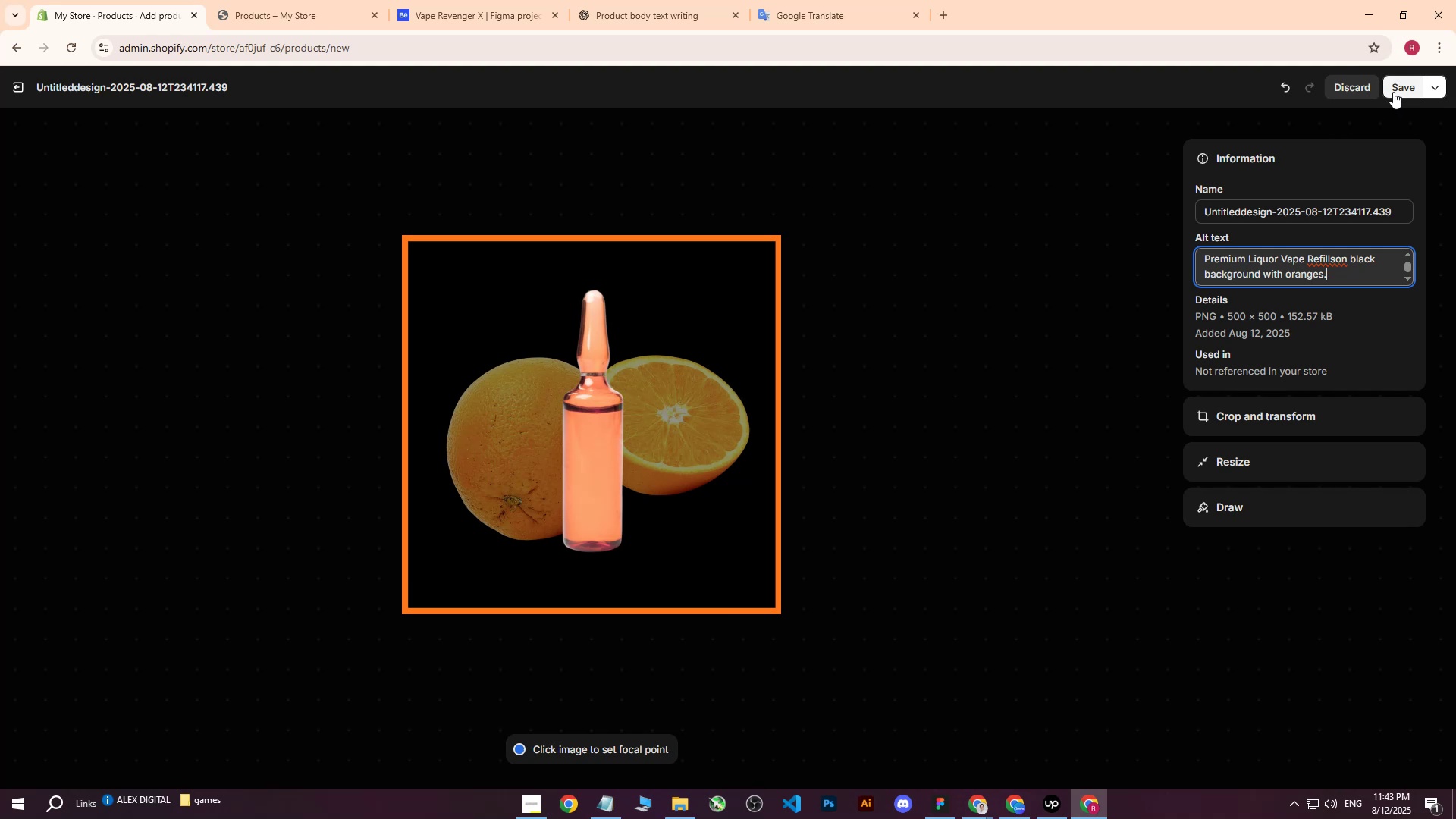 
left_click_drag(start_coordinate=[1393, 92], to_coordinate=[1359, 230])
 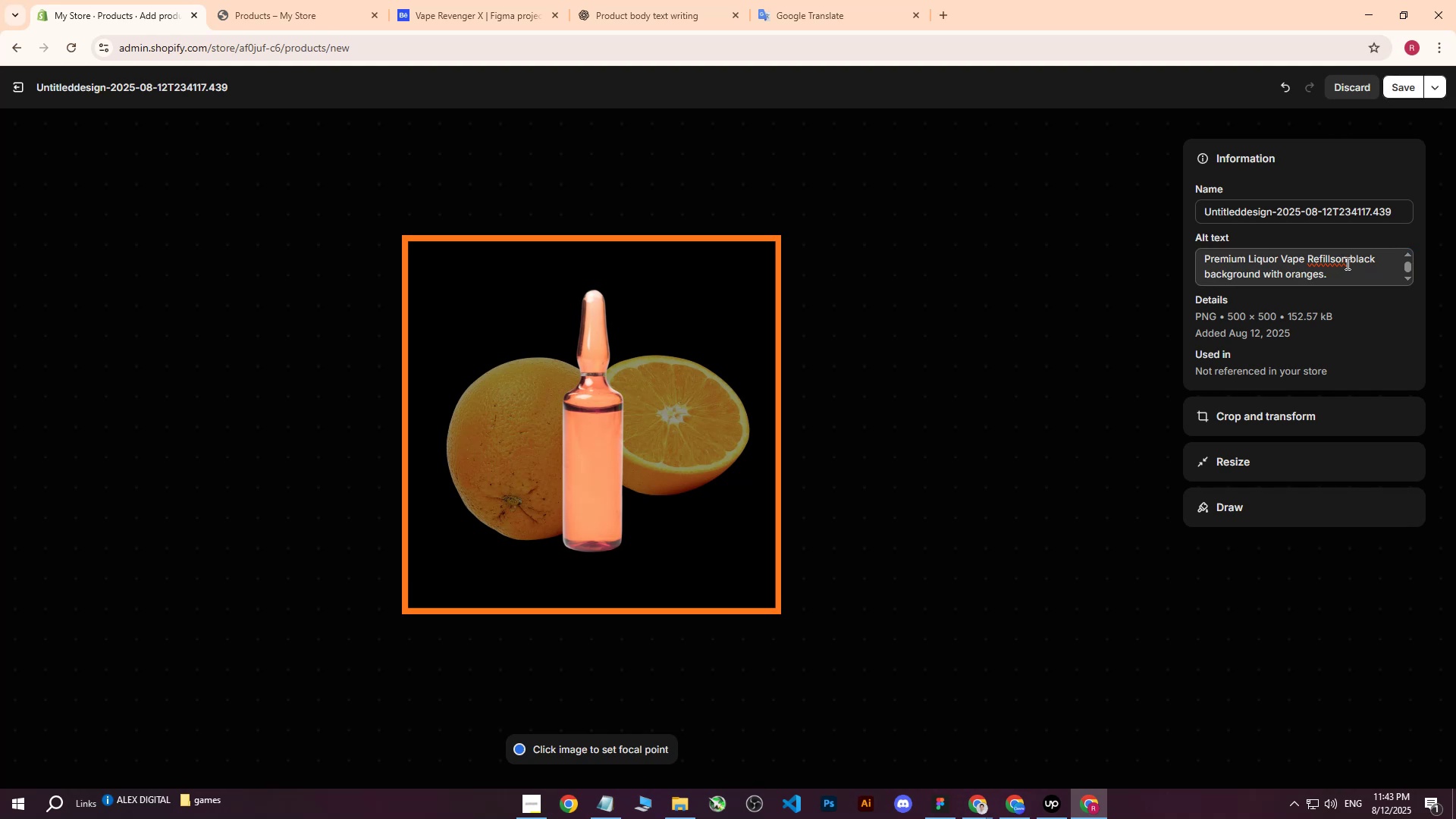 
left_click([1348, 262])
 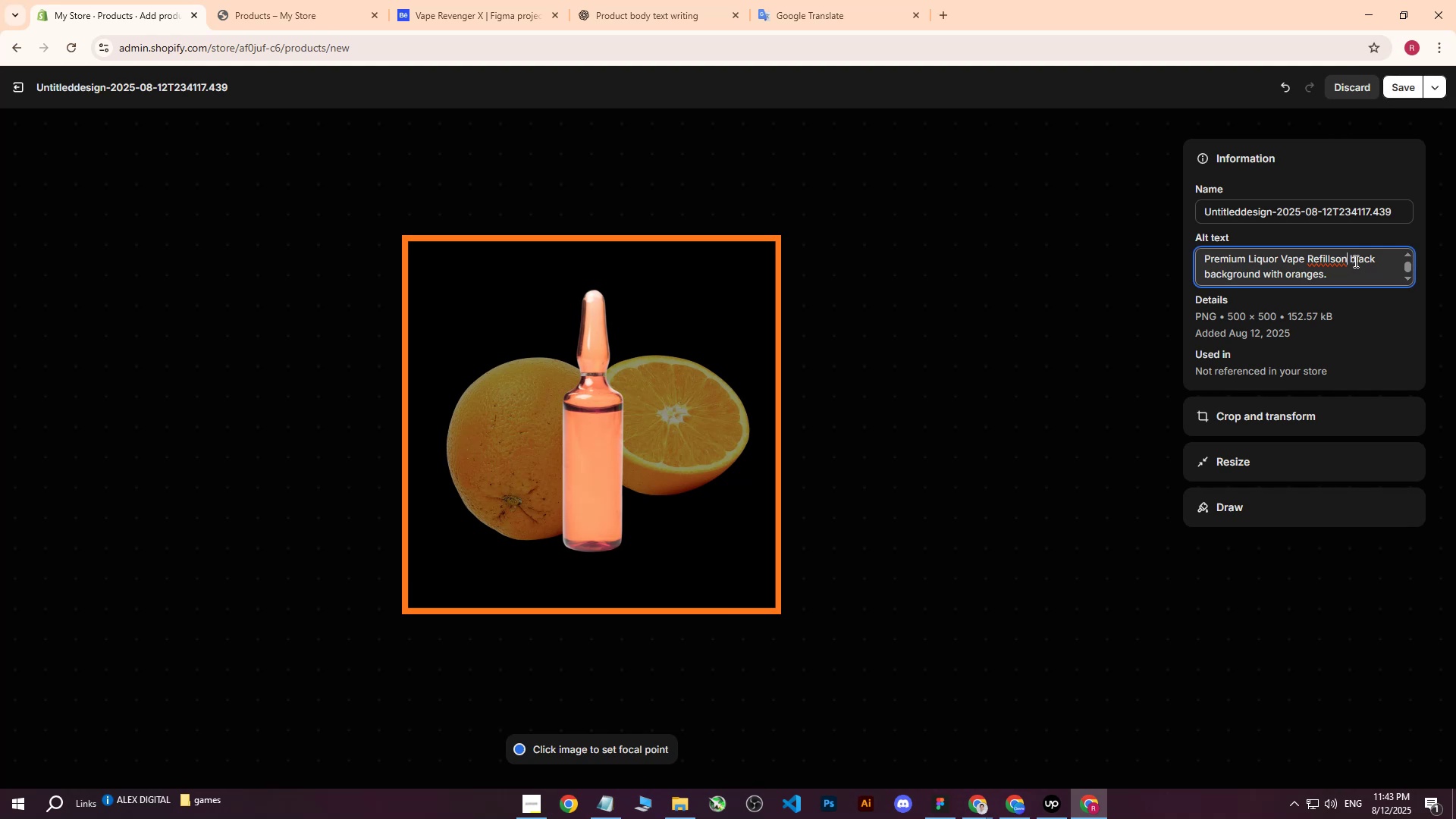 
key(Backspace)
key(Backspace)
key(Backspace)
type( with)
key(Backspace)
key(Backspace)
key(Backspace)
key(Backspace)
type(on)
 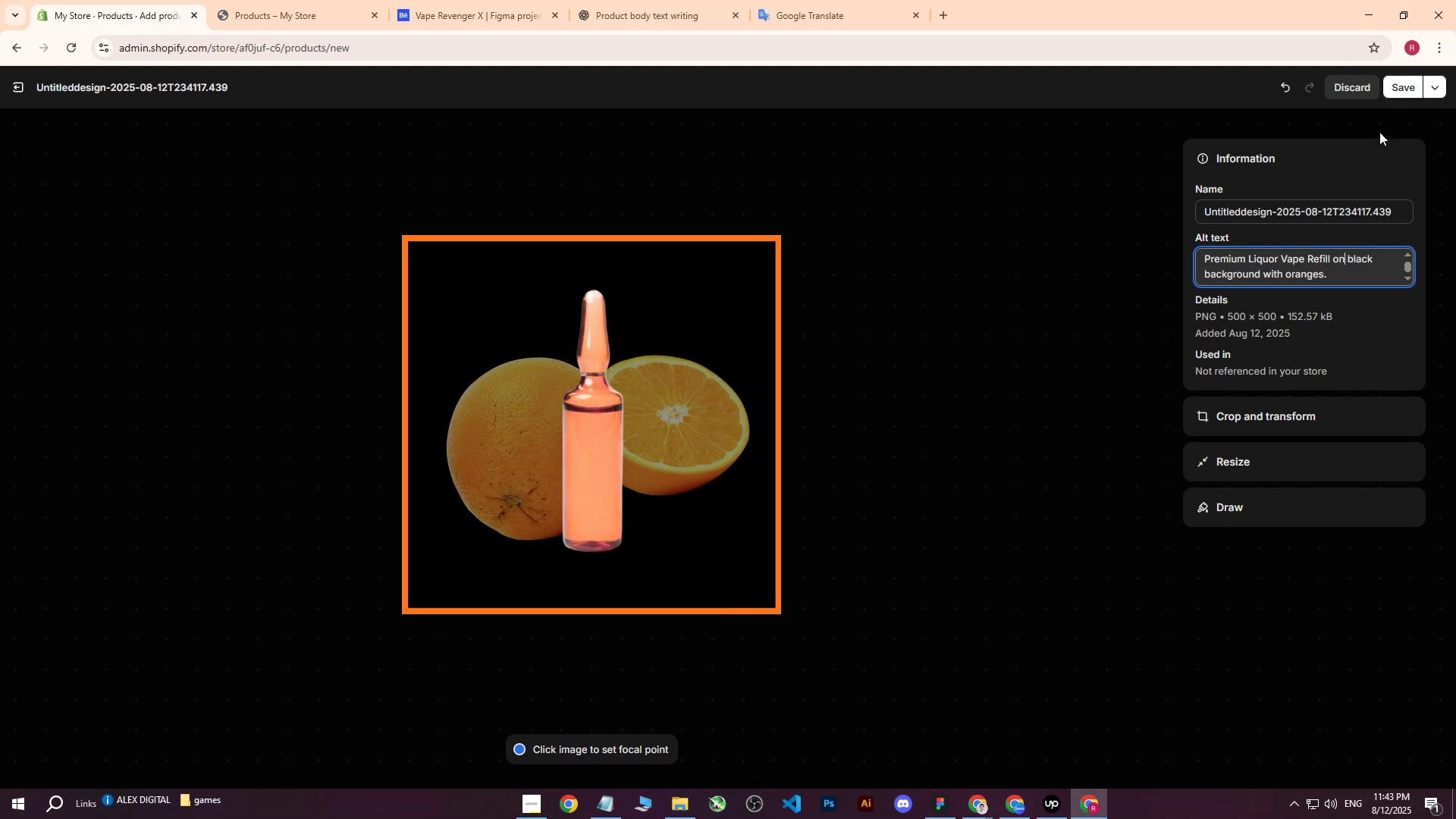 
left_click([1400, 92])
 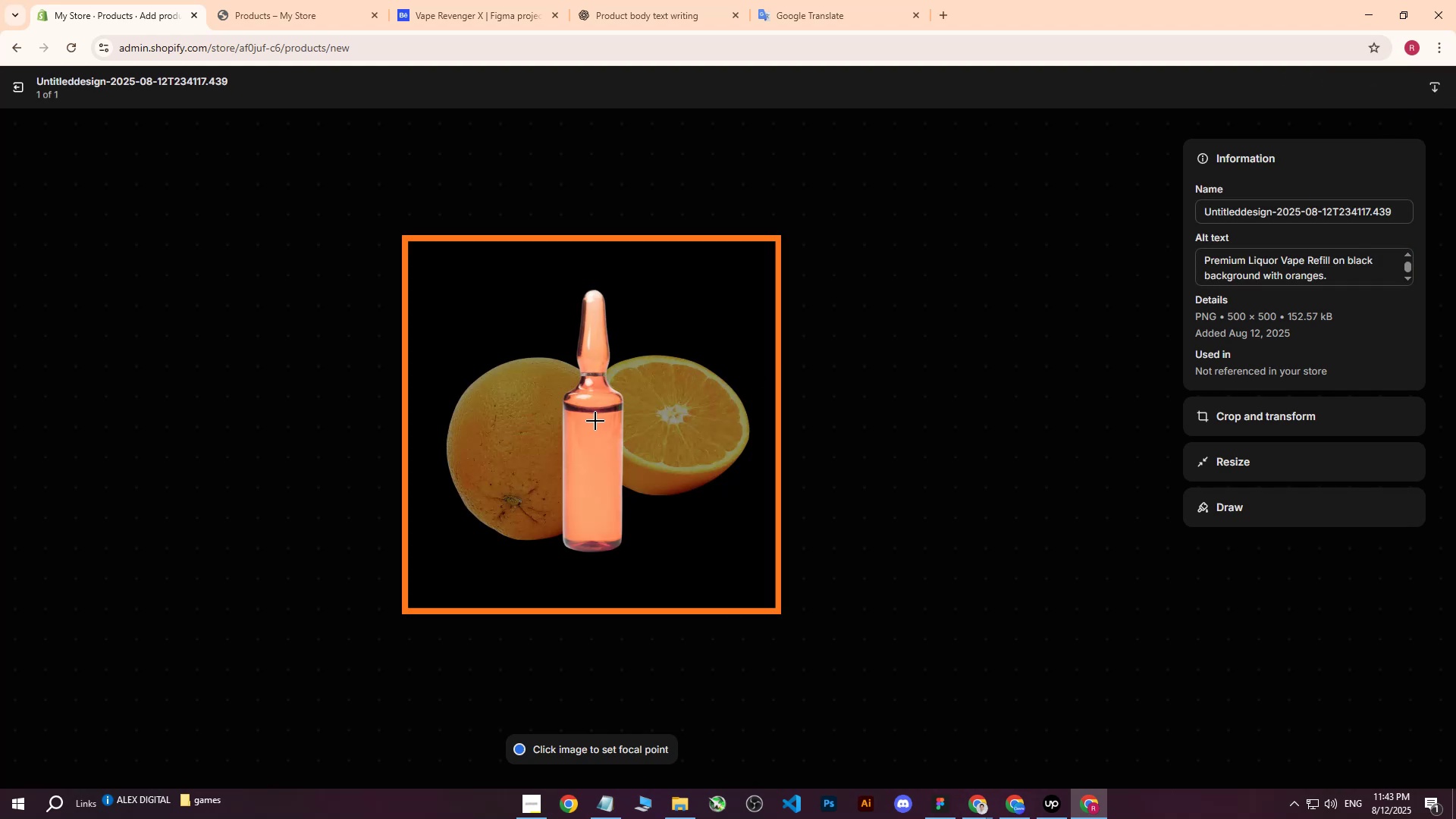 
left_click([595, 410])
 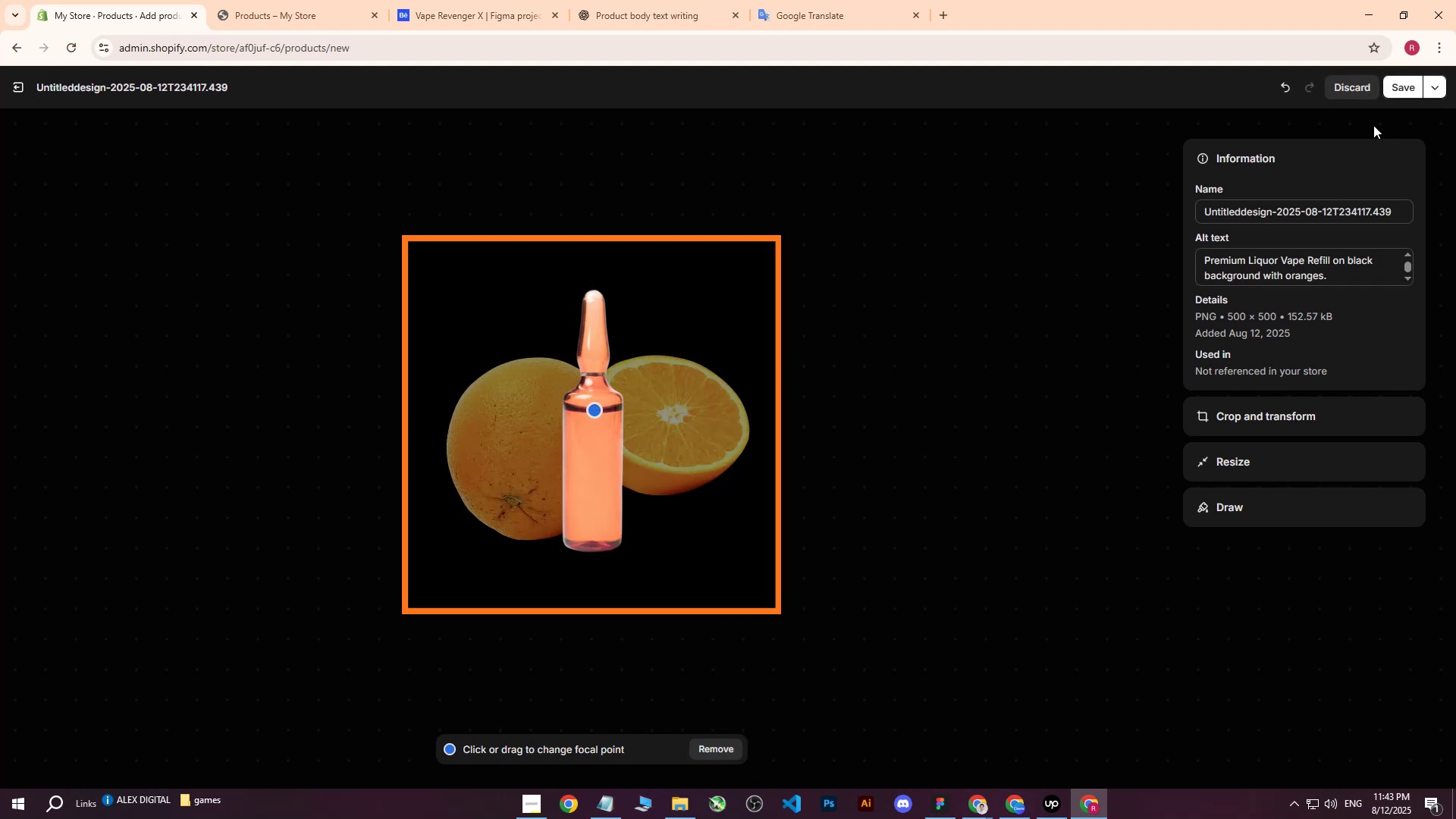 
left_click([1400, 89])
 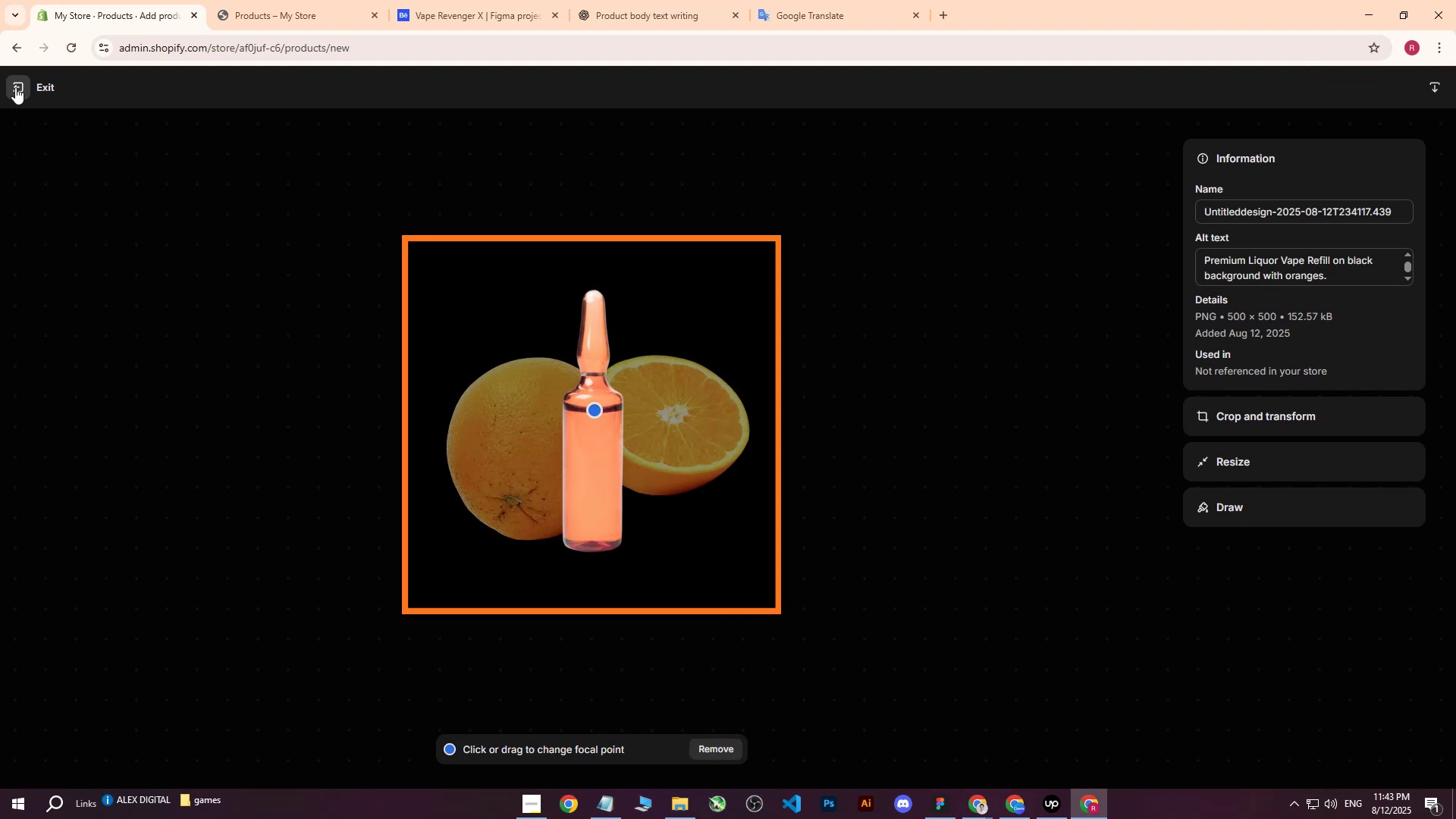 
left_click([15, 87])
 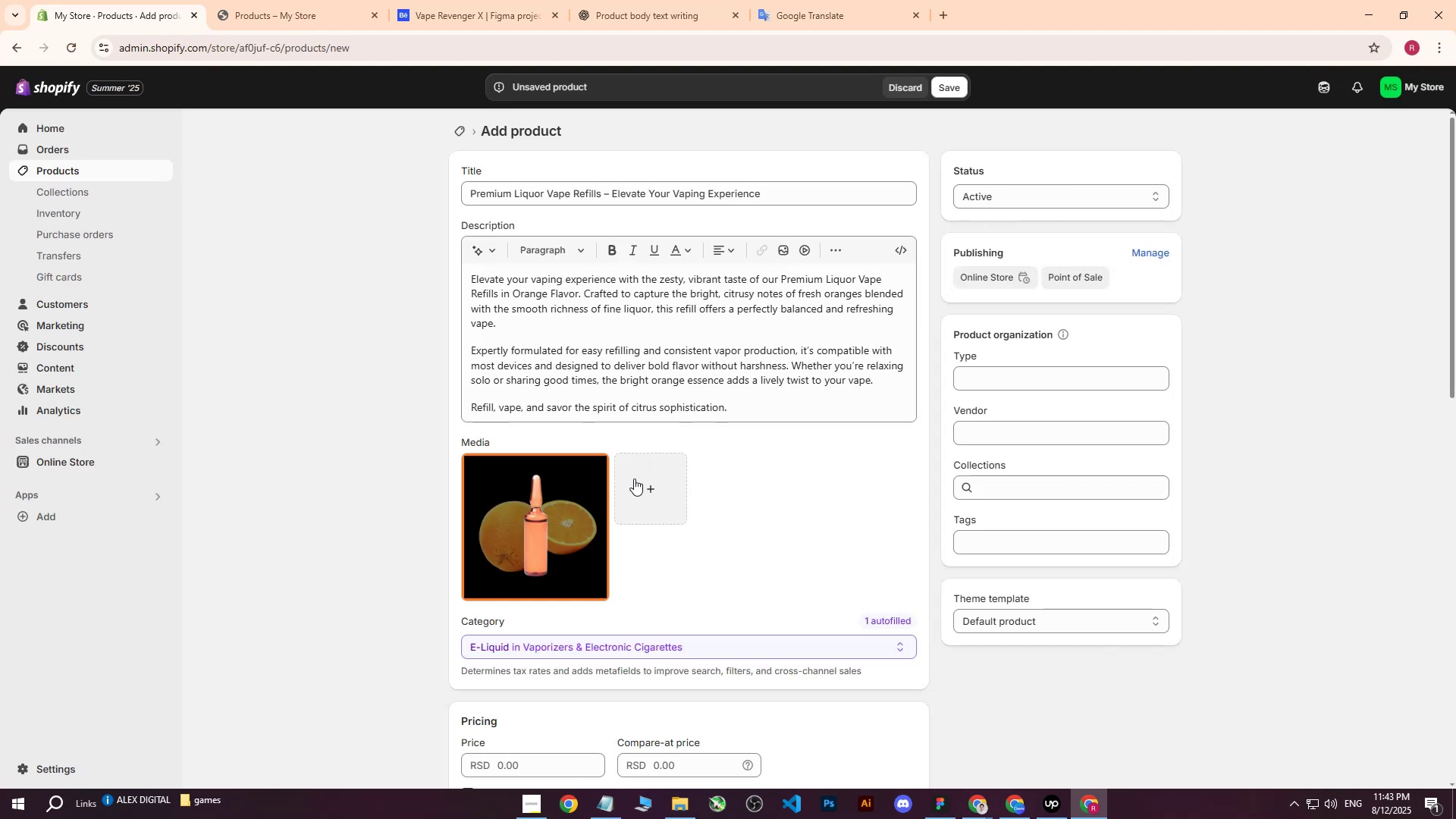 
scroll: coordinate [667, 537], scroll_direction: down, amount: 3.0
 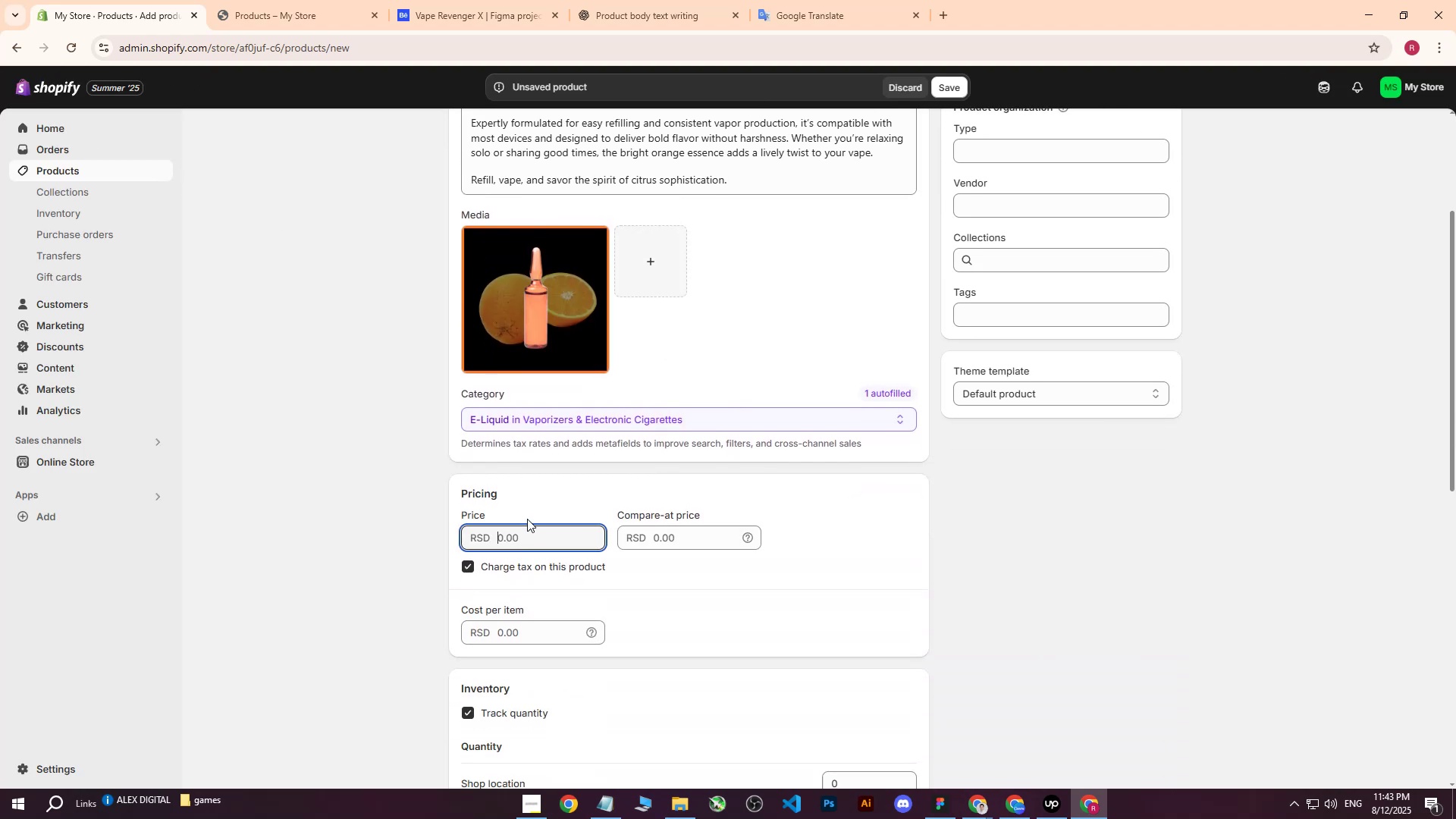 
type(3000)
 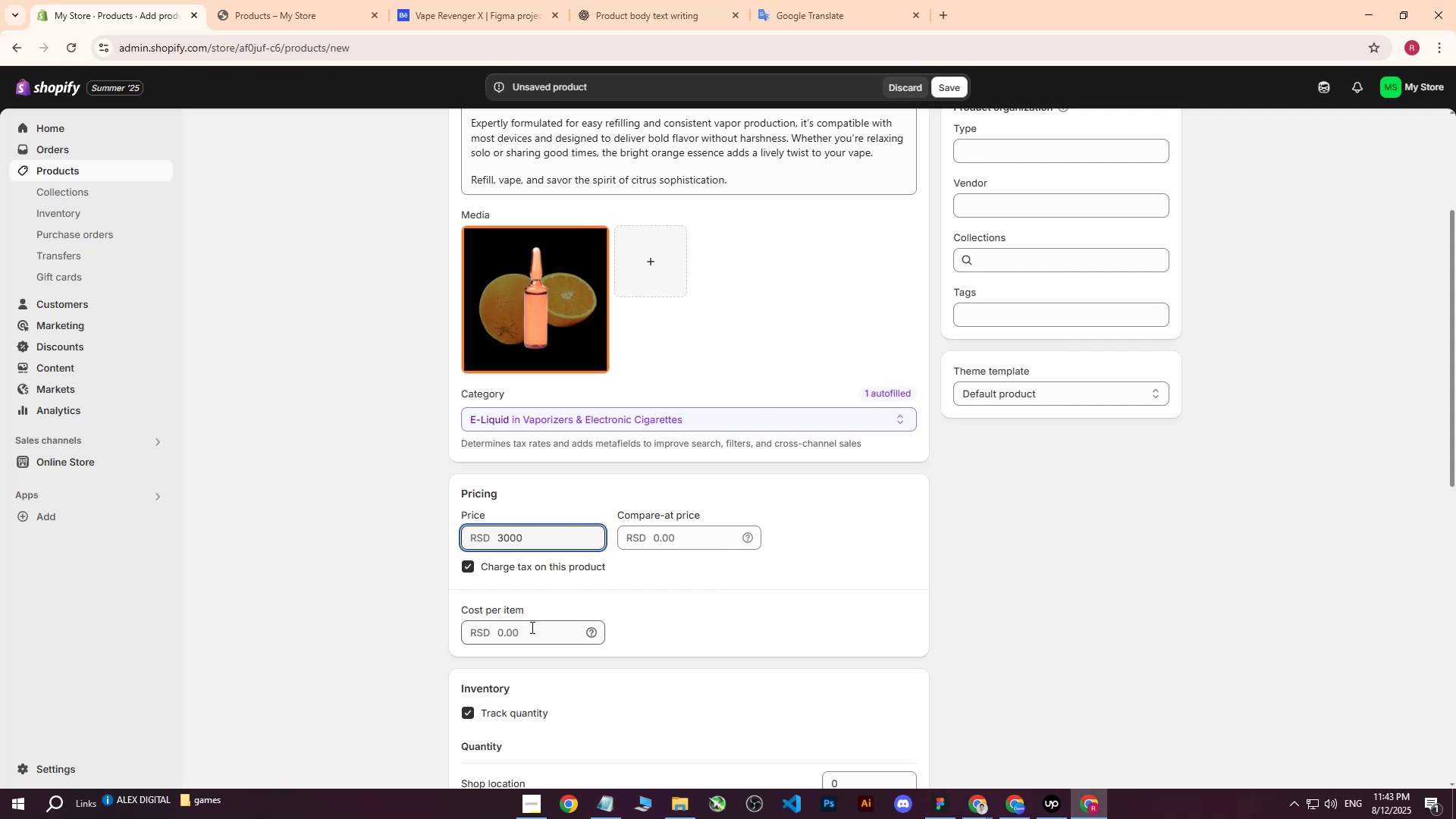 
left_click([527, 639])
 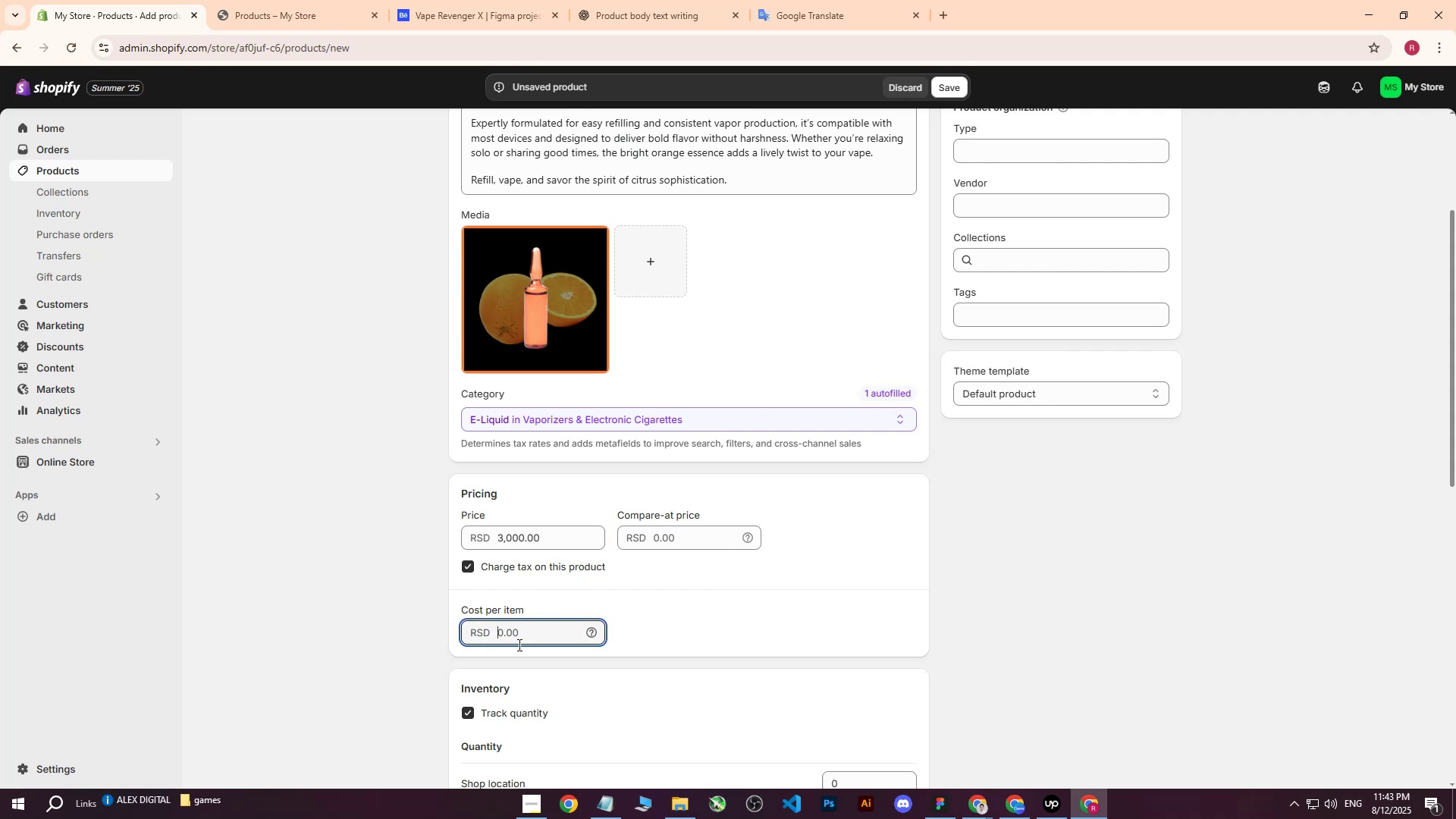 
type(1500)
 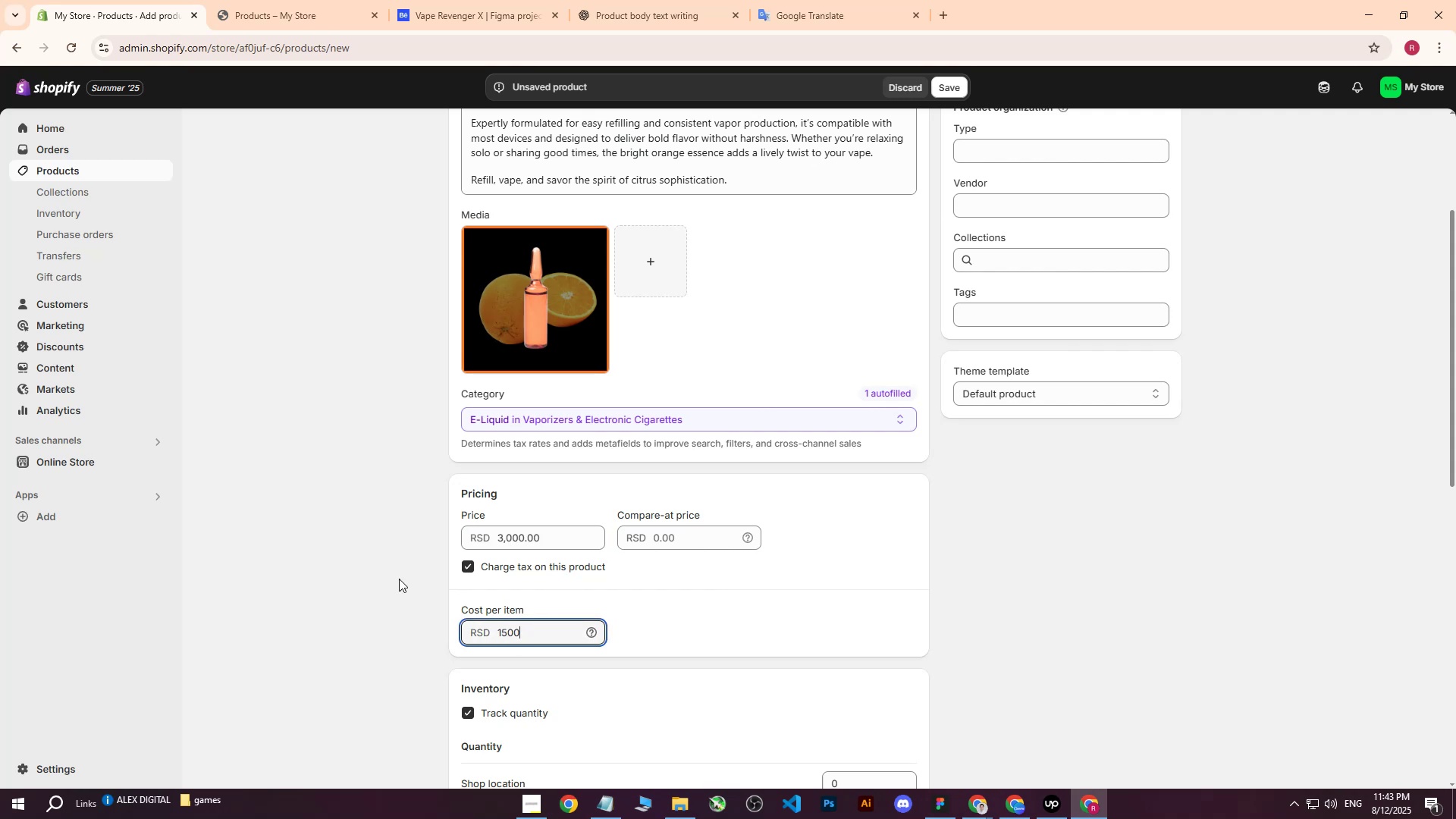 
left_click([368, 565])
 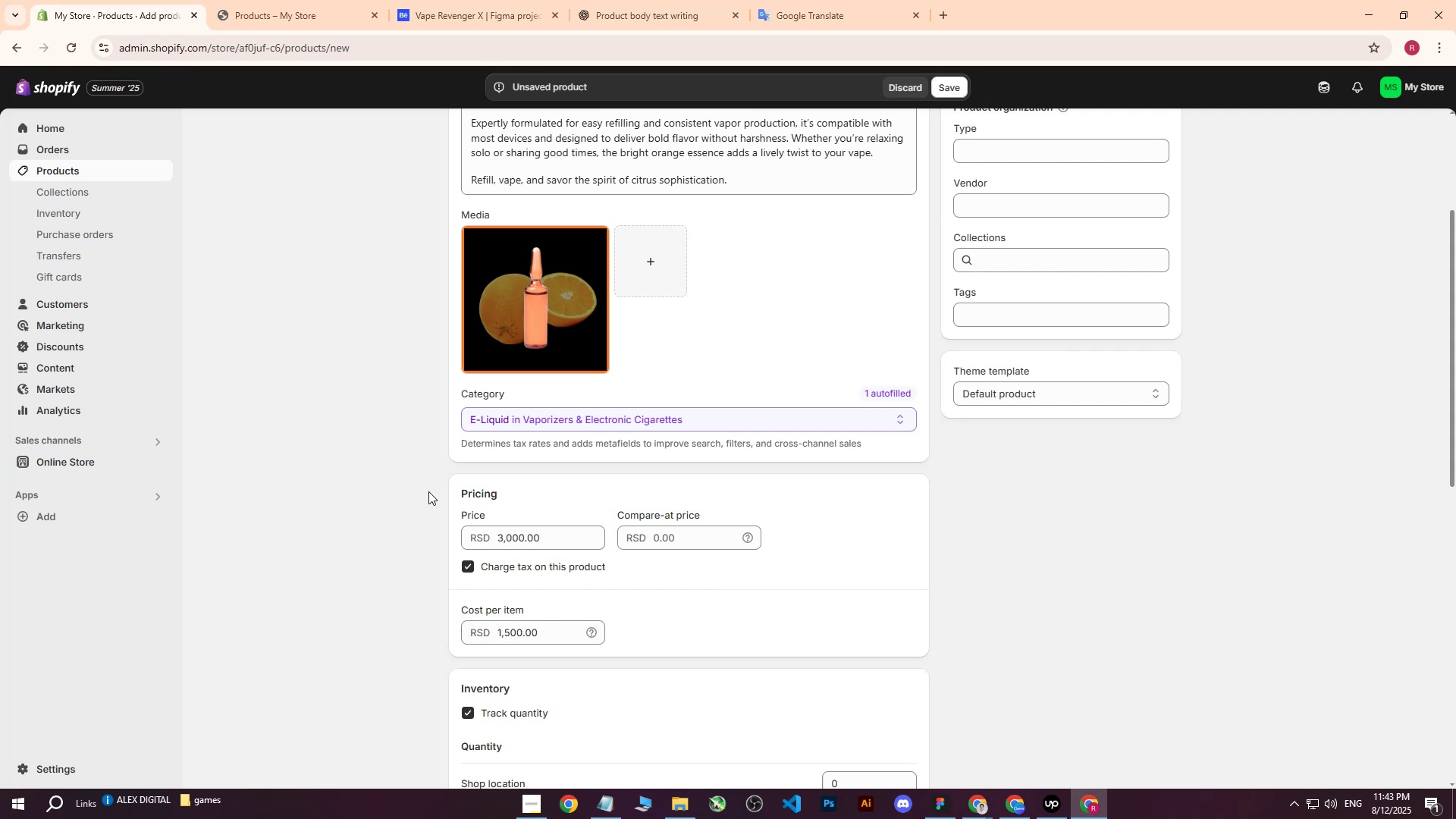 
scroll: coordinate [393, 460], scroll_direction: down, amount: 5.0
 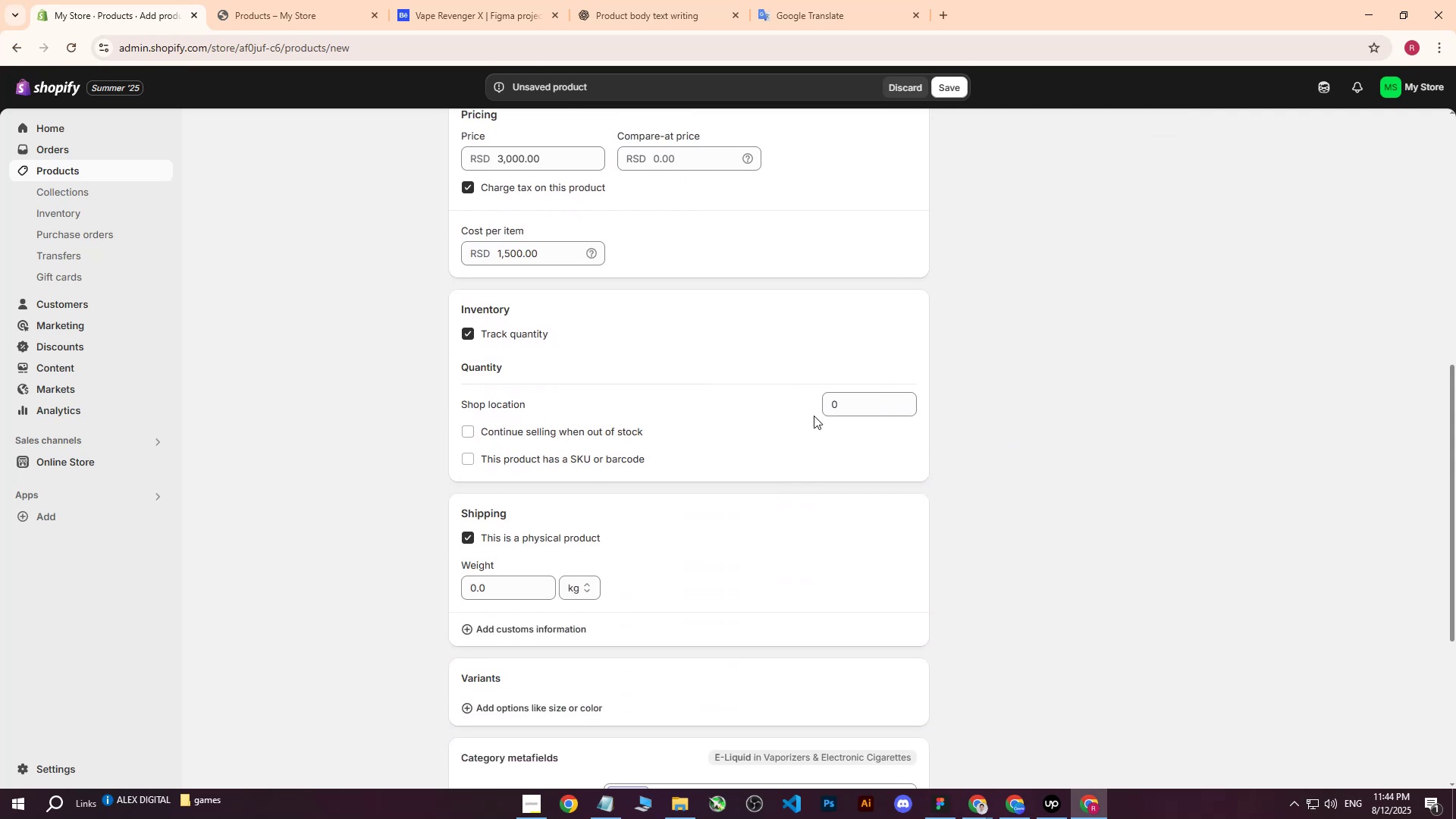 
left_click([838, 400])
 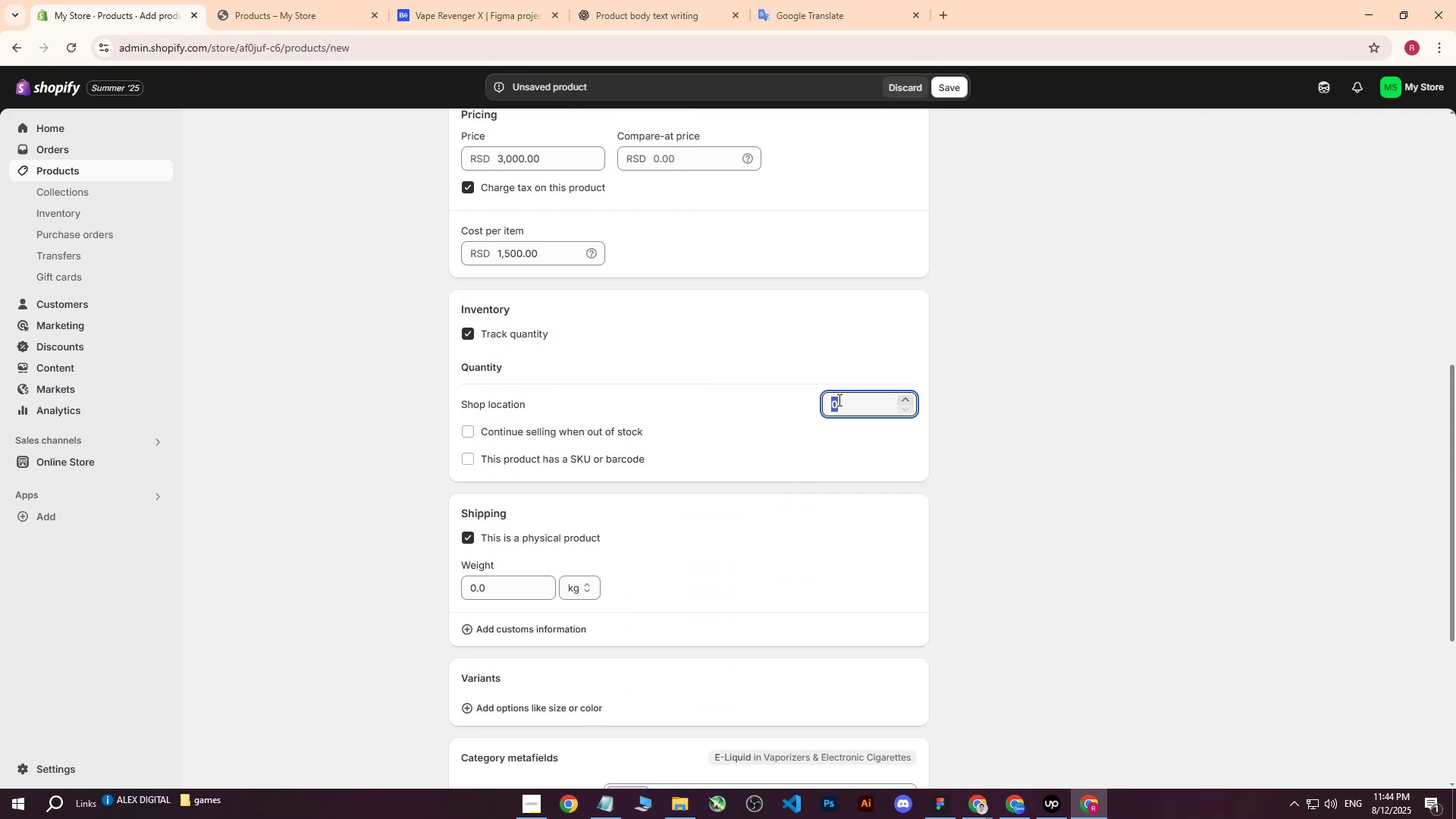 
type(2400)
 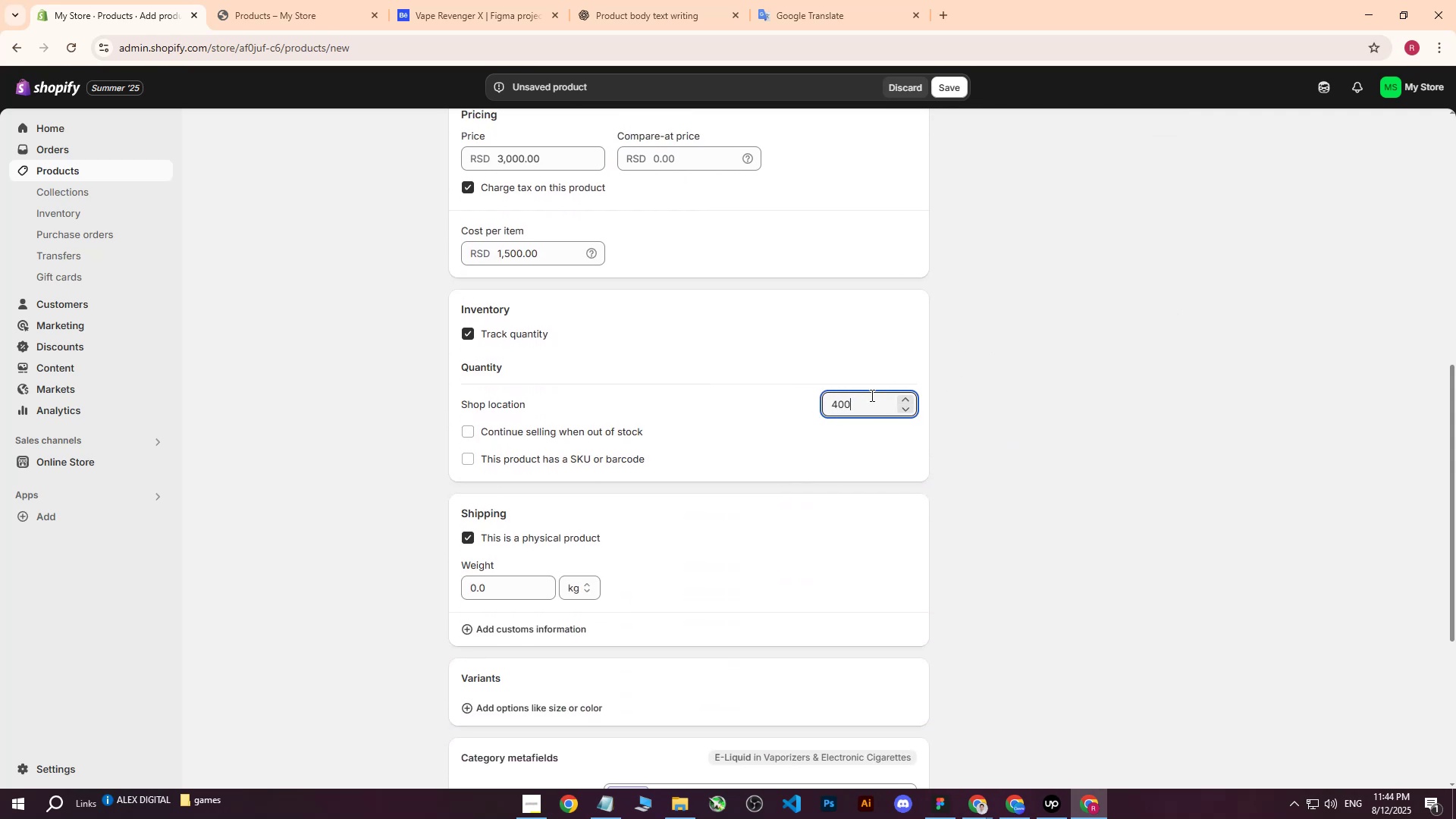 
left_click_drag(start_coordinate=[858, 403], to_coordinate=[817, 410])
 